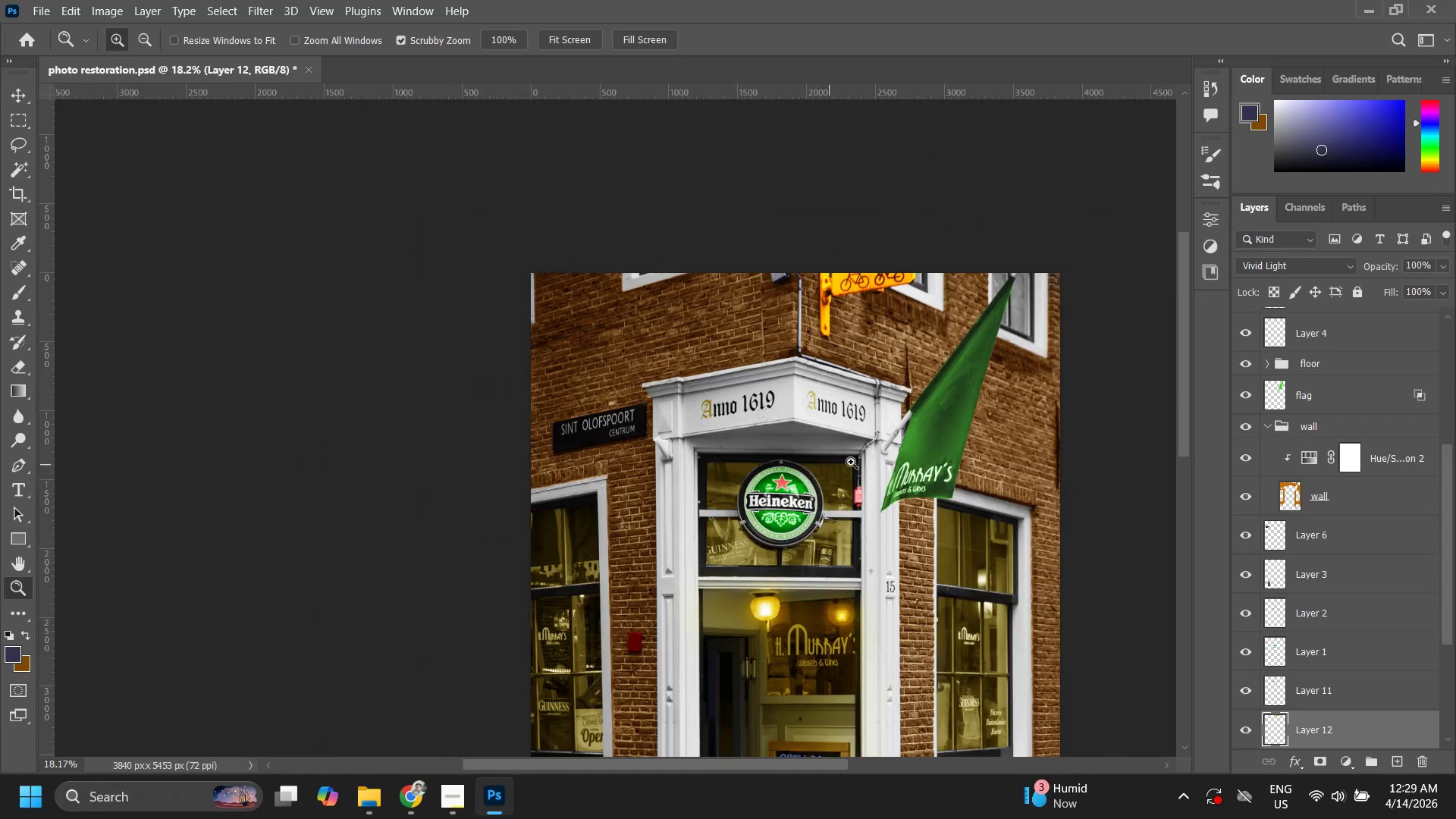 
left_click_drag(start_coordinate=[833, 466], to_coordinate=[946, 394])
 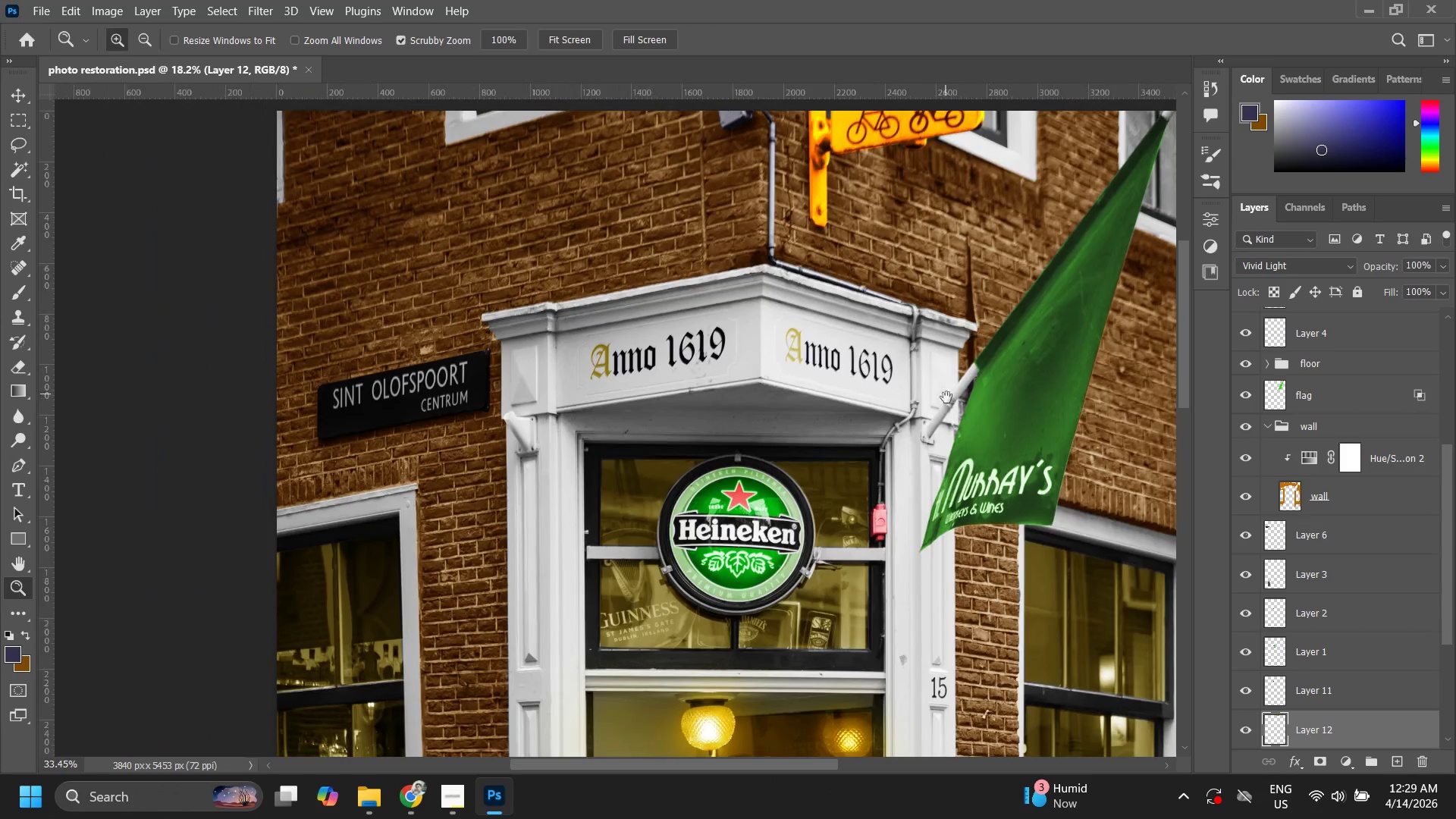 
hold_key(key=Space, duration=0.84)
 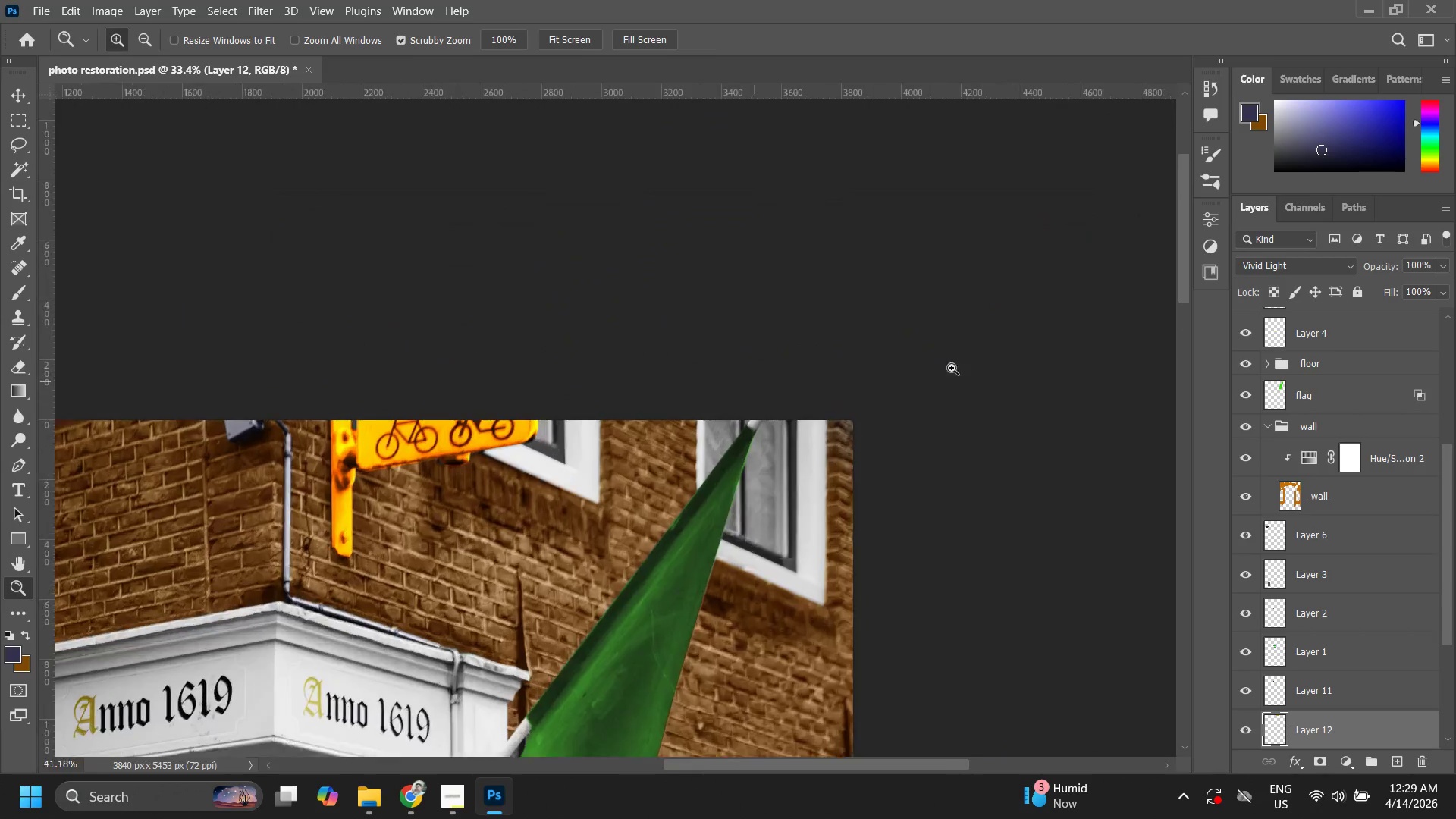 
left_click_drag(start_coordinate=[959, 413], to_coordinate=[817, 513])
 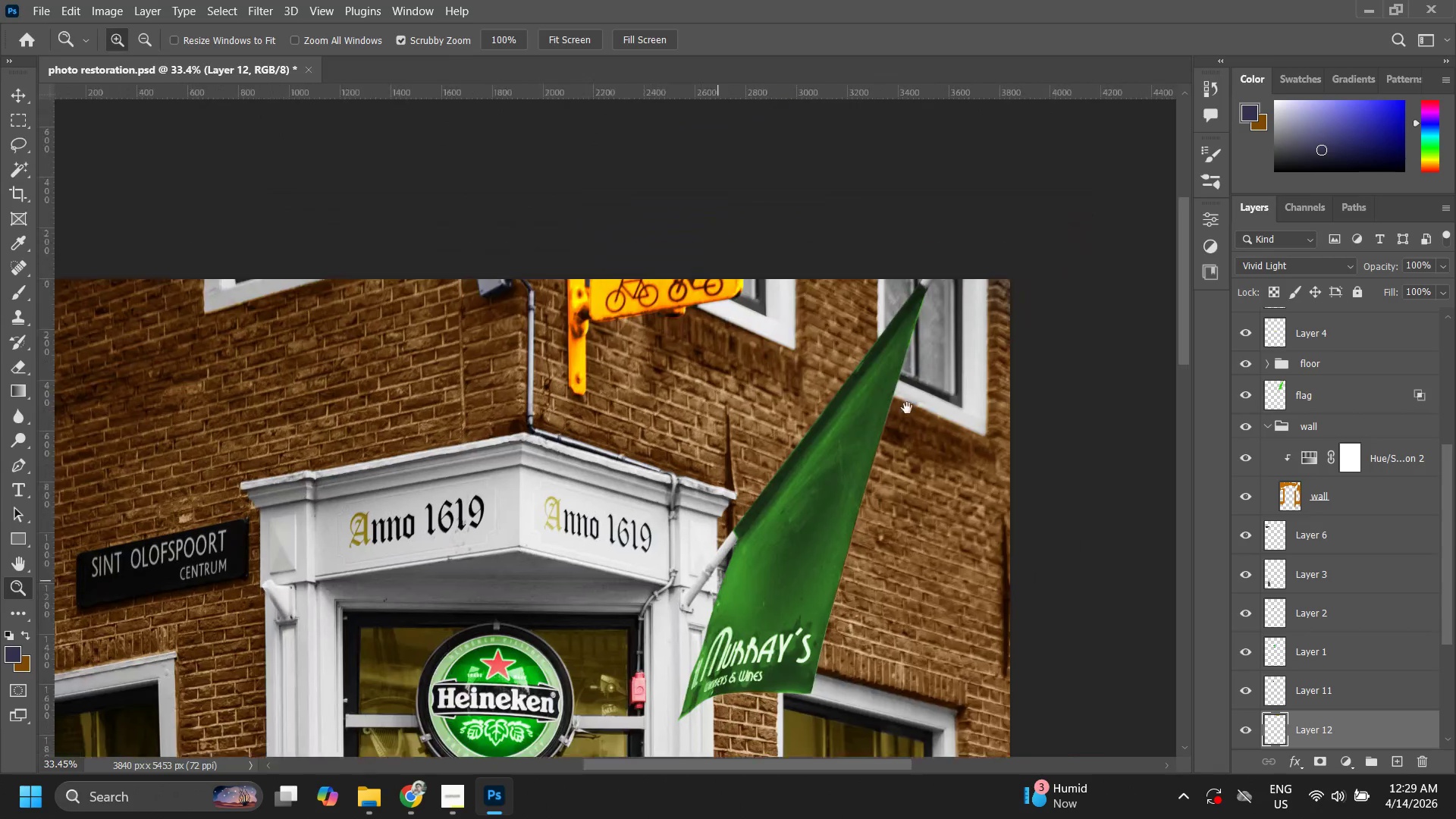 
left_click_drag(start_coordinate=[919, 403], to_coordinate=[895, 435])
 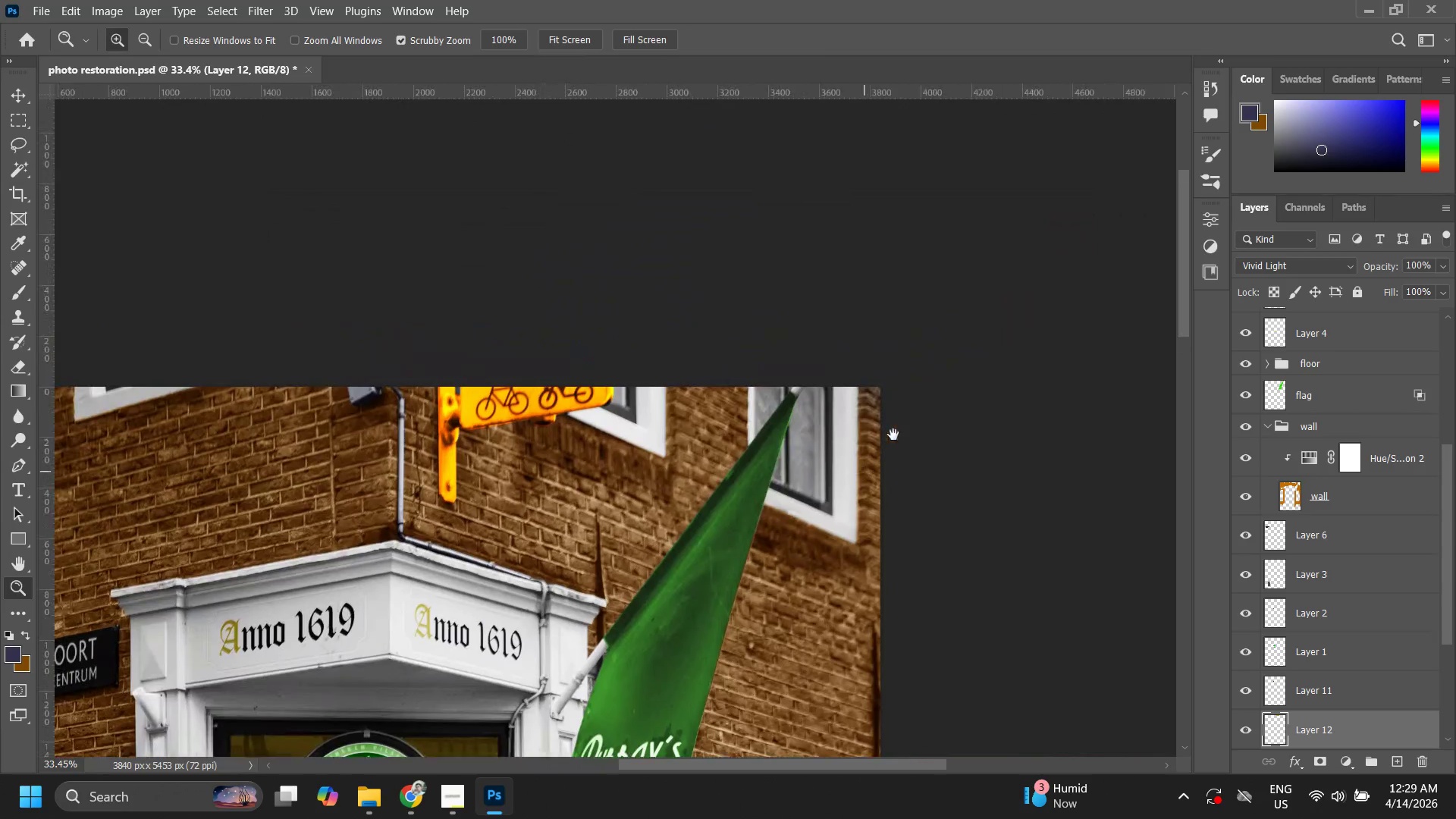 
type(zzpp)
 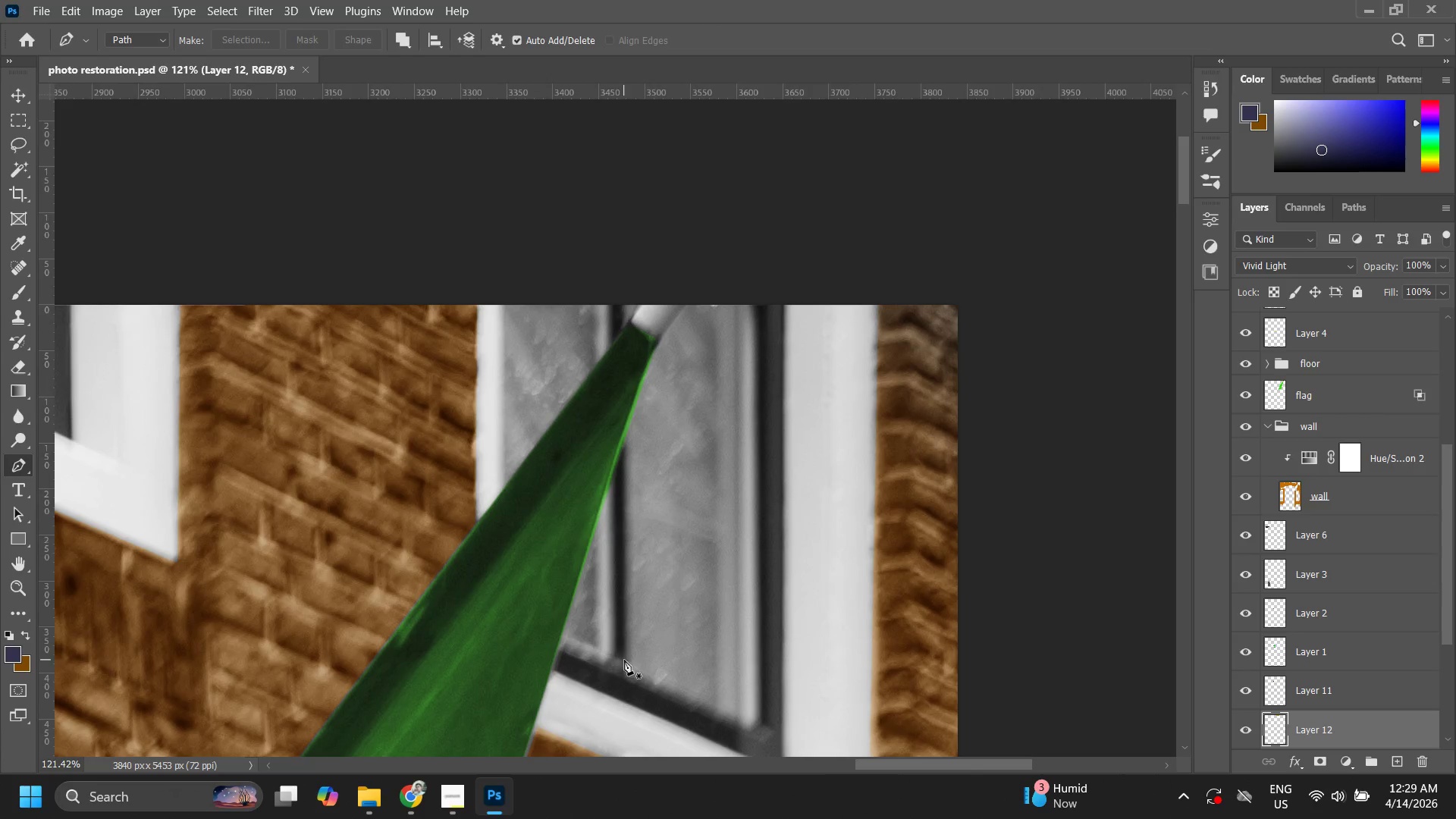 
left_click_drag(start_coordinate=[851, 435], to_coordinate=[997, 331])
 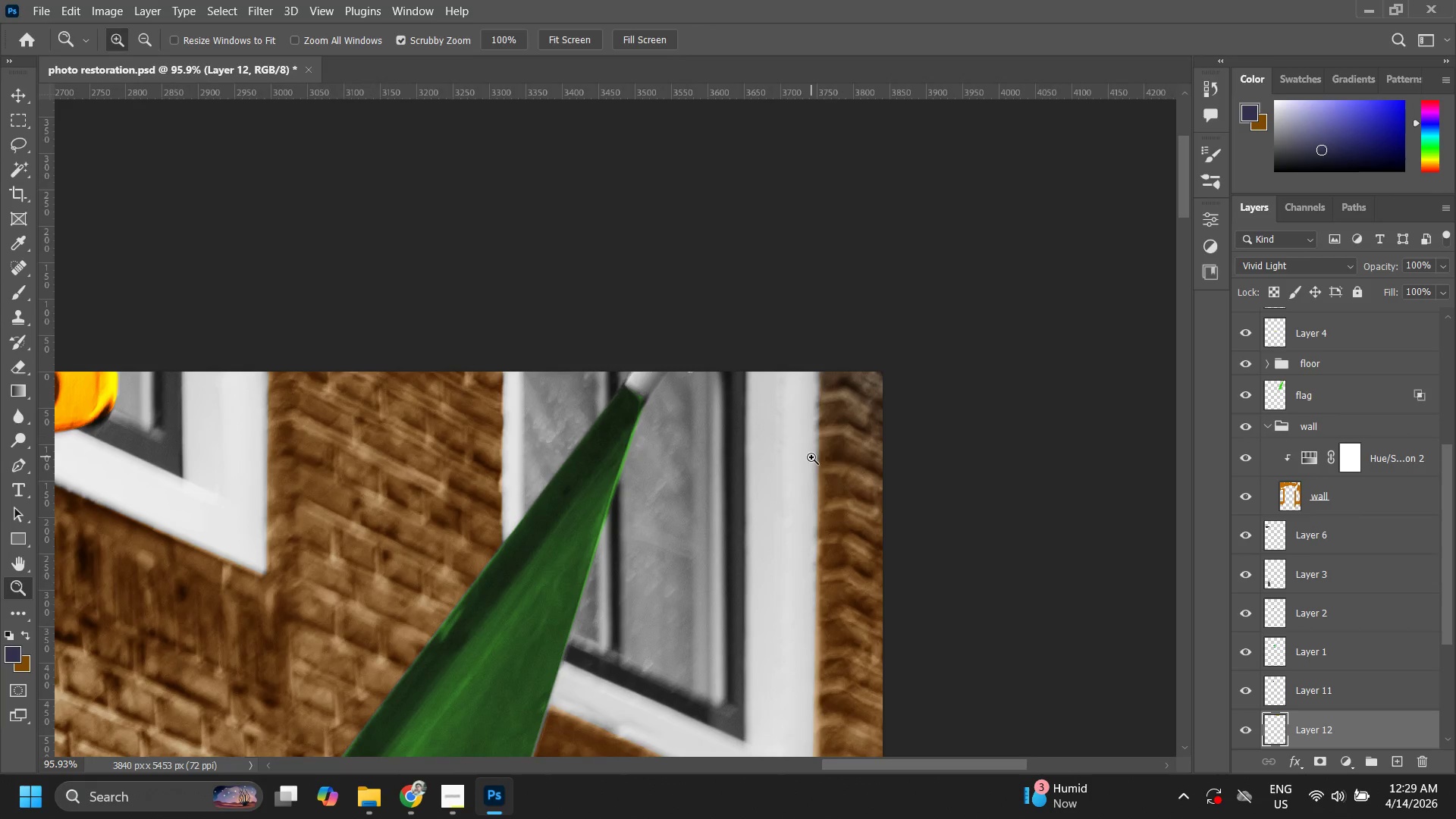 
hold_key(key=Space, duration=0.5)
 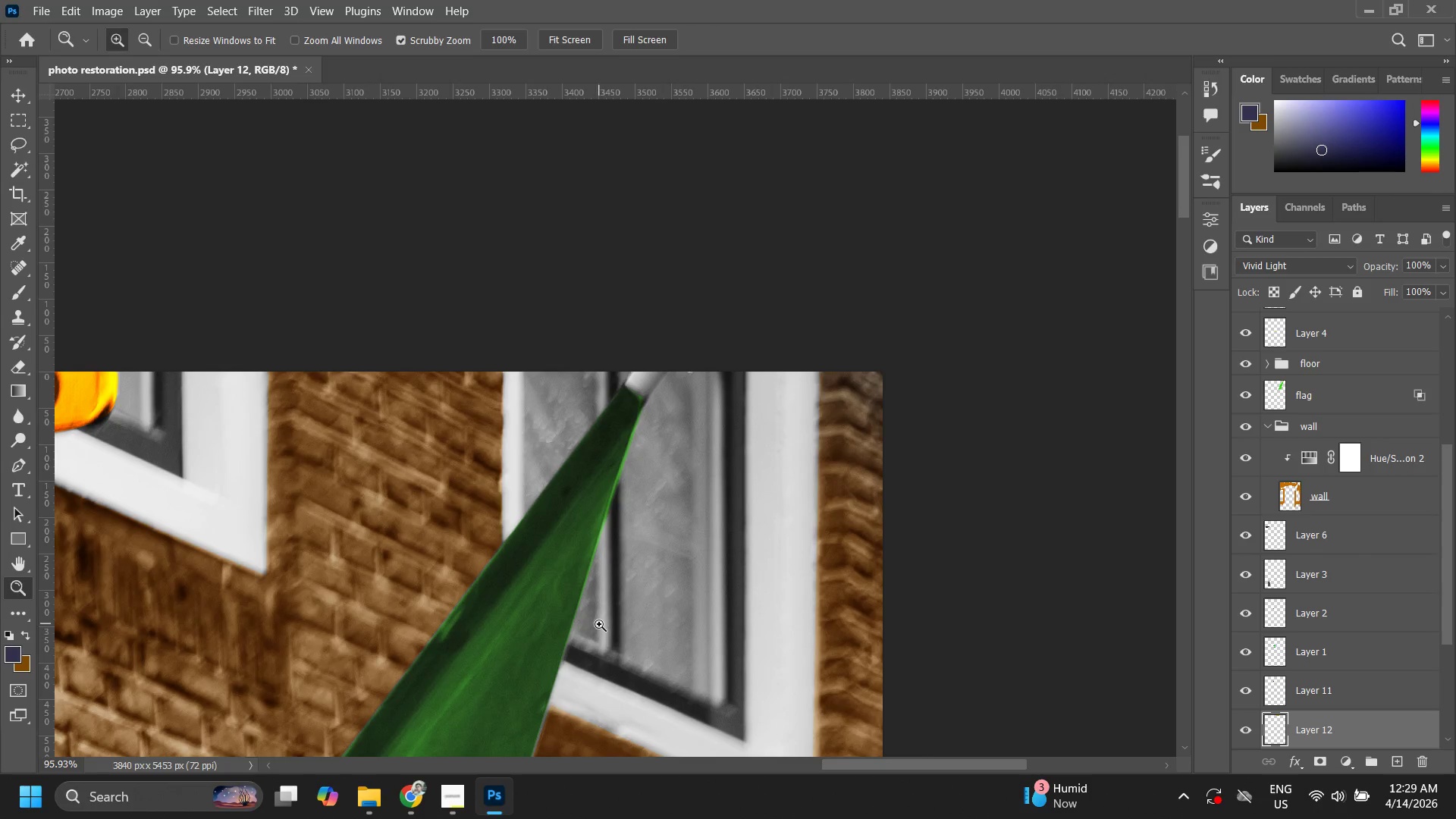 
left_click_drag(start_coordinate=[786, 485], to_coordinate=[811, 457])
 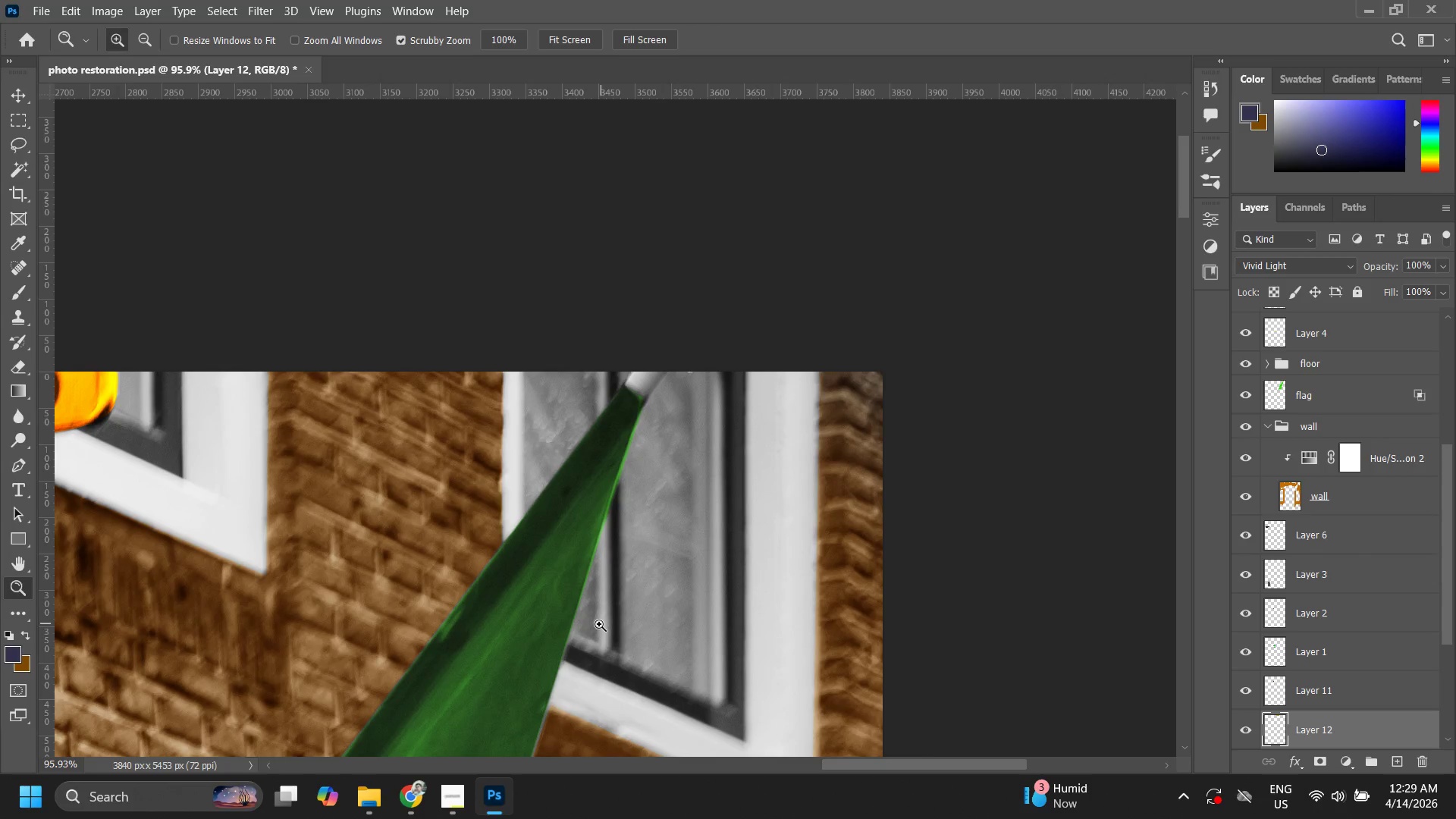 
left_click_drag(start_coordinate=[599, 624], to_coordinate=[621, 623])
 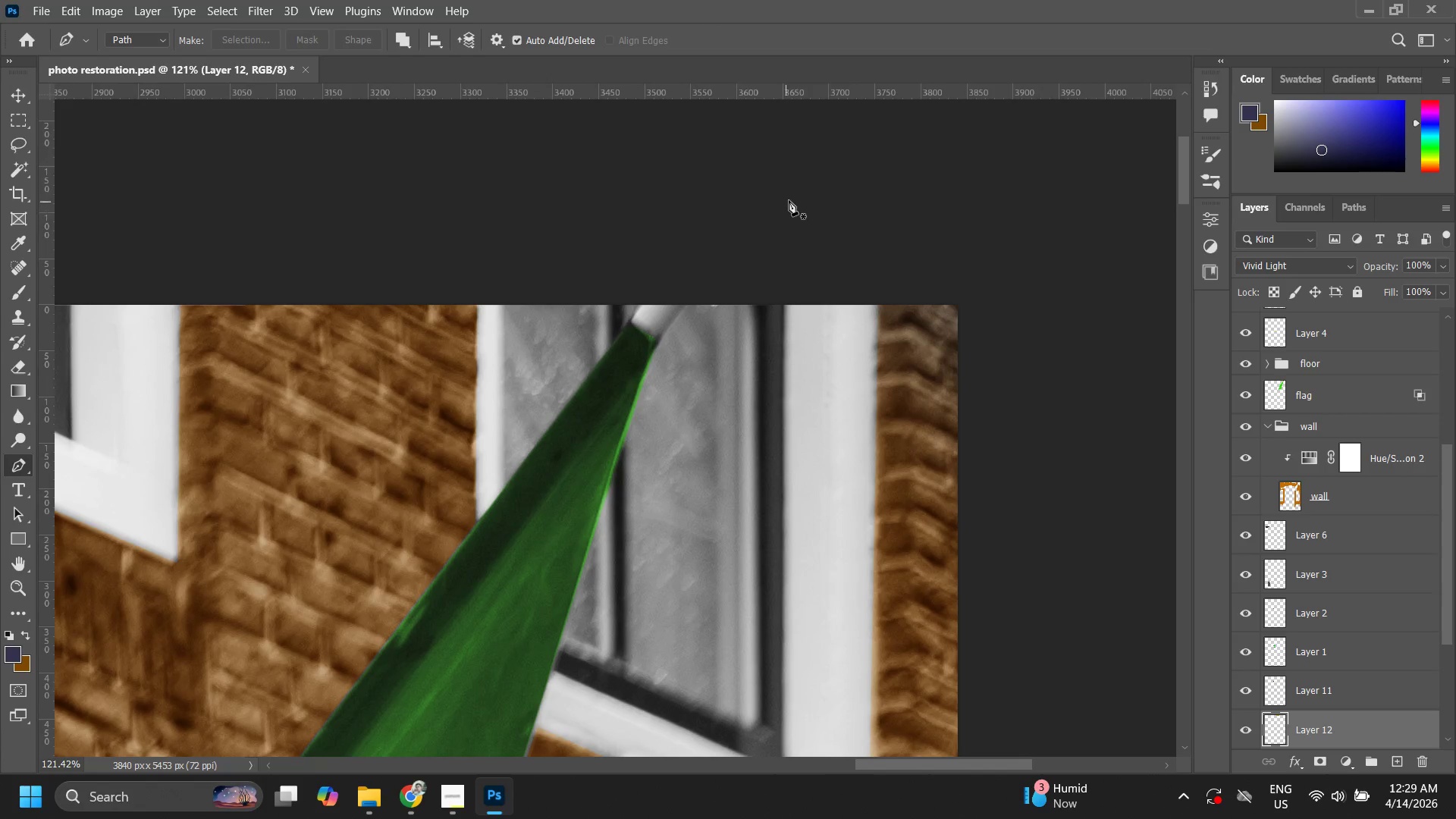 
left_click([1370, 330])
 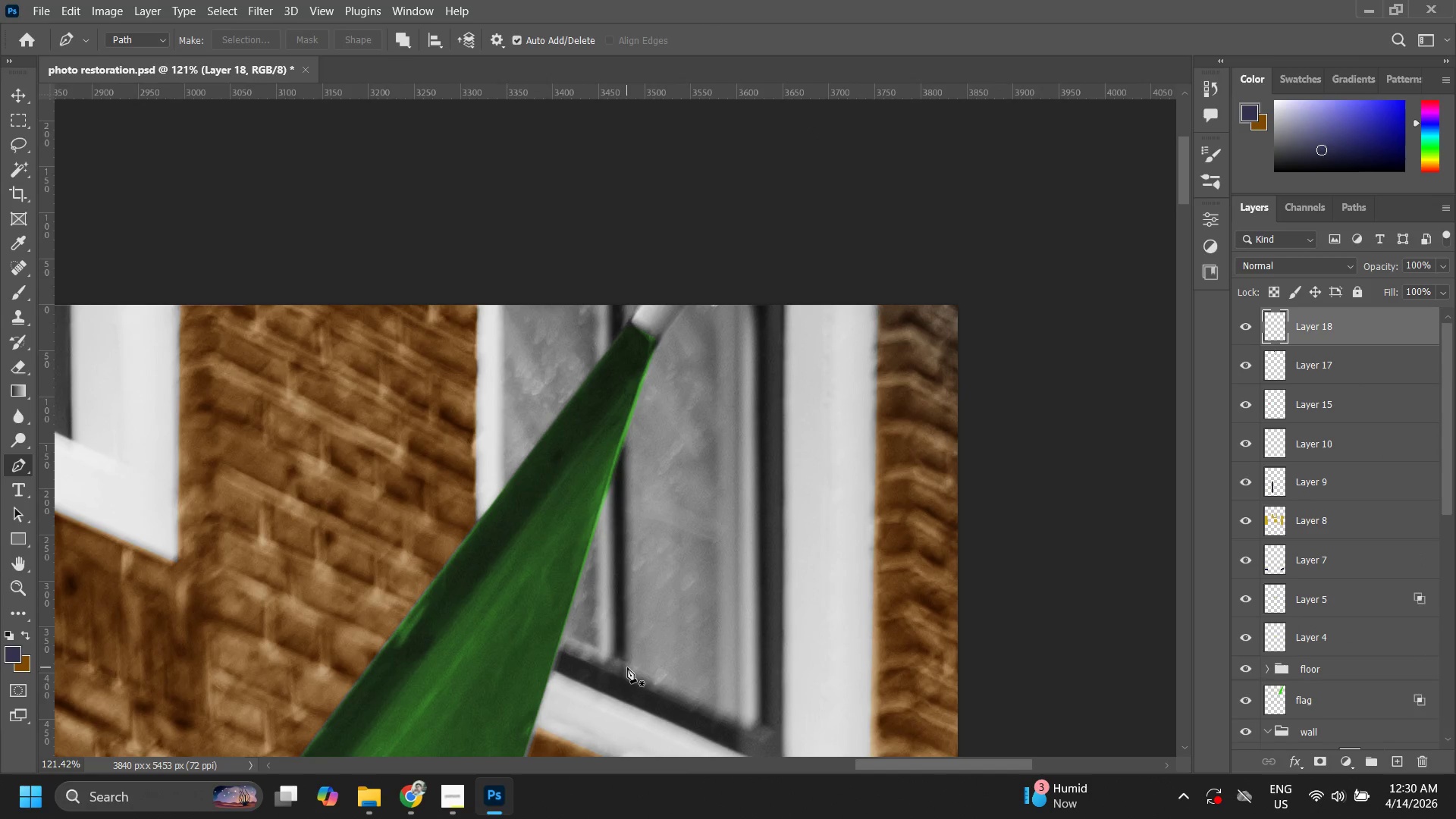 
scroll: coordinate [1360, 372], scroll_direction: up, amount: 16.0
 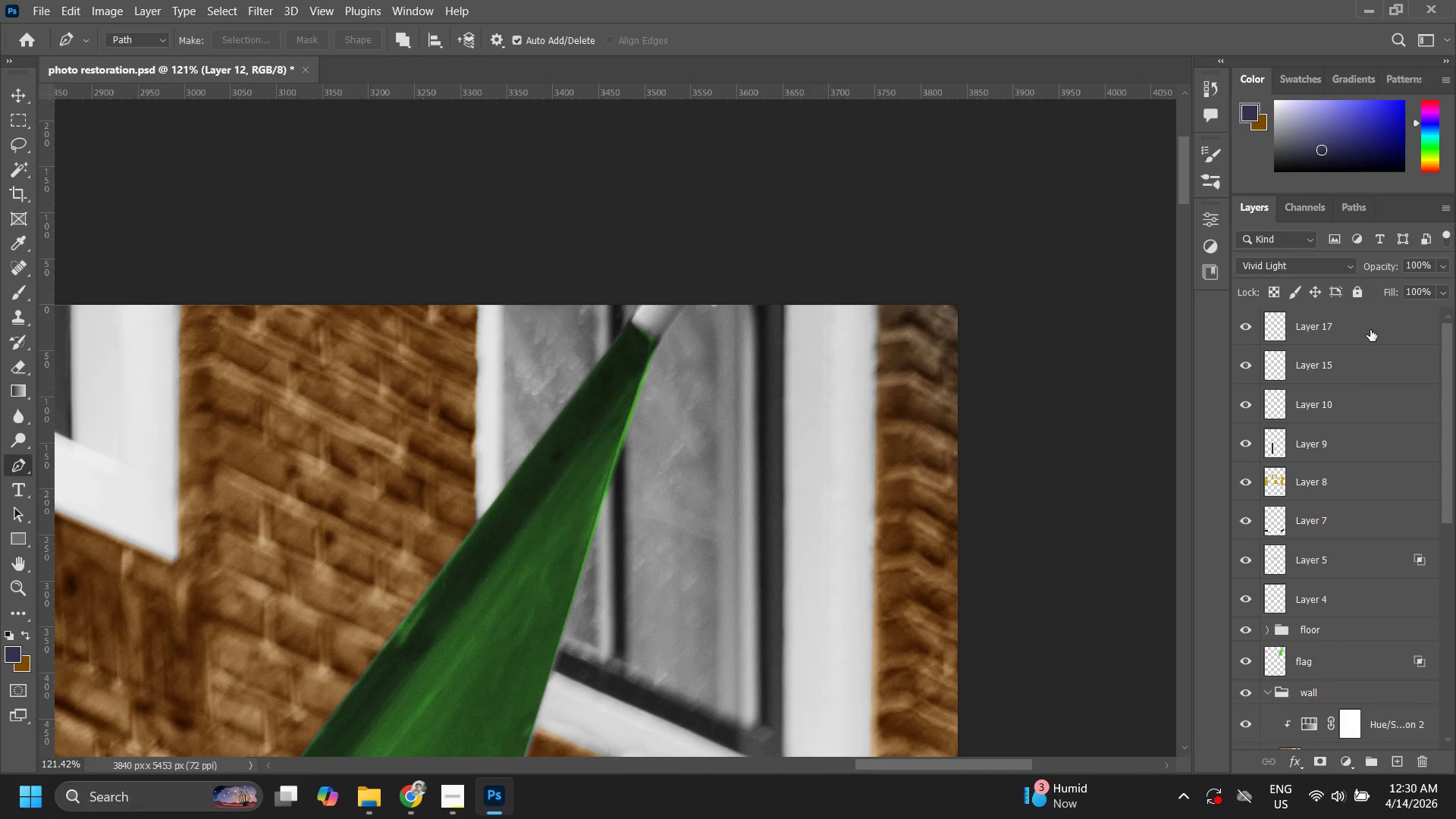 
hold_key(key=ShiftLeft, duration=1.11)
 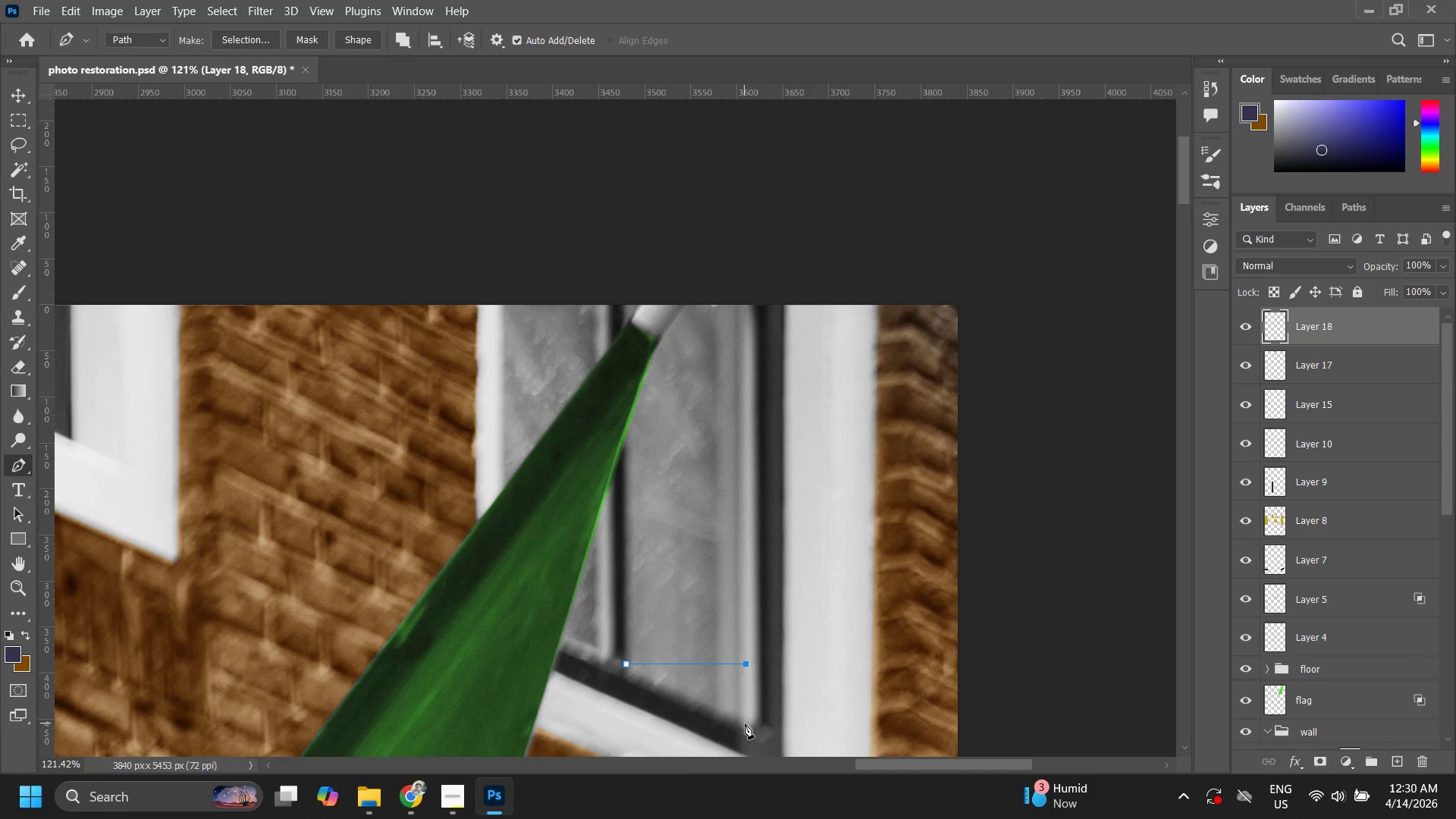 
key(Control+ControlLeft)
 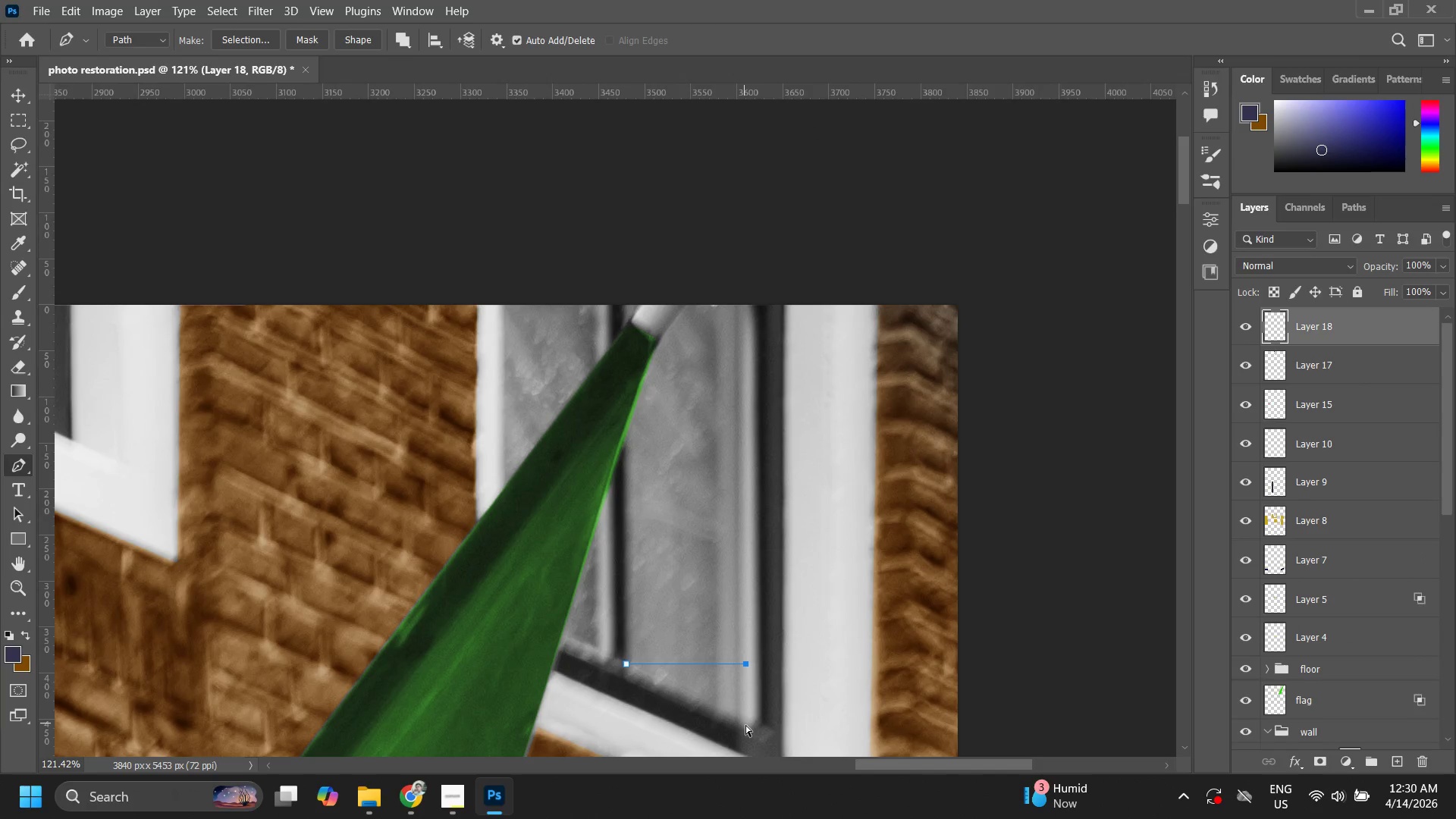 
key(Control+Z)
 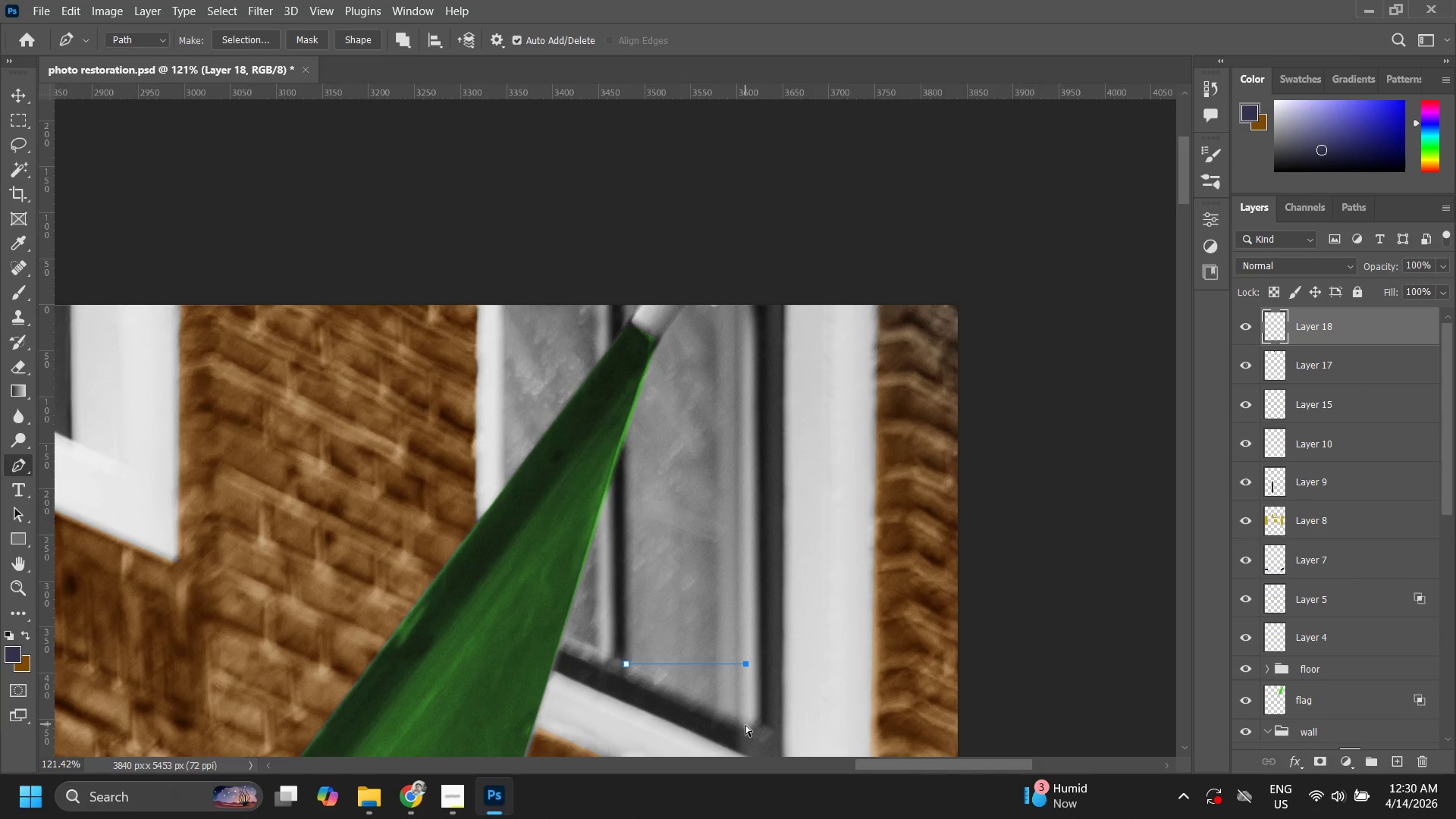 
key(Control+ControlLeft)
 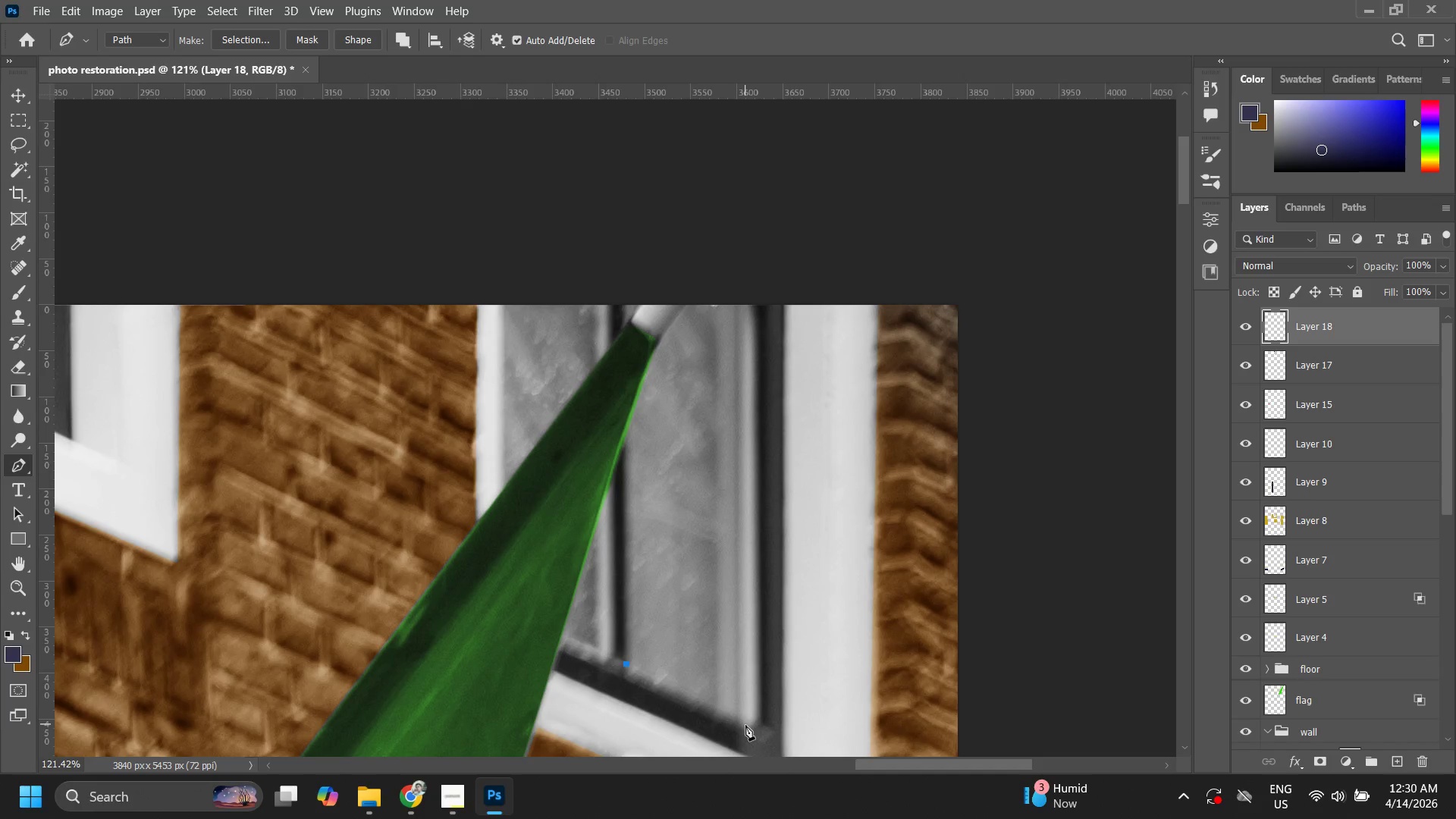 
left_click([745, 725])
 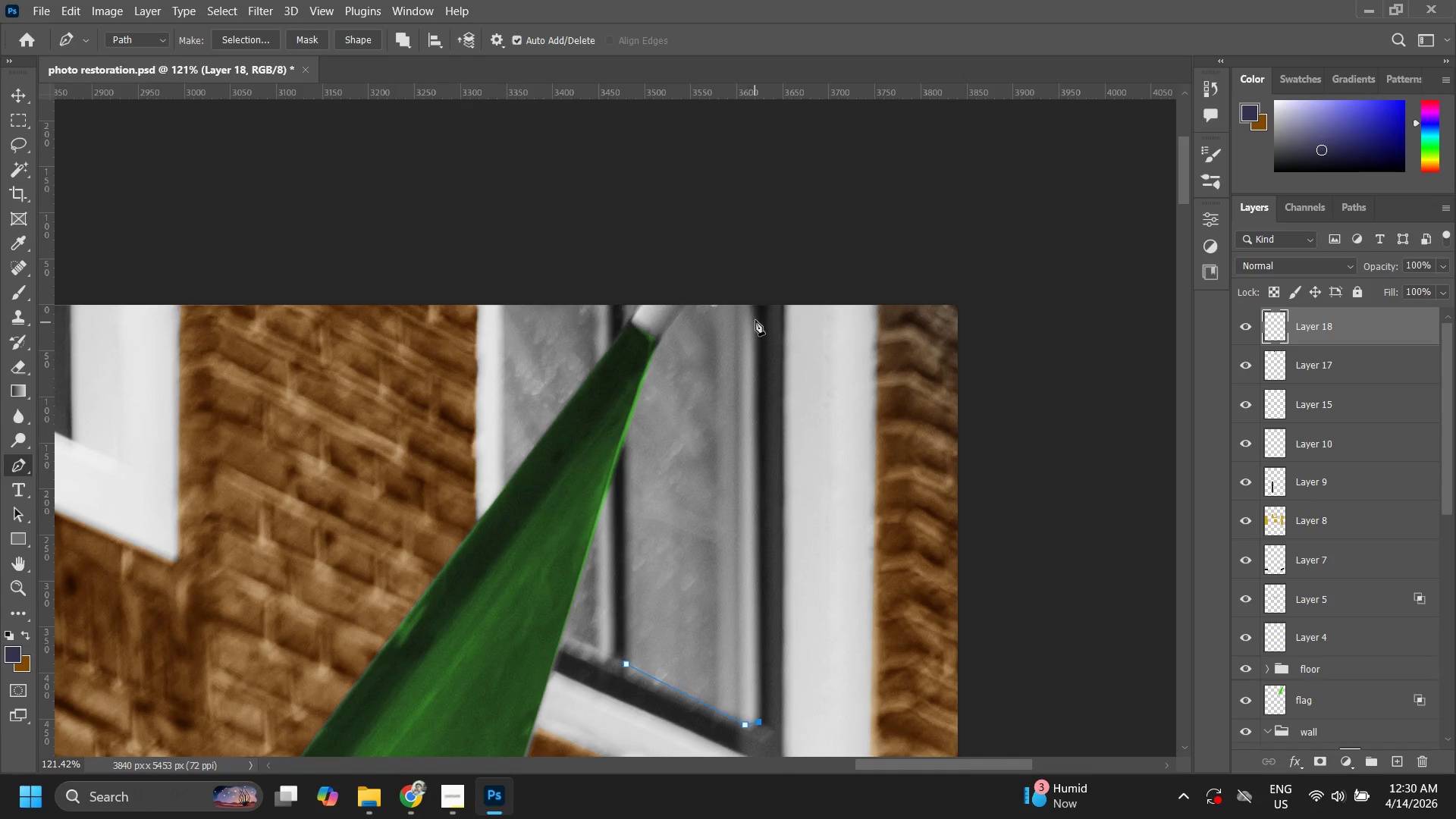 
left_click([756, 307])
 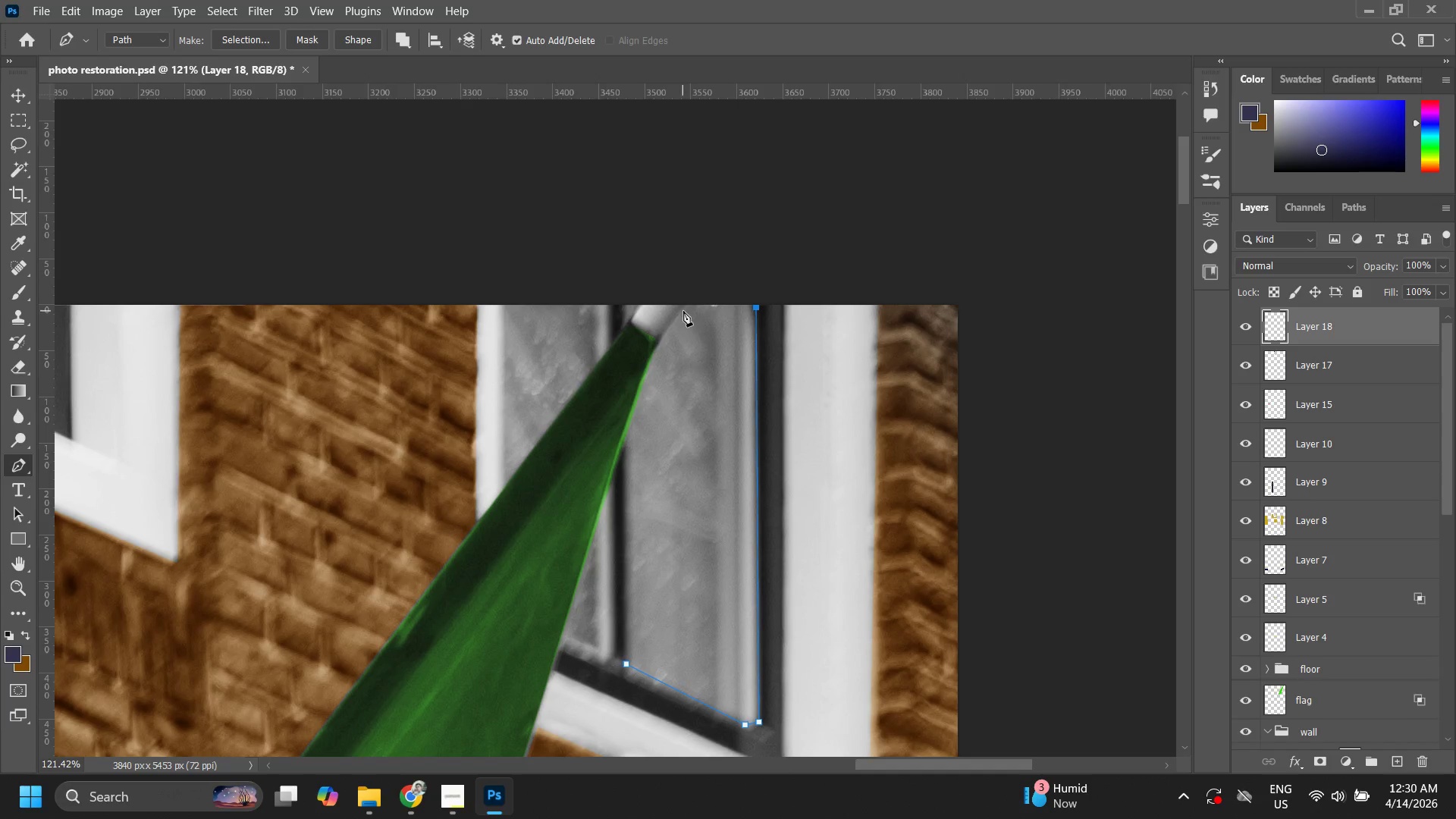 
left_click([688, 301])
 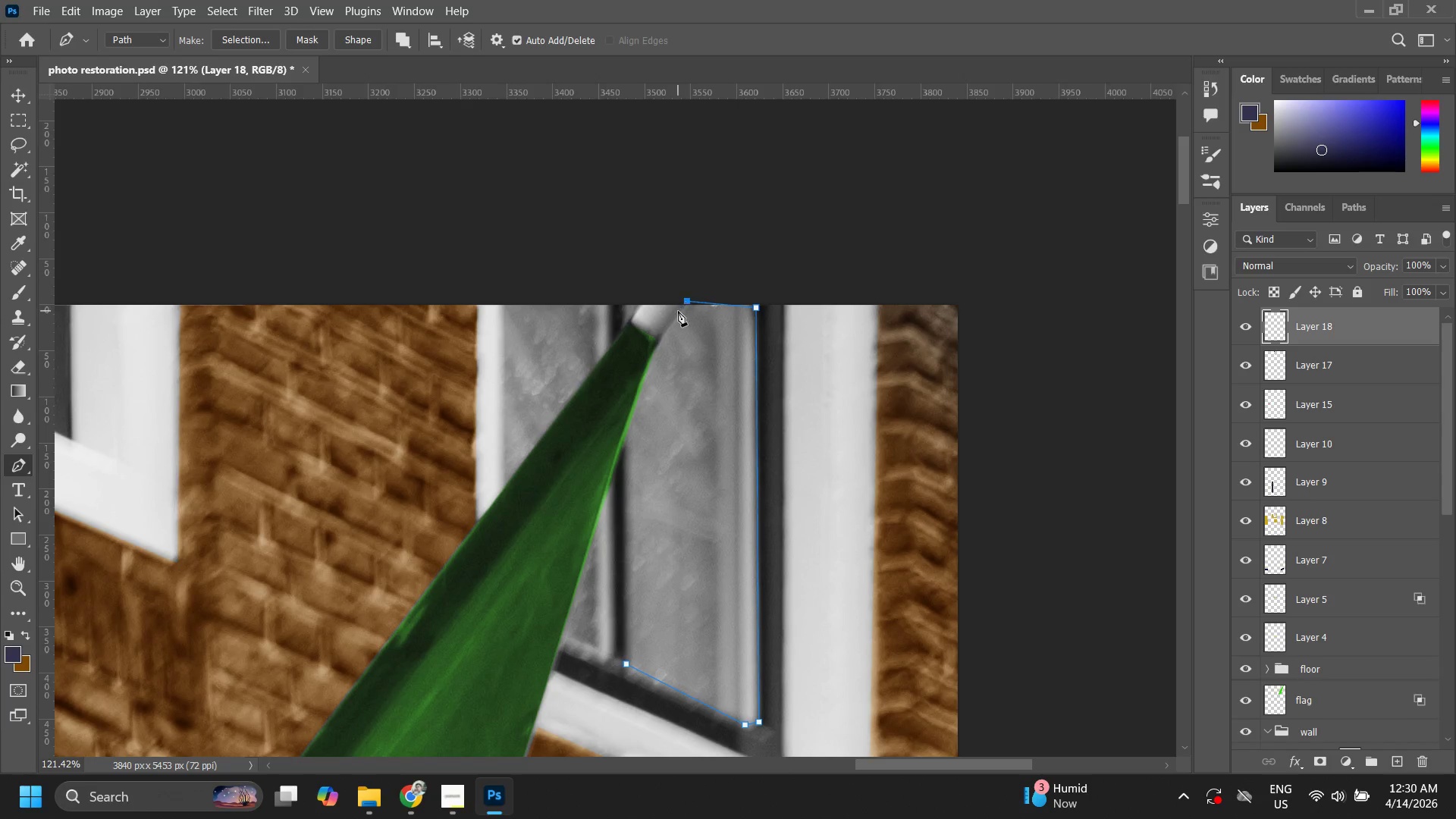 
key(Control+ControlLeft)
 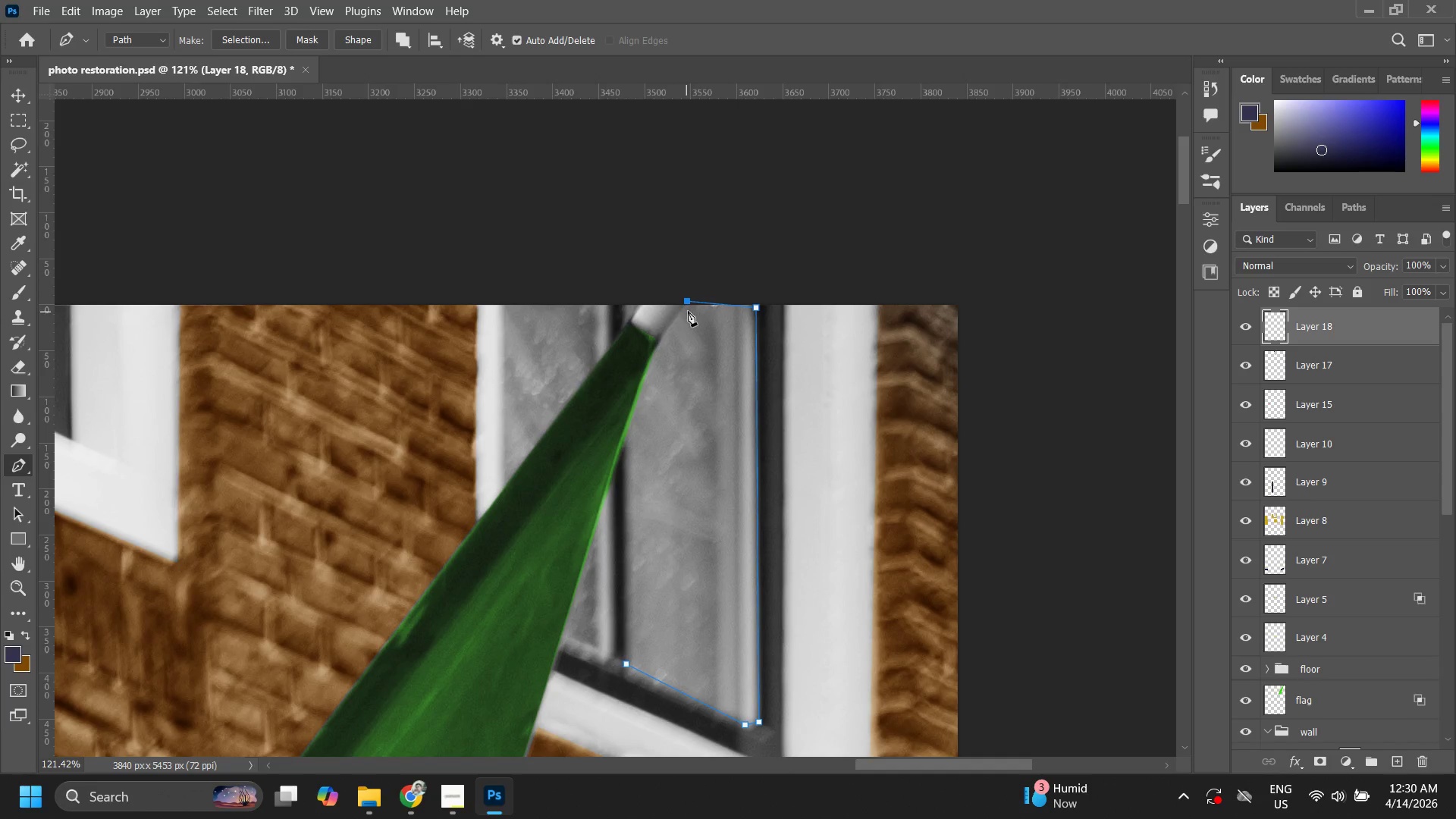 
key(Control+Z)
 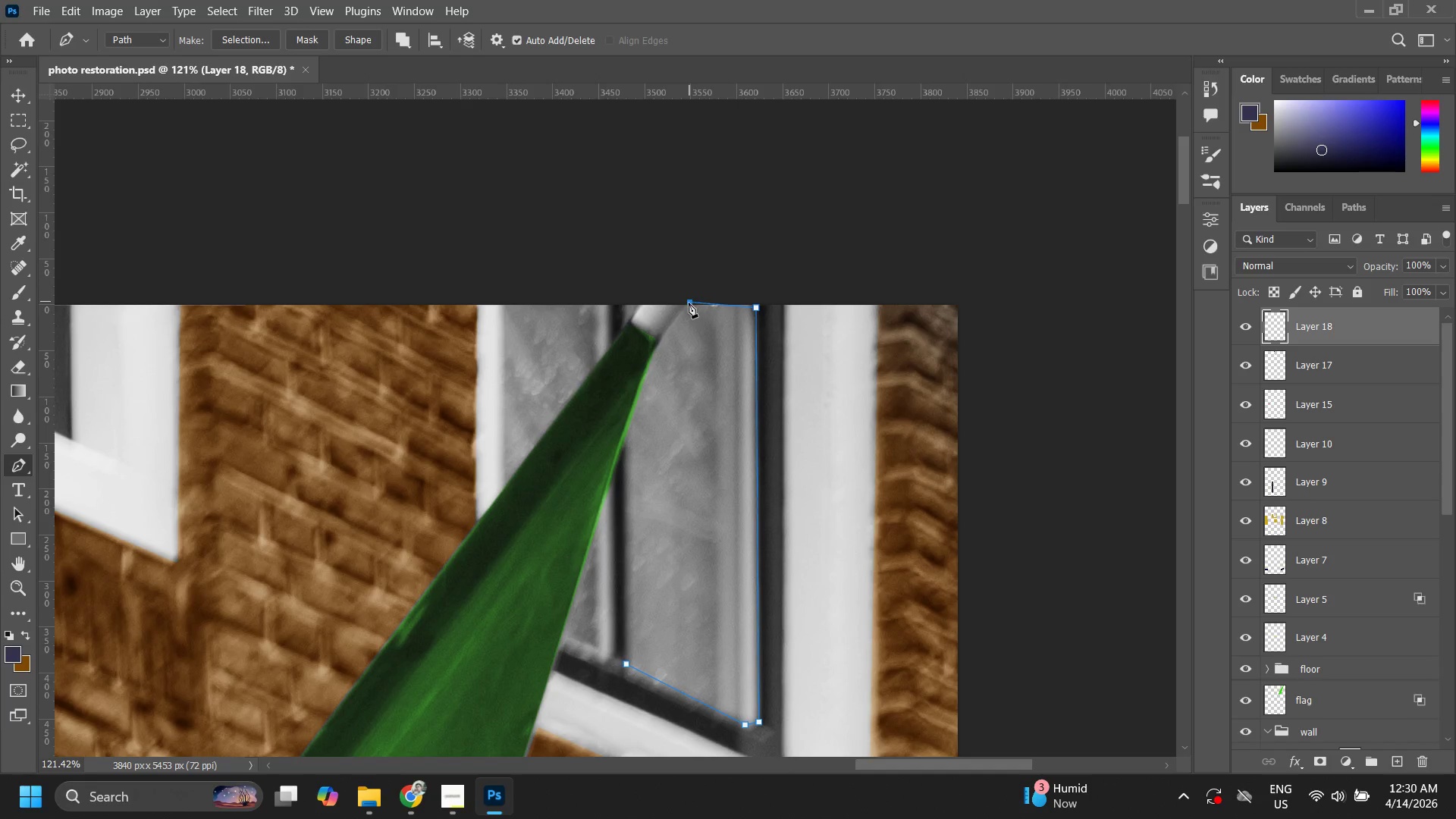 
key(Control+ControlLeft)
 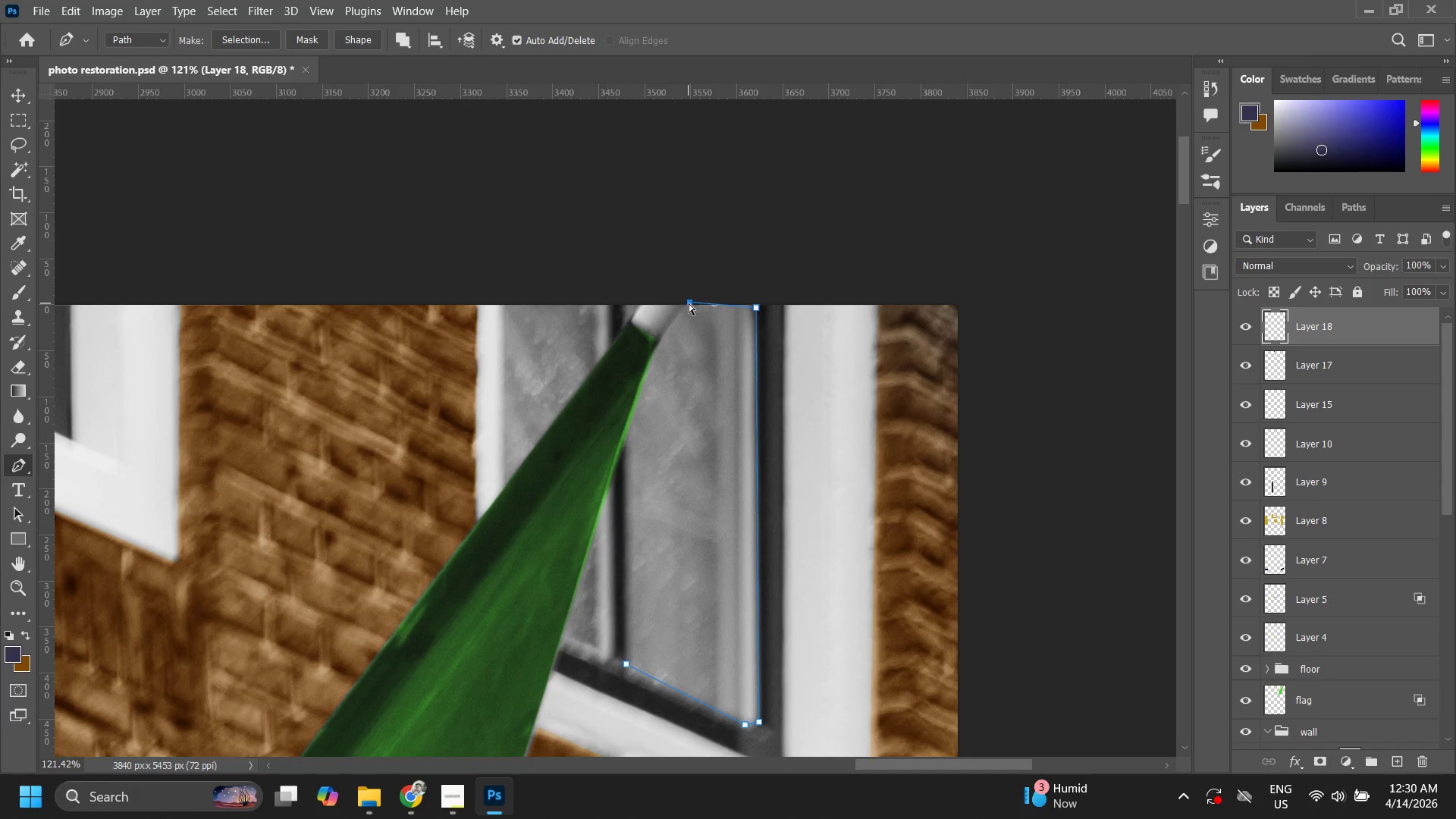 
key(Control+Z)
 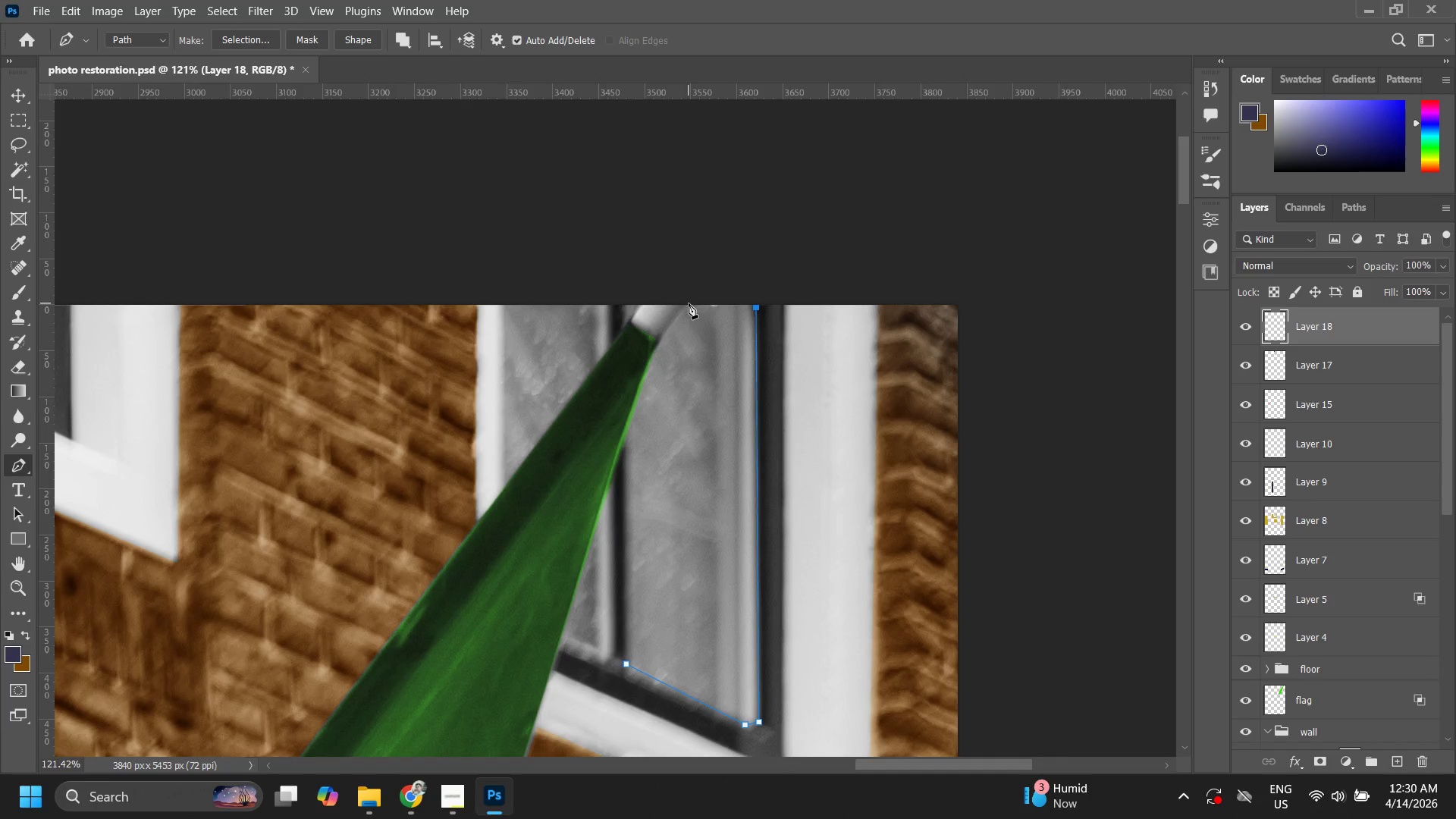 
left_click([689, 303])
 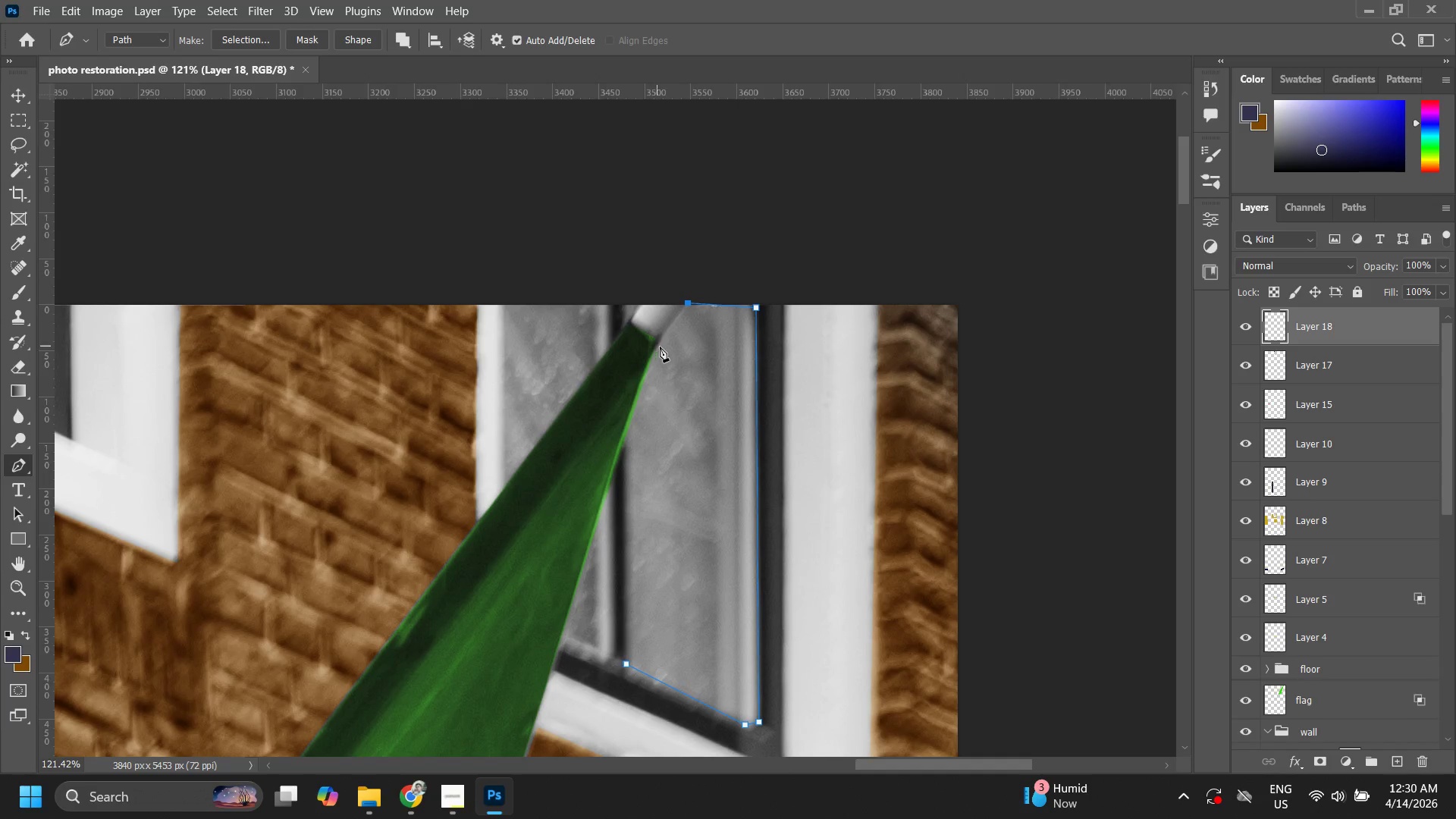 
left_click([657, 337])
 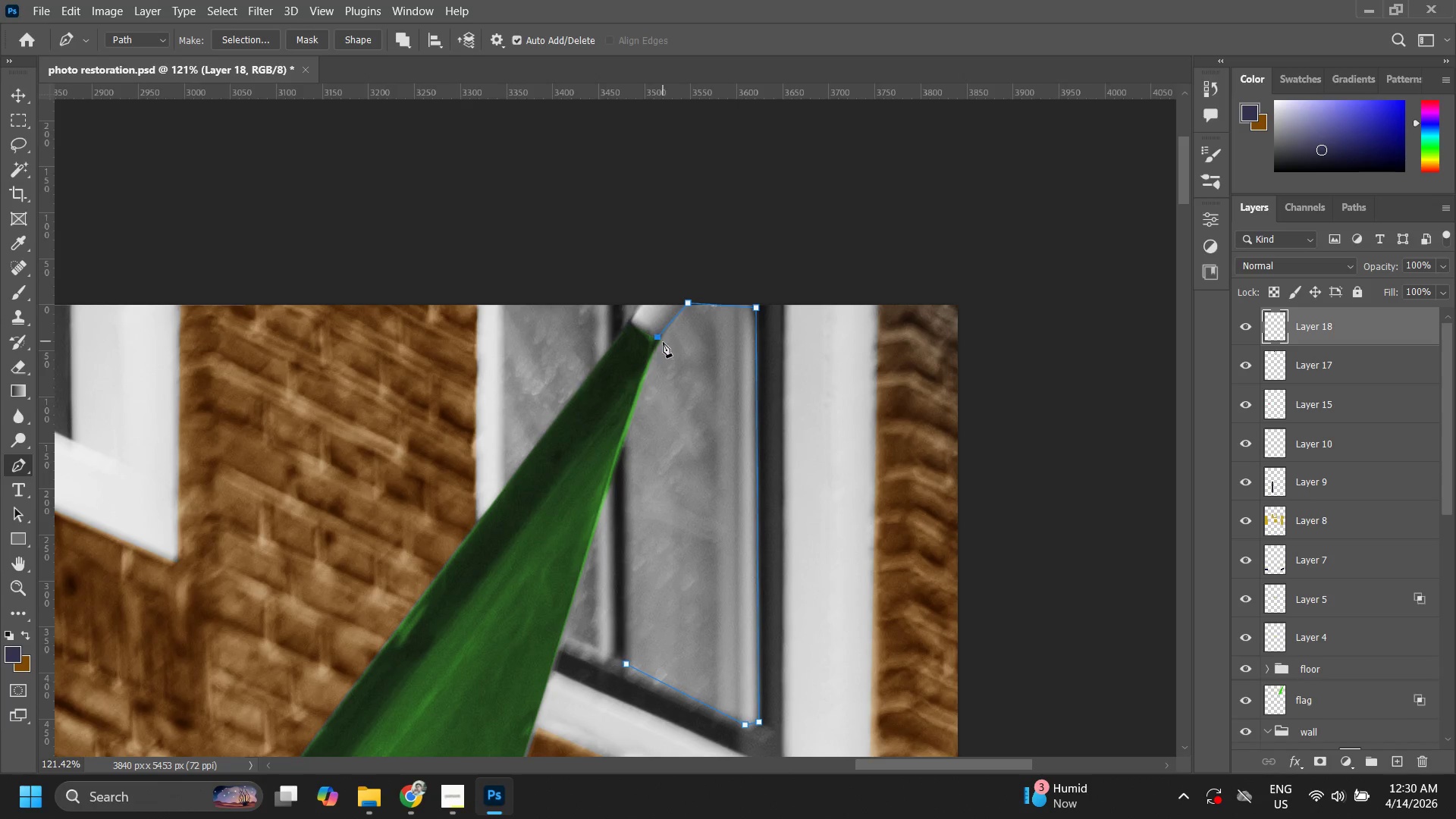 
key(Control+ControlLeft)
 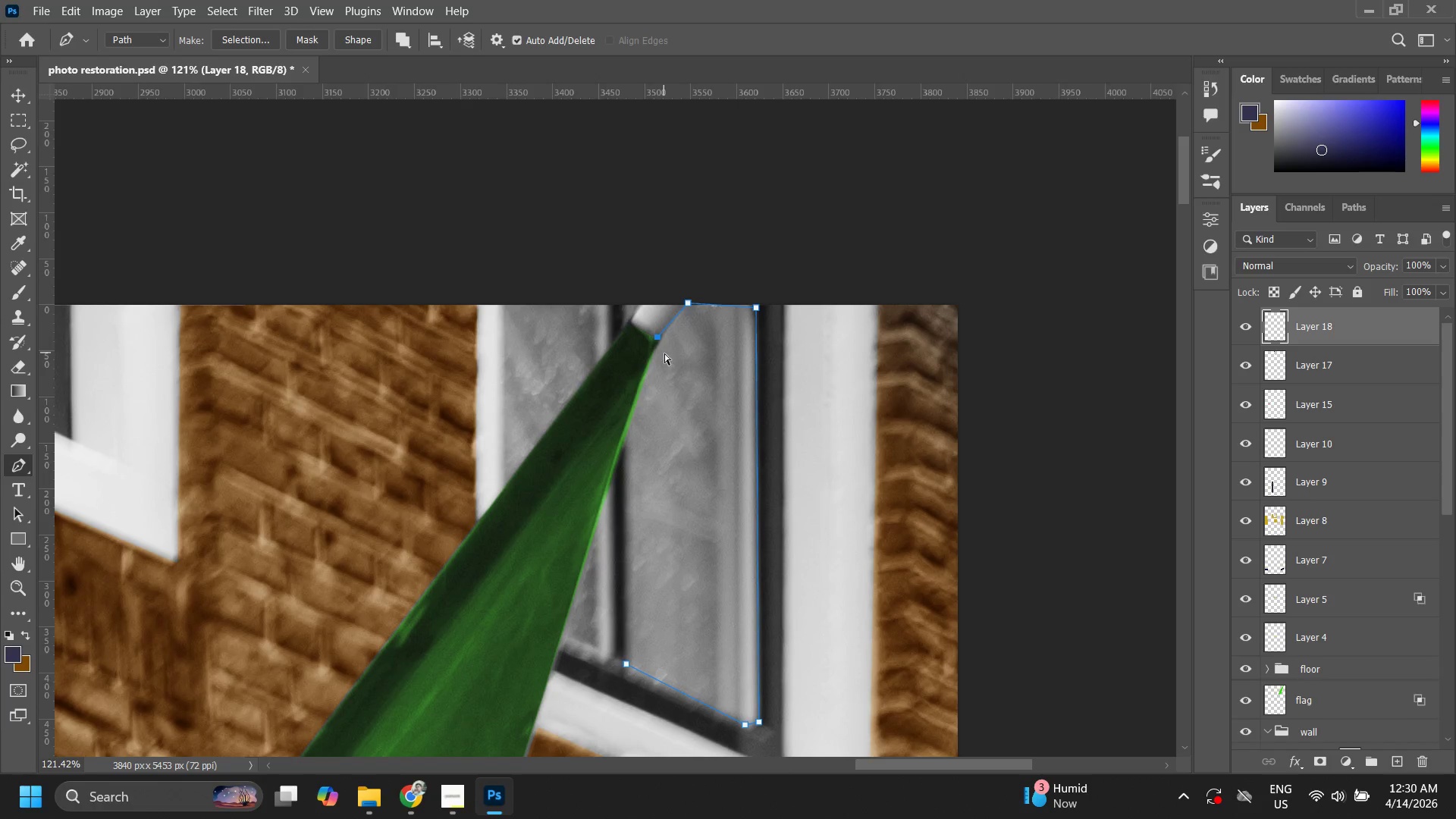 
key(Control+Z)
 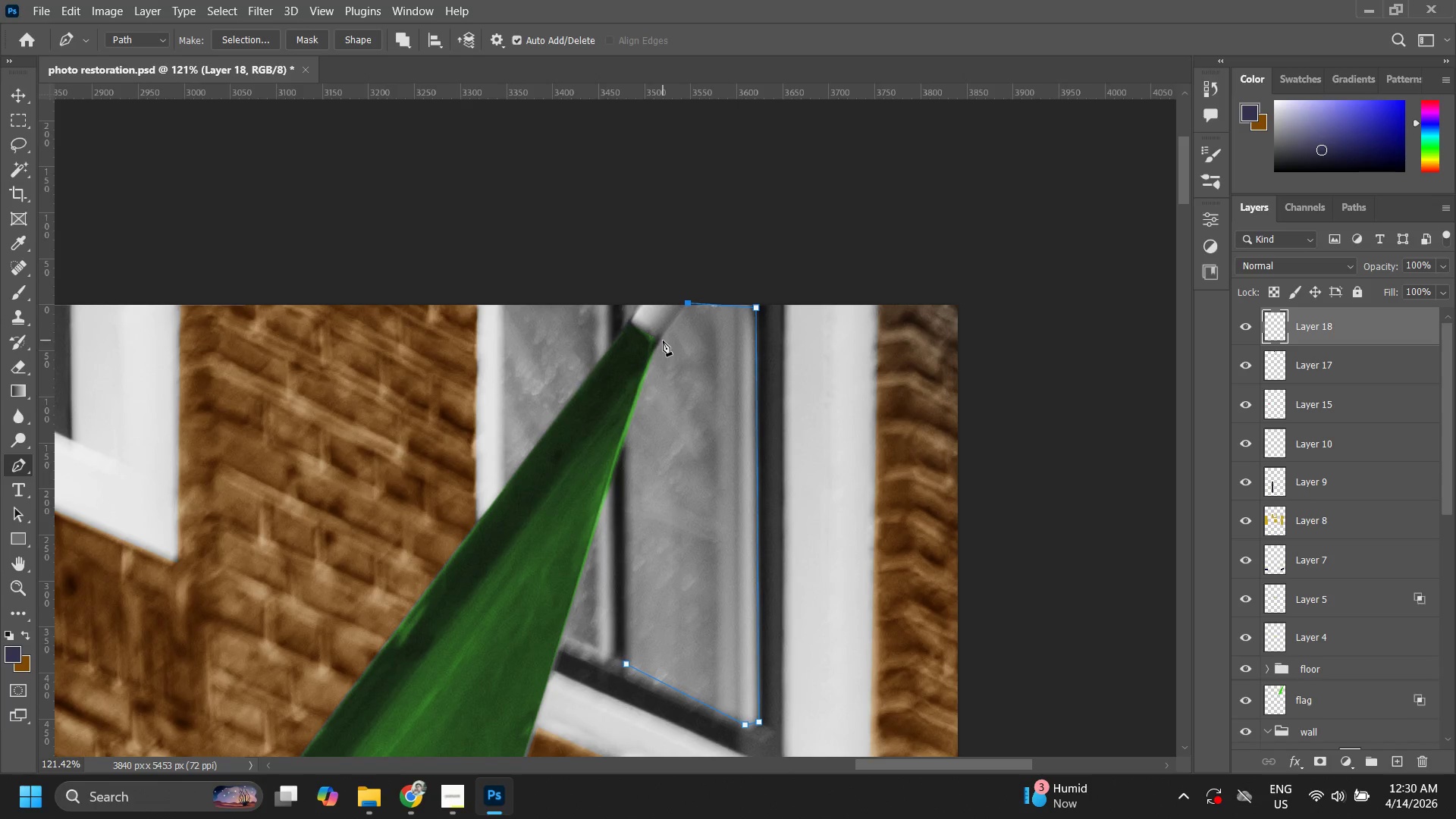 
left_click([661, 337])
 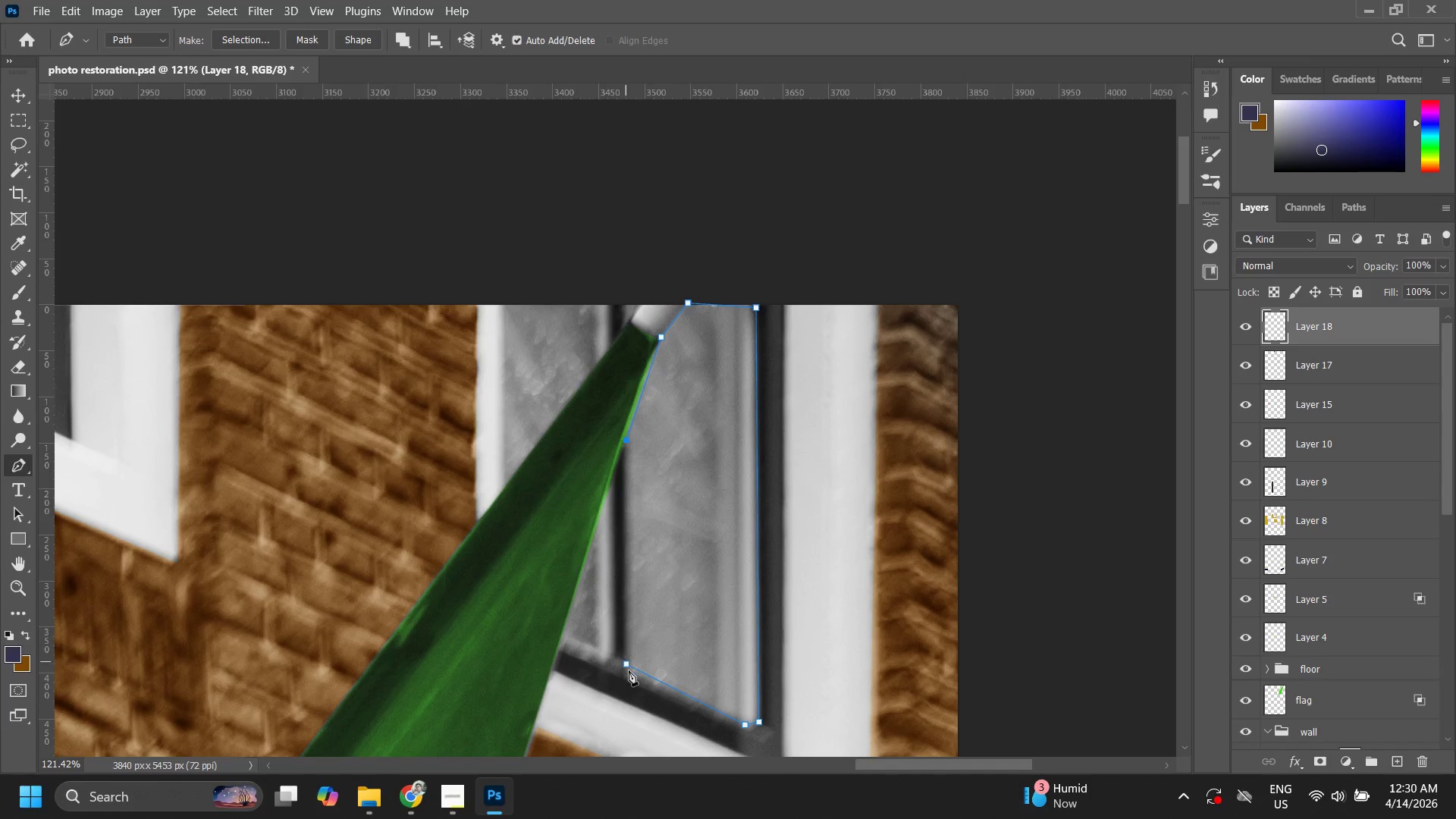 
left_click([627, 664])
 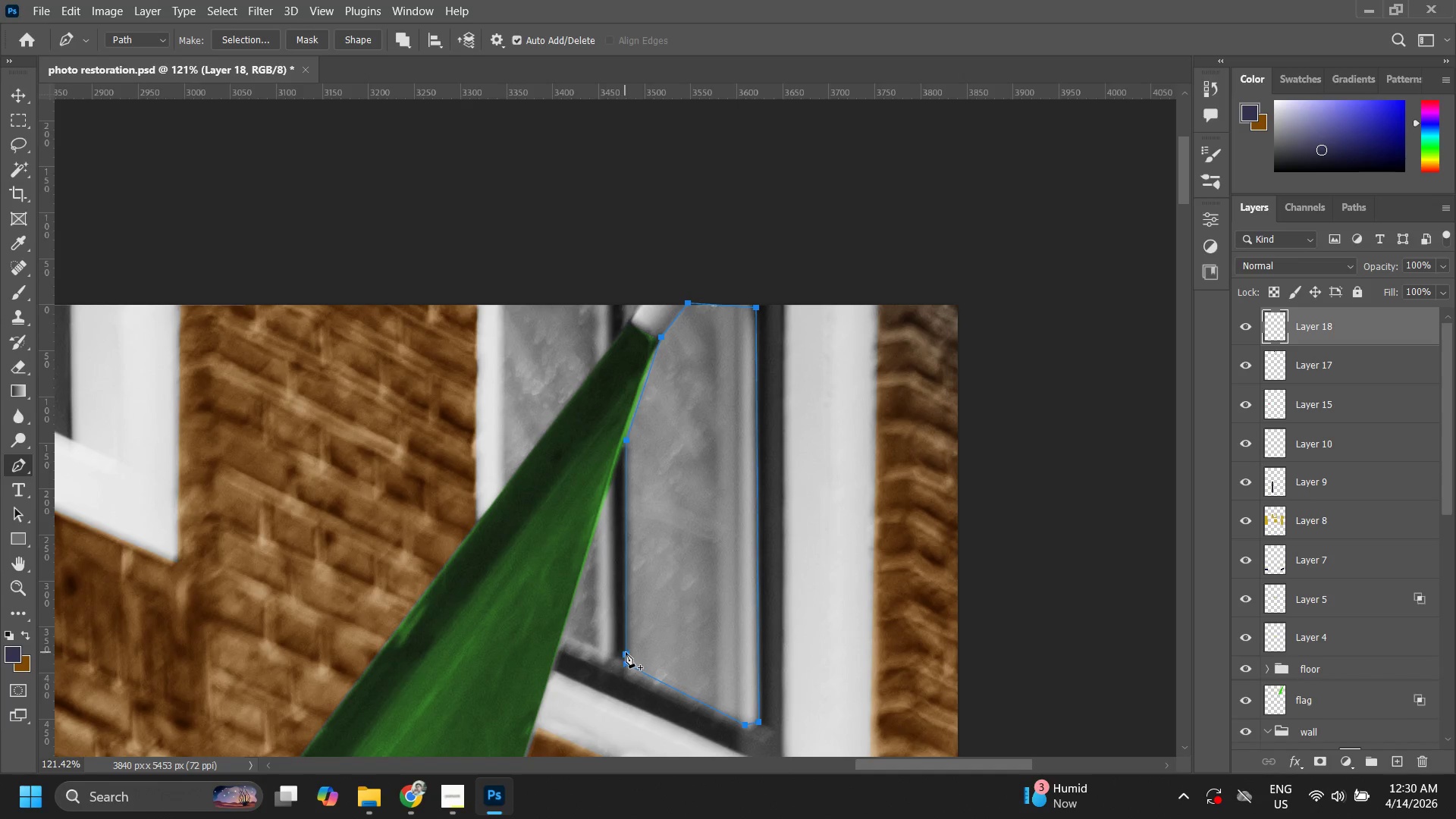 
right_click([698, 552])
 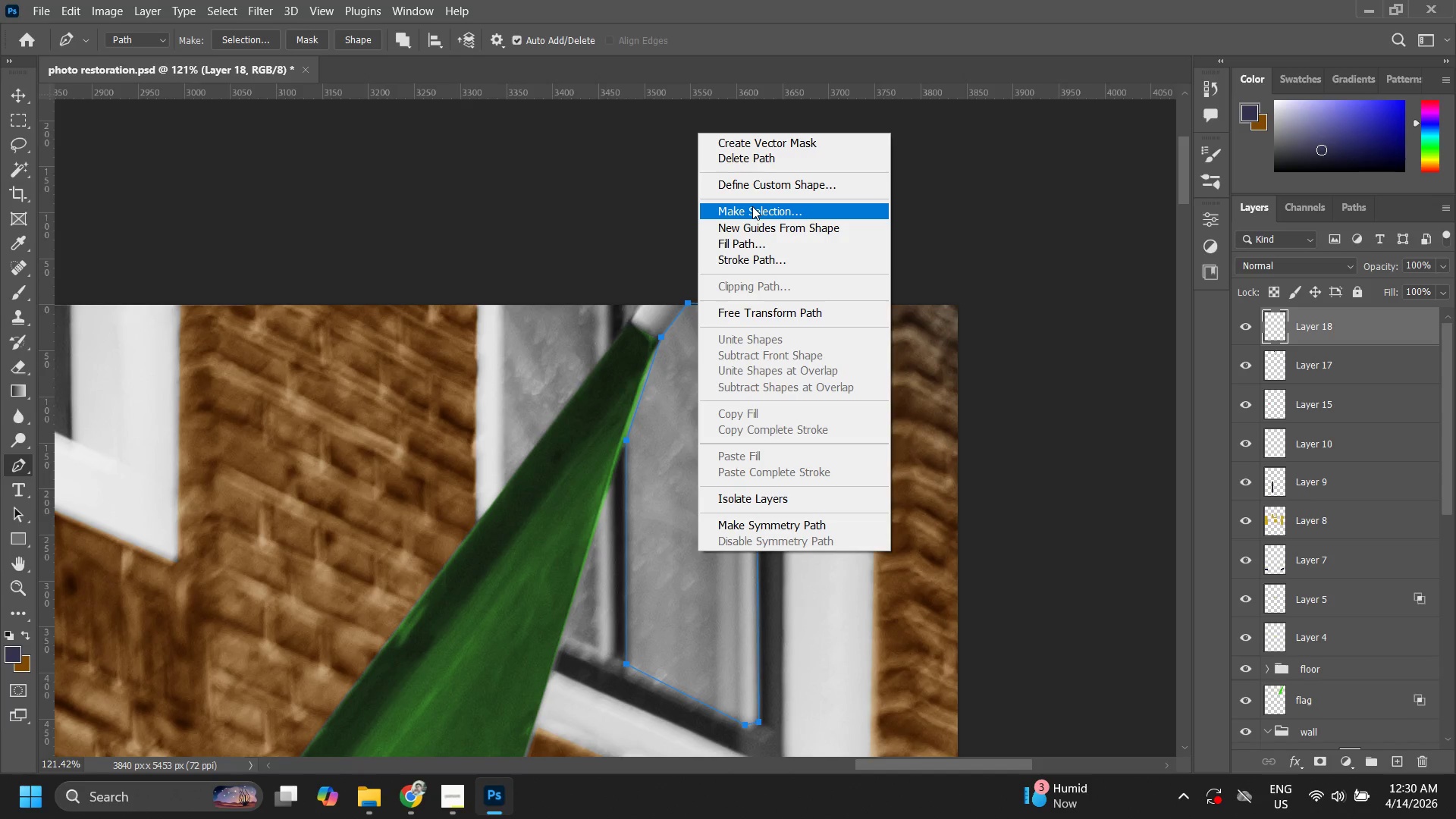 
left_click([752, 206])
 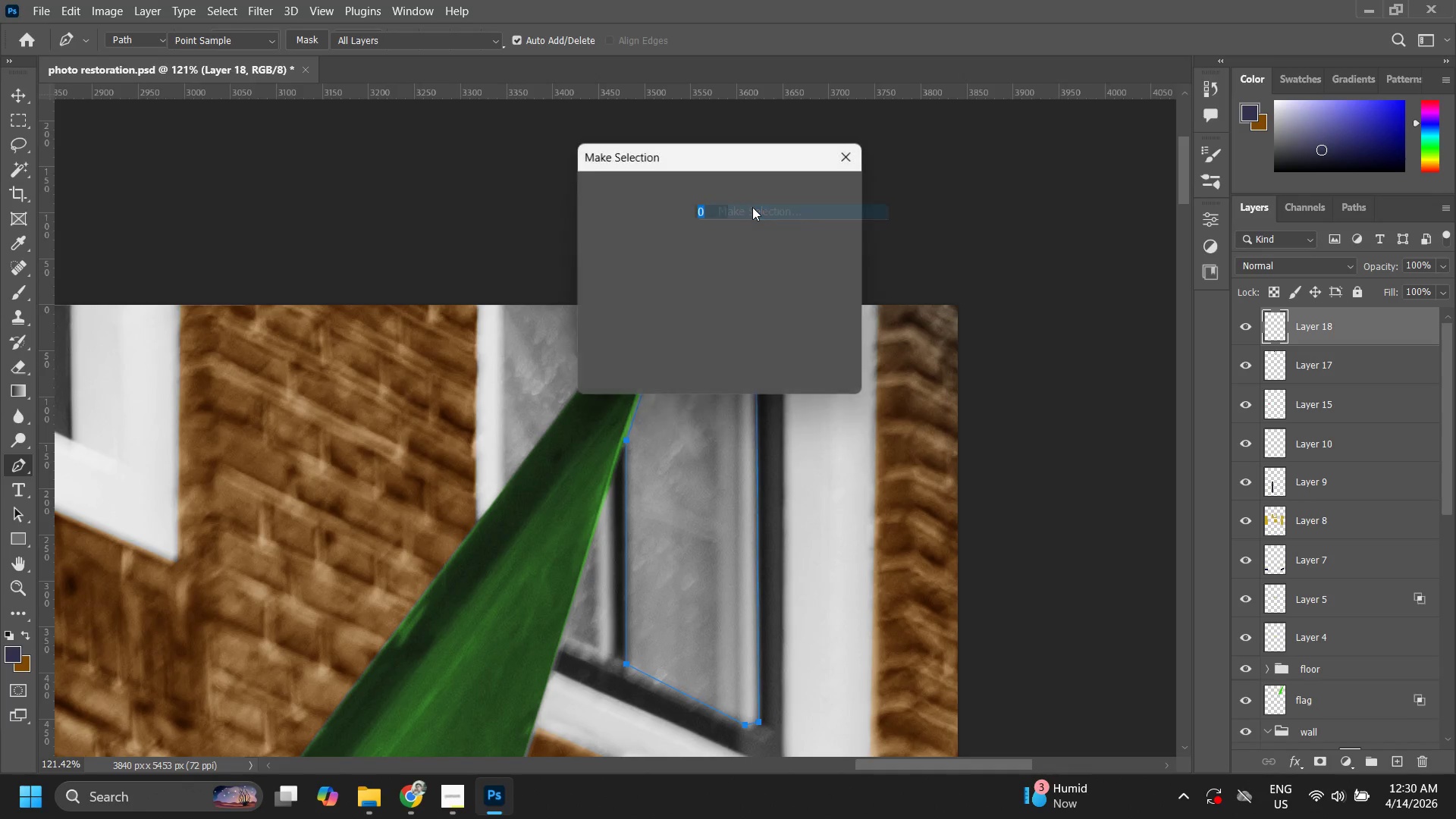 
key(Enter)
 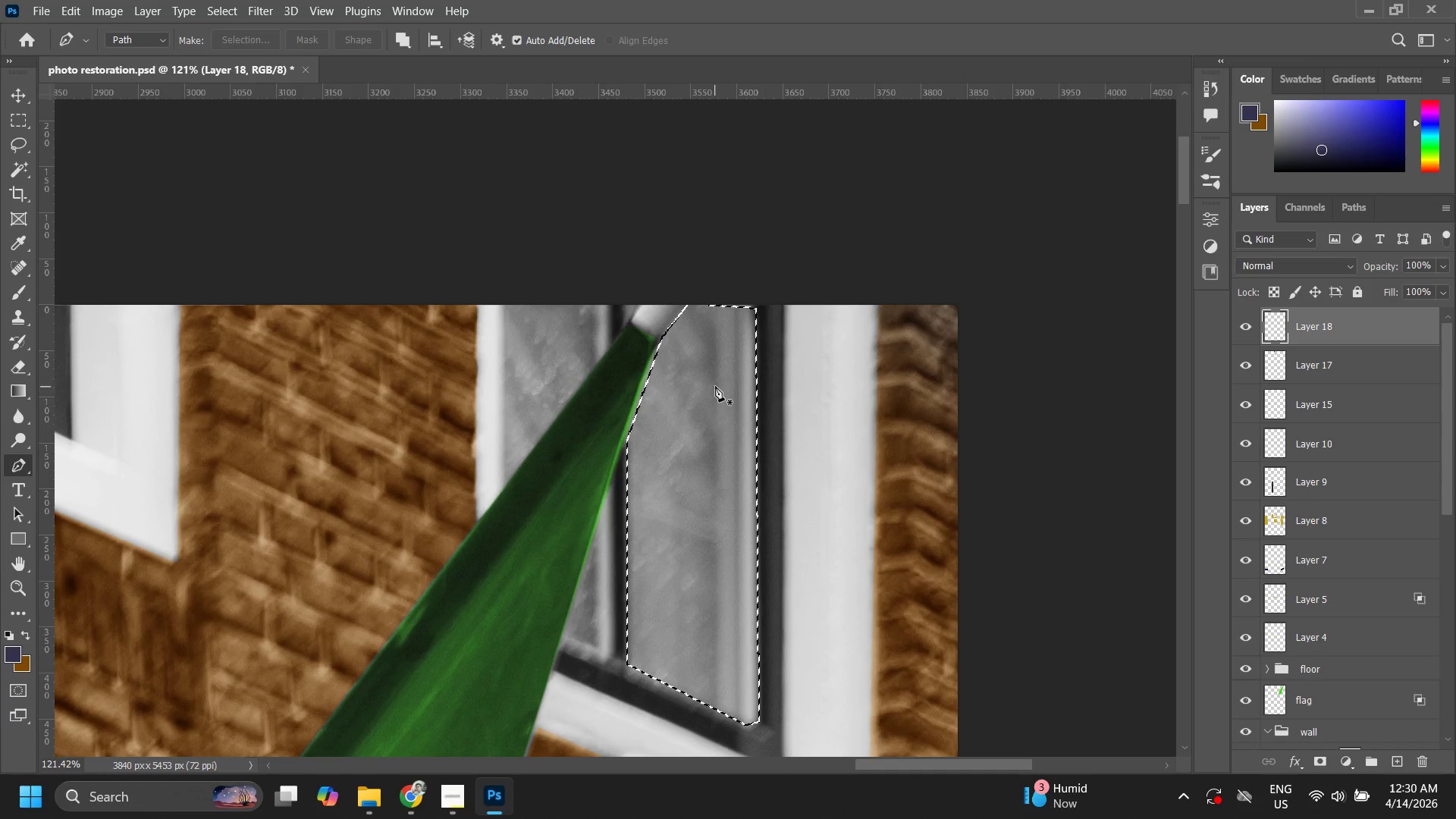 
key(B)
 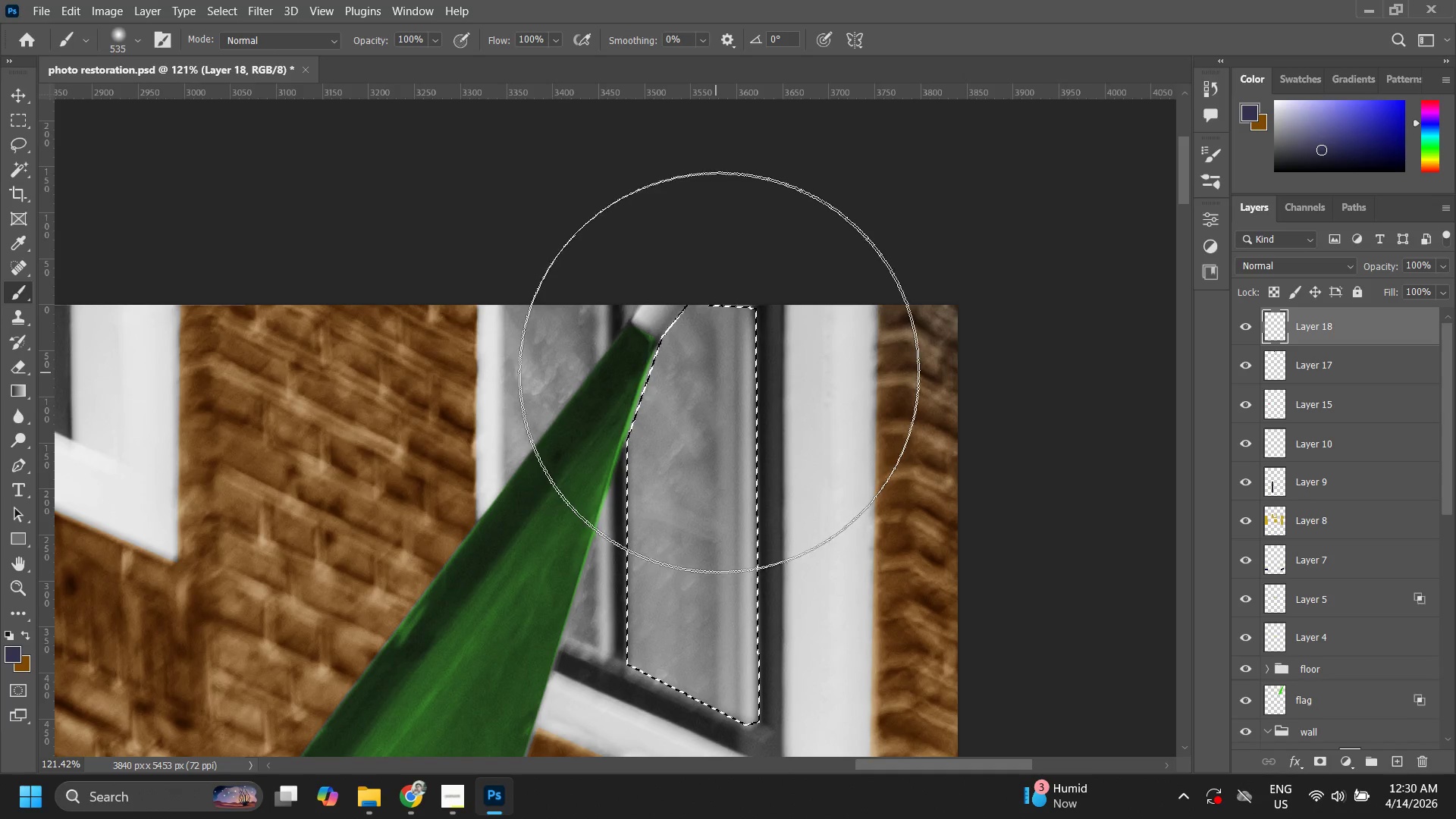 
left_click_drag(start_coordinate=[722, 366], to_coordinate=[720, 384])
 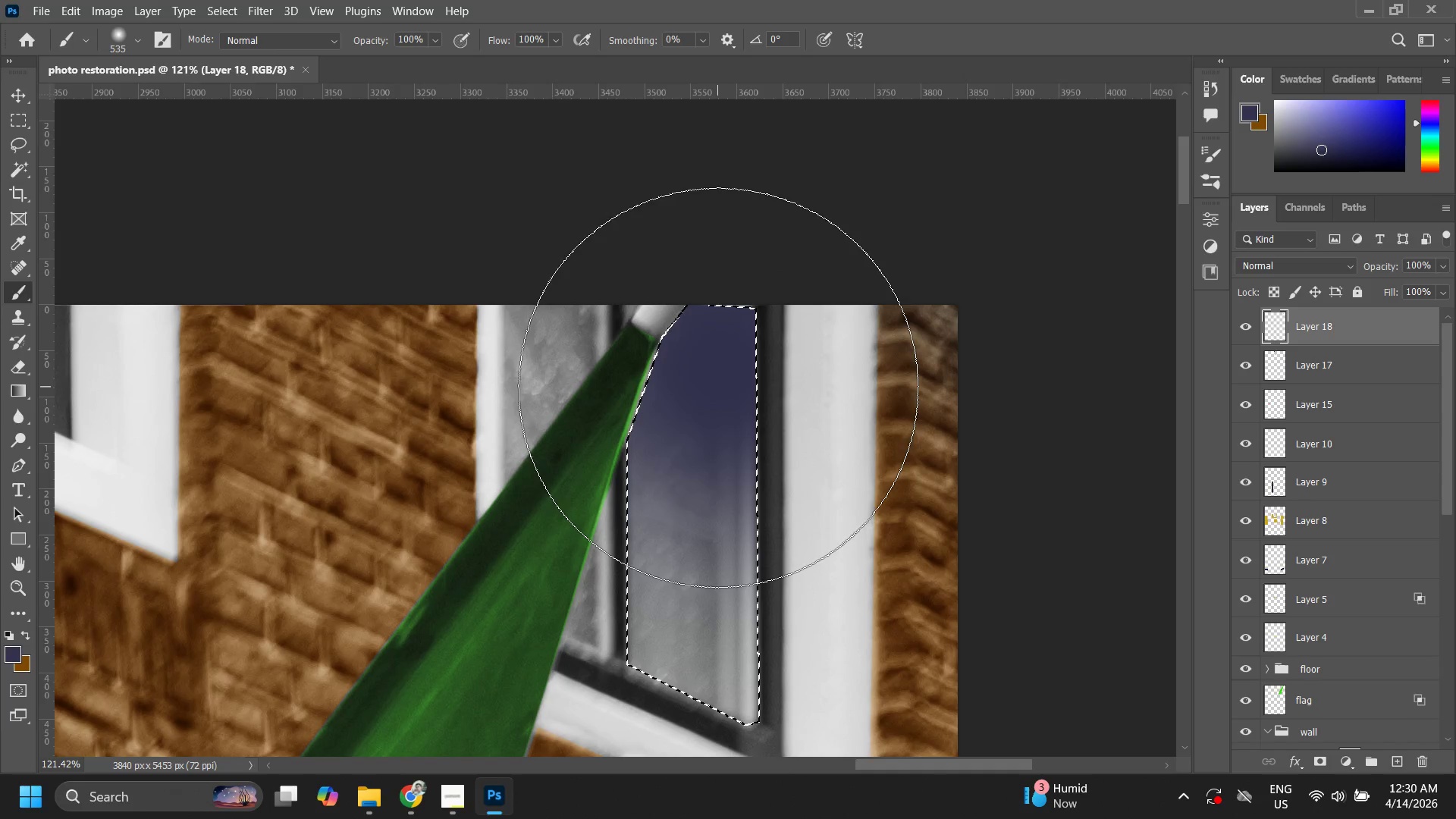 
key(Control+ControlLeft)
 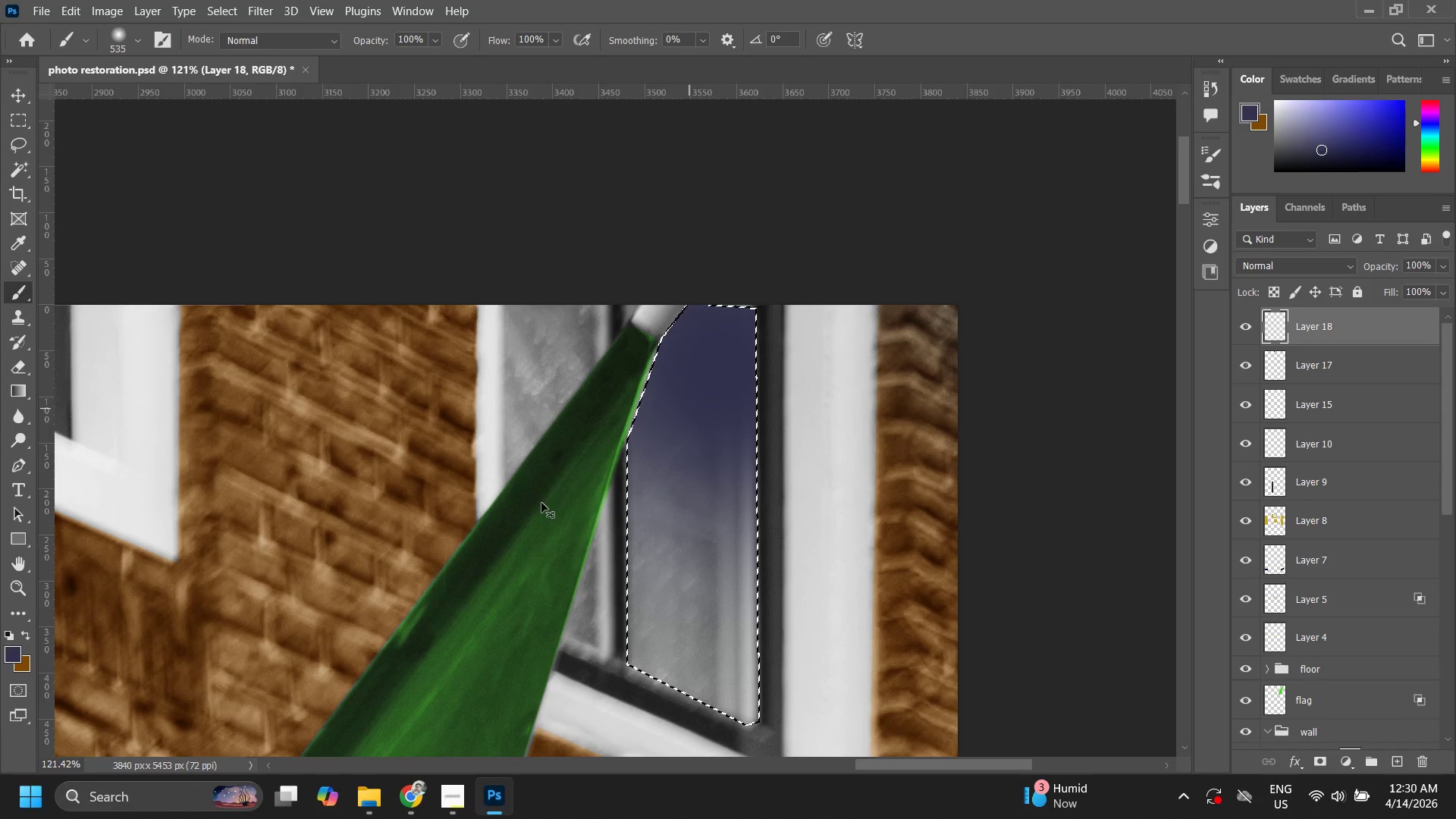 
key(Control+Z)
 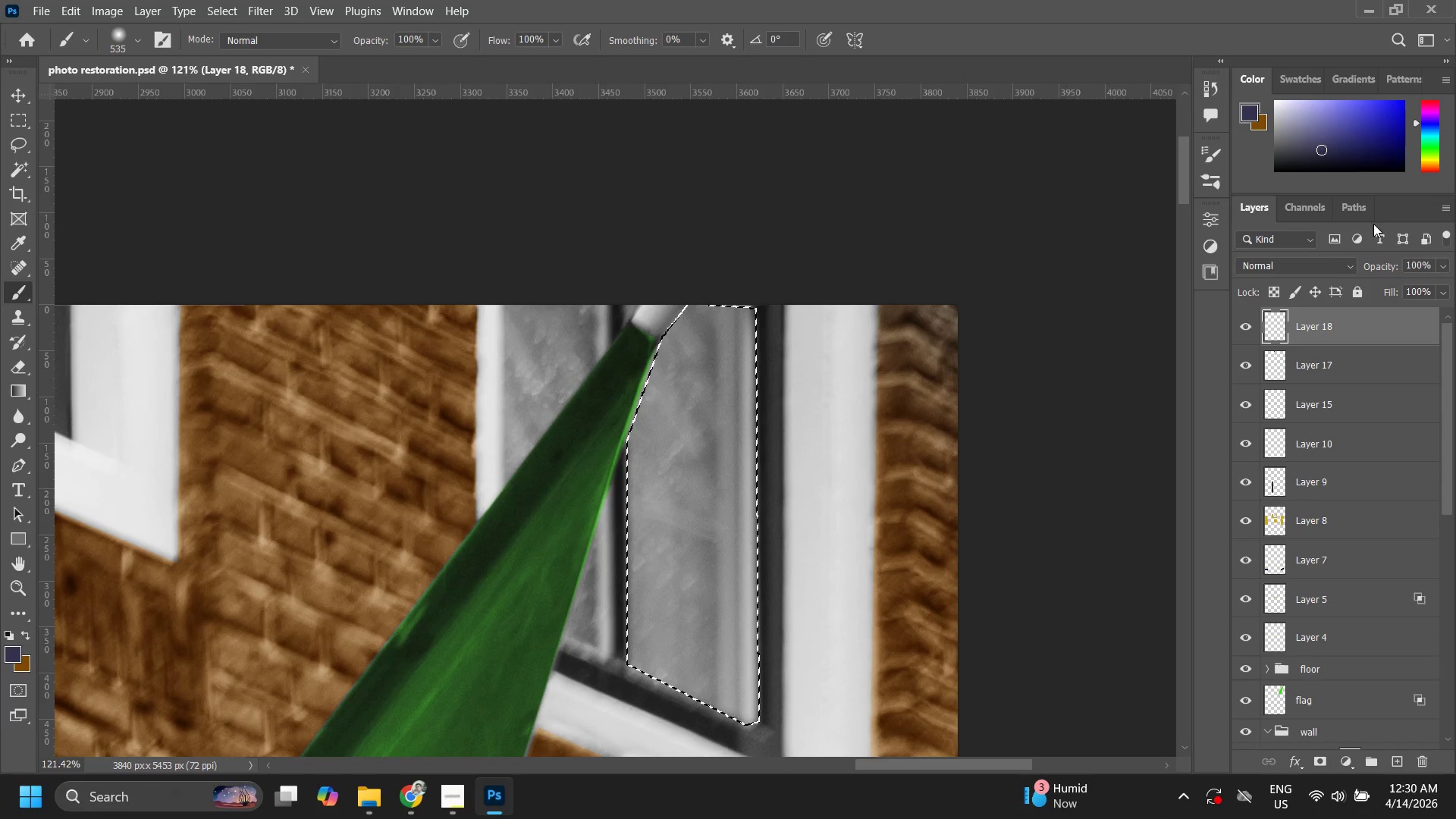 
left_click([1334, 265])
 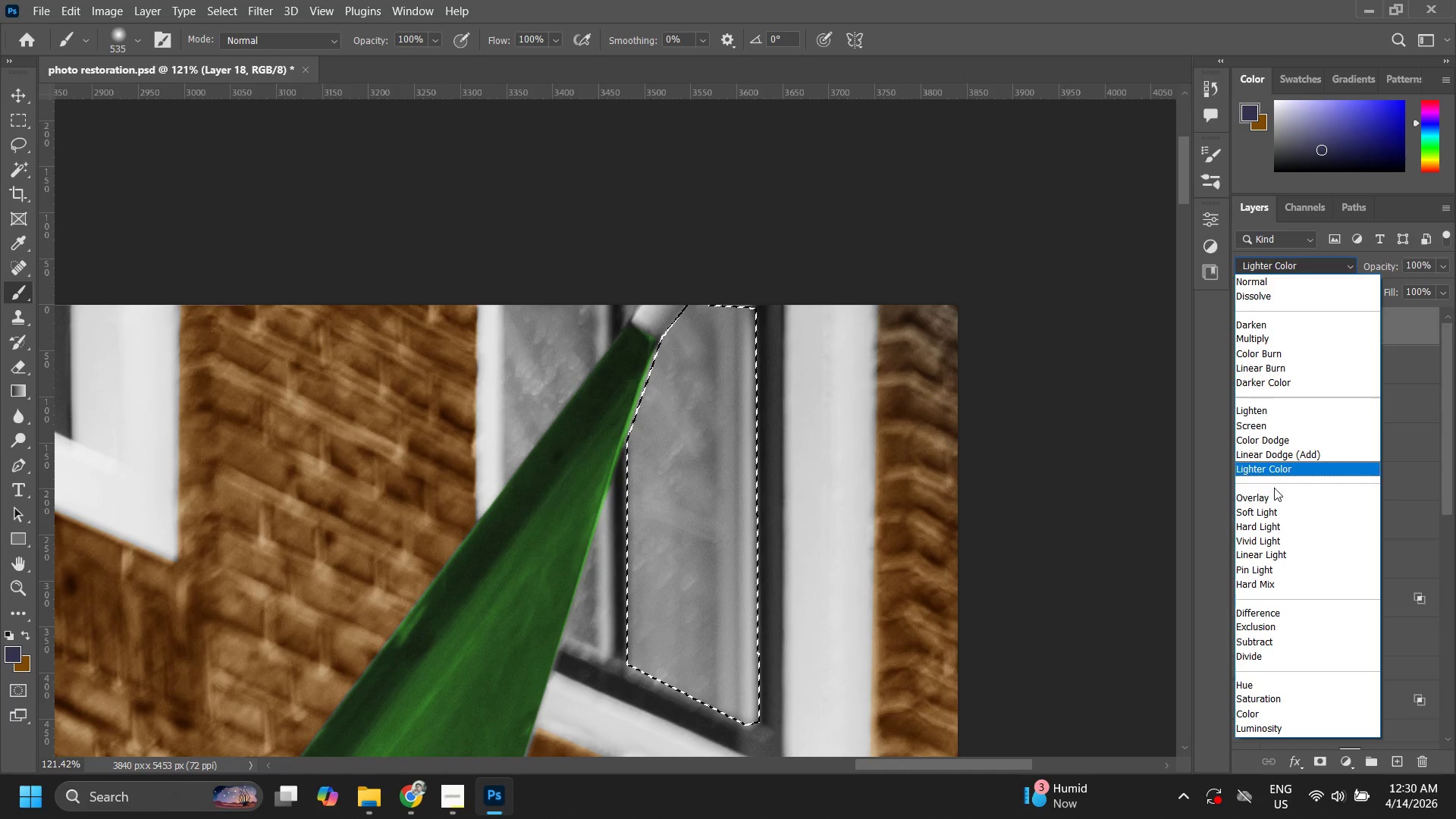 
left_click_drag(start_coordinate=[1269, 520], to_coordinate=[1265, 514])
 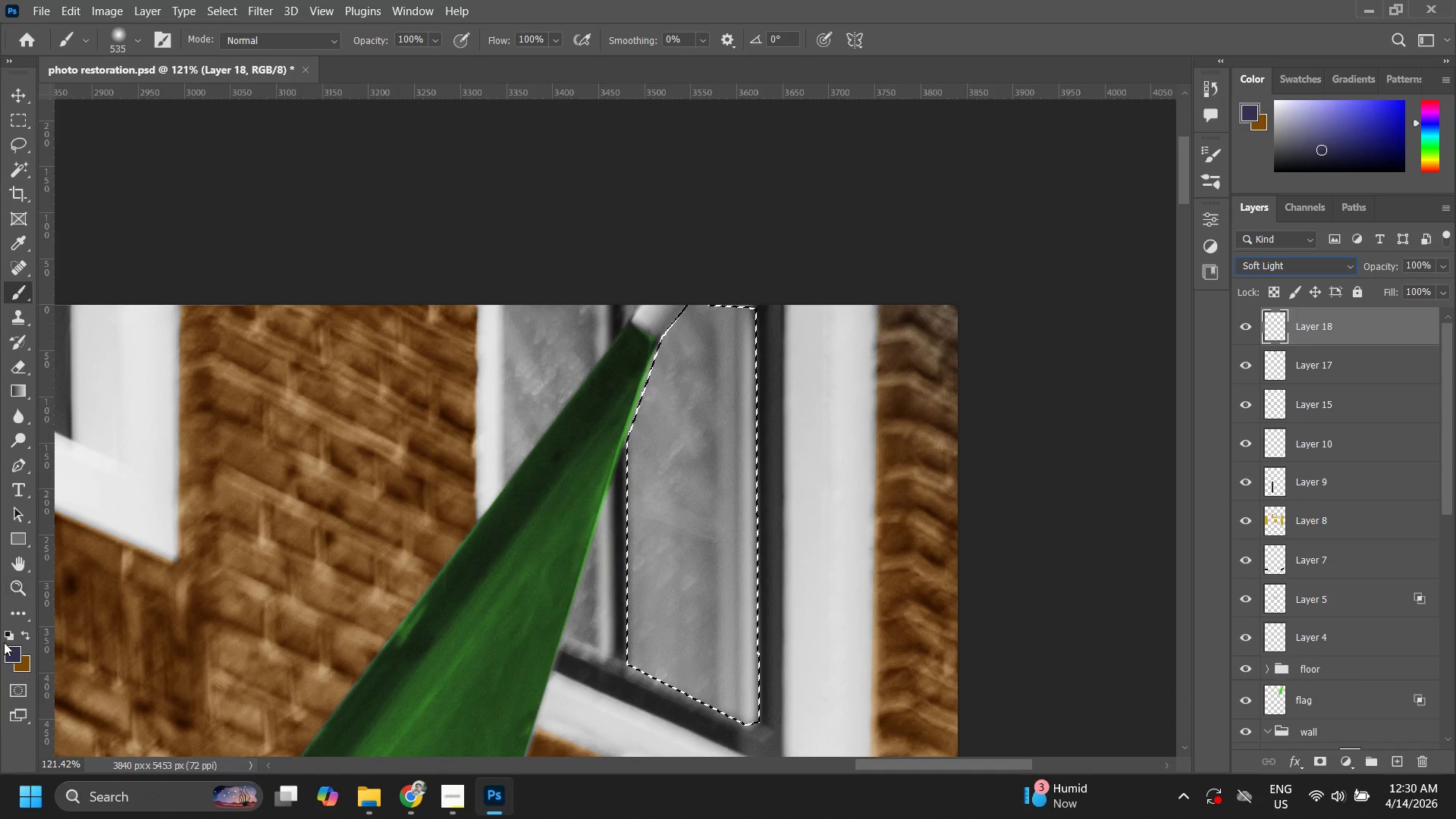 
left_click_drag(start_coordinate=[5, 654], to_coordinate=[733, 362])
 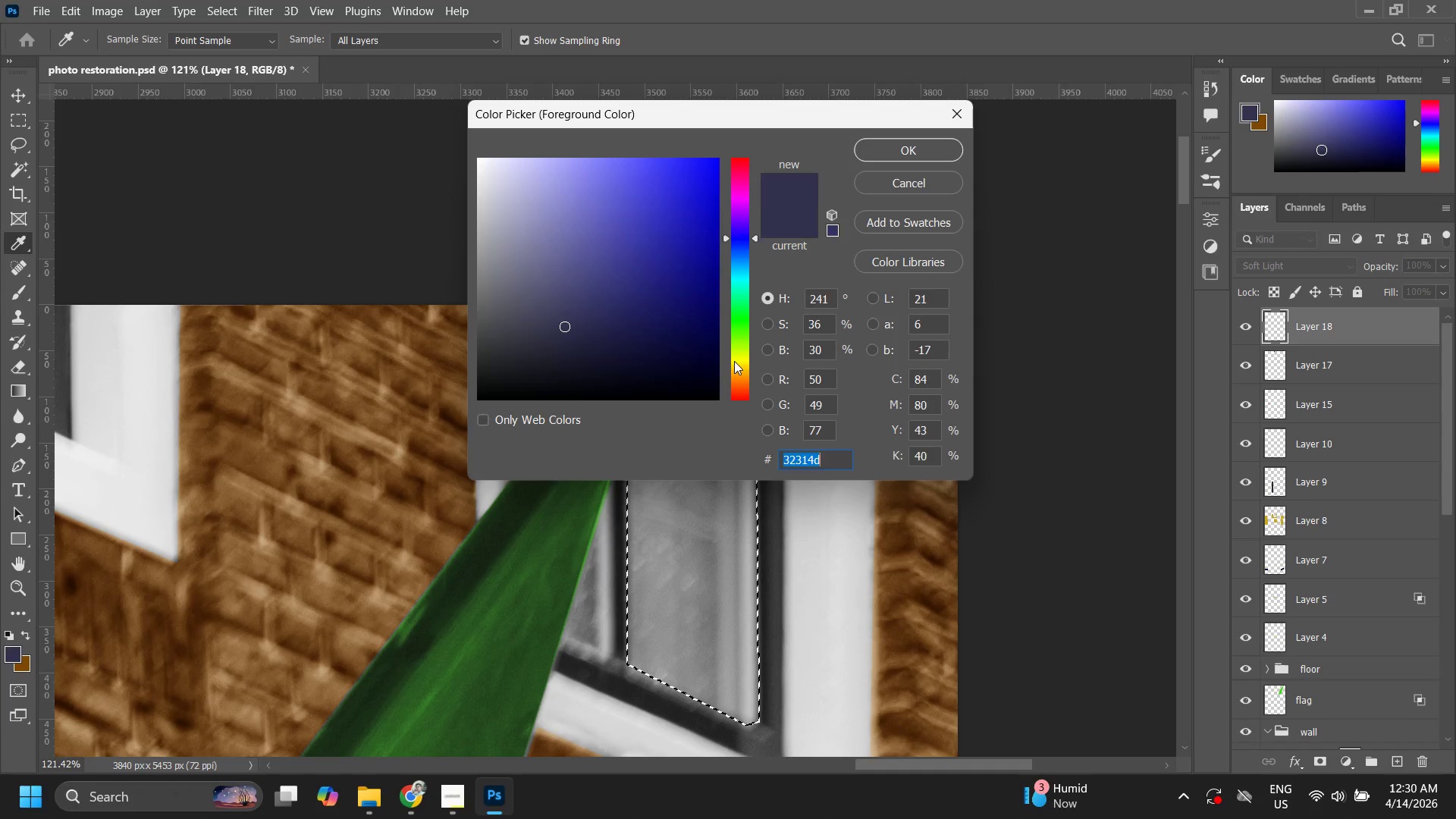 
left_click_drag(start_coordinate=[733, 361], to_coordinate=[744, 366])
 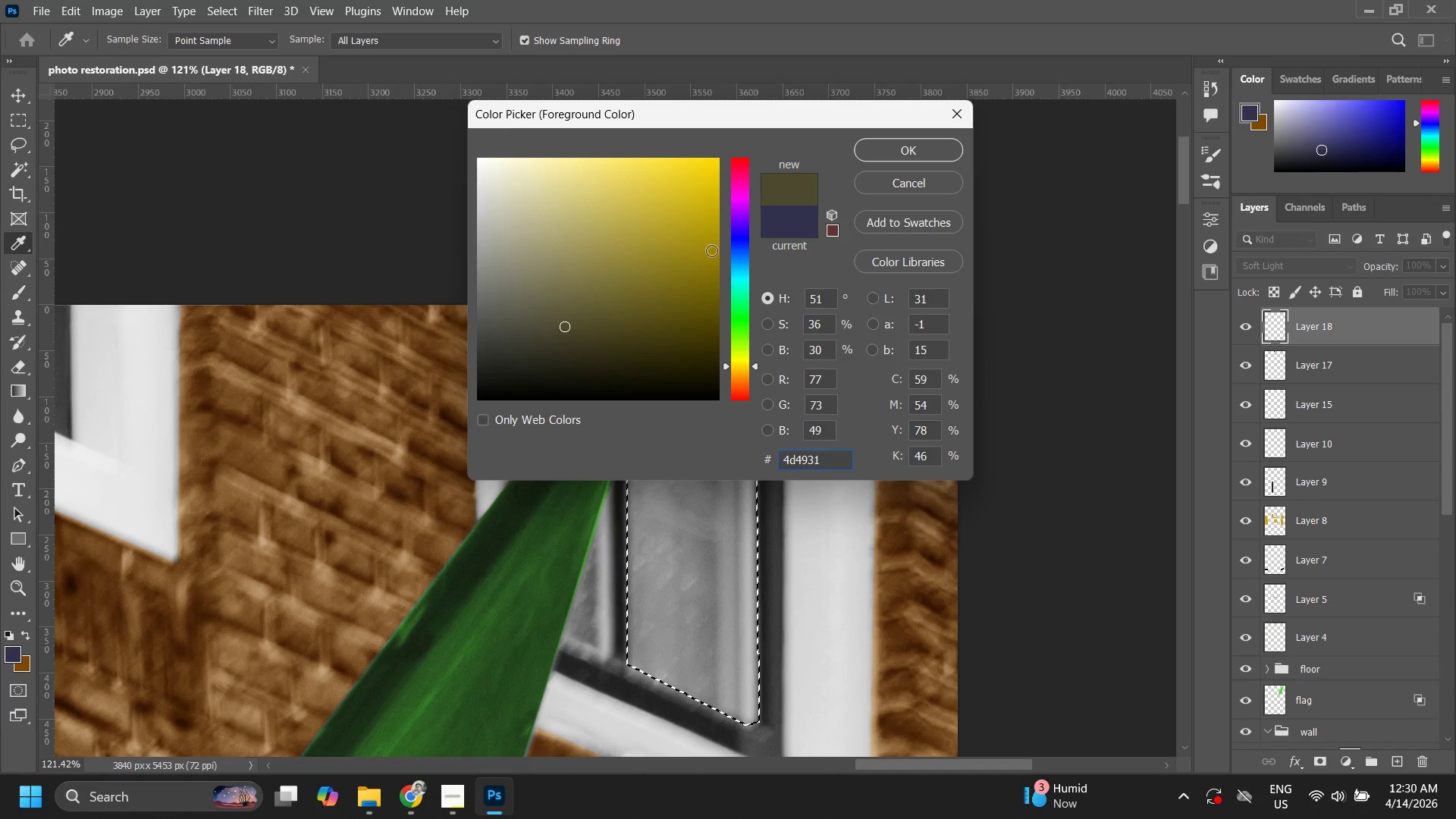 
left_click_drag(start_coordinate=[711, 249], to_coordinate=[720, 186])
 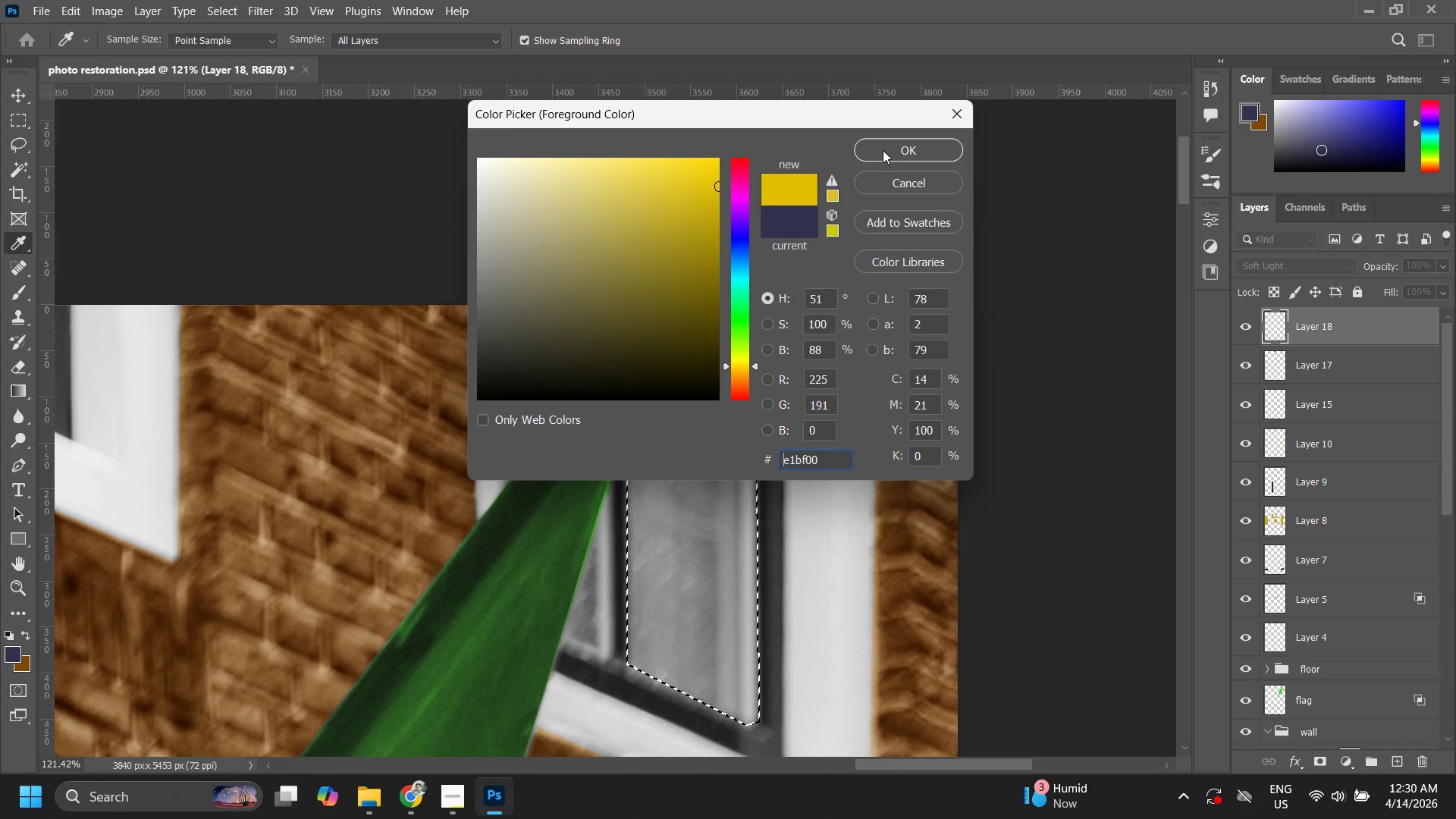 
left_click([883, 149])
 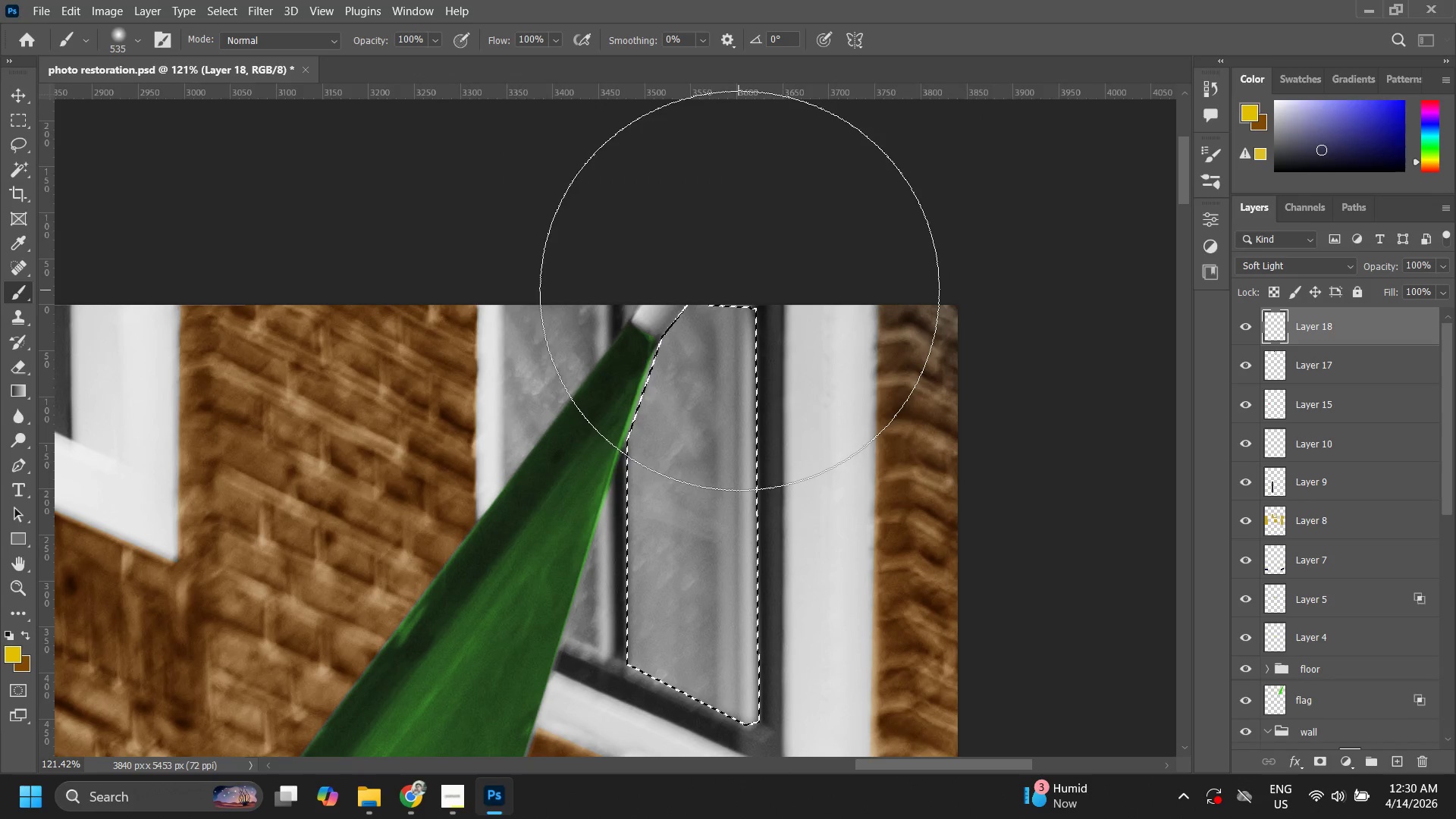 
left_click_drag(start_coordinate=[742, 310], to_coordinate=[617, 407])
 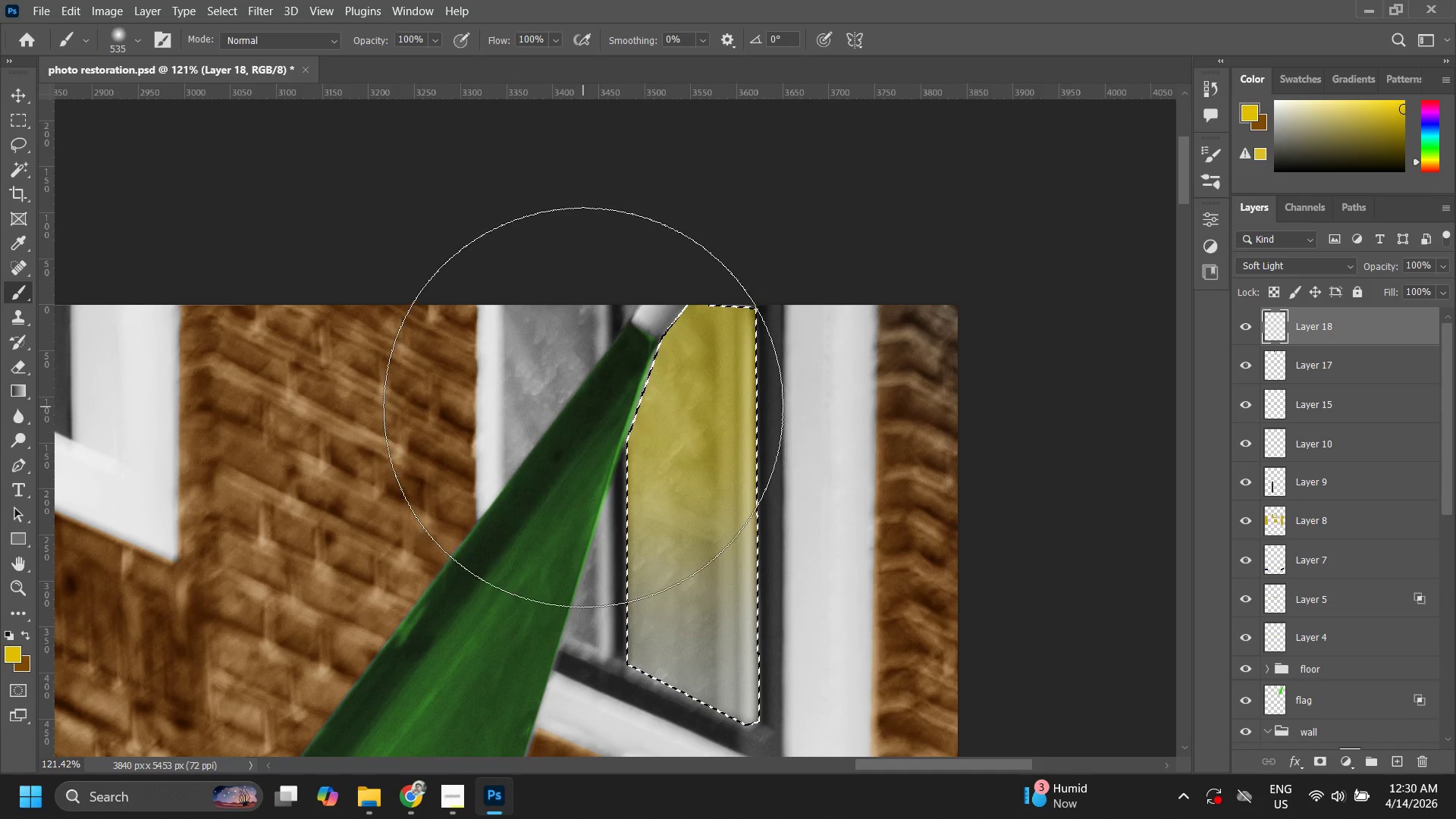 
type(zzz)
 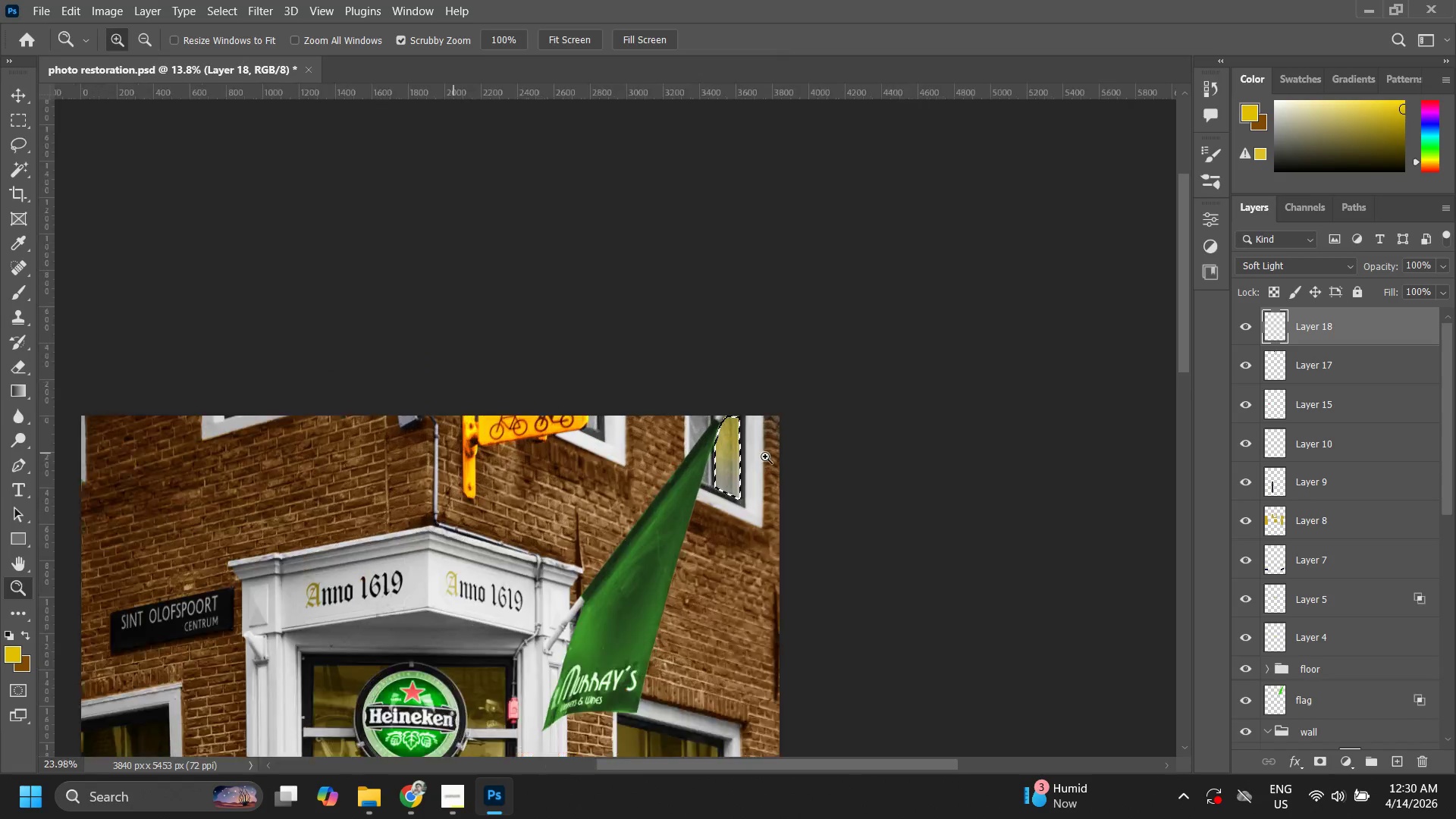 
left_click_drag(start_coordinate=[726, 461], to_coordinate=[503, 578])
 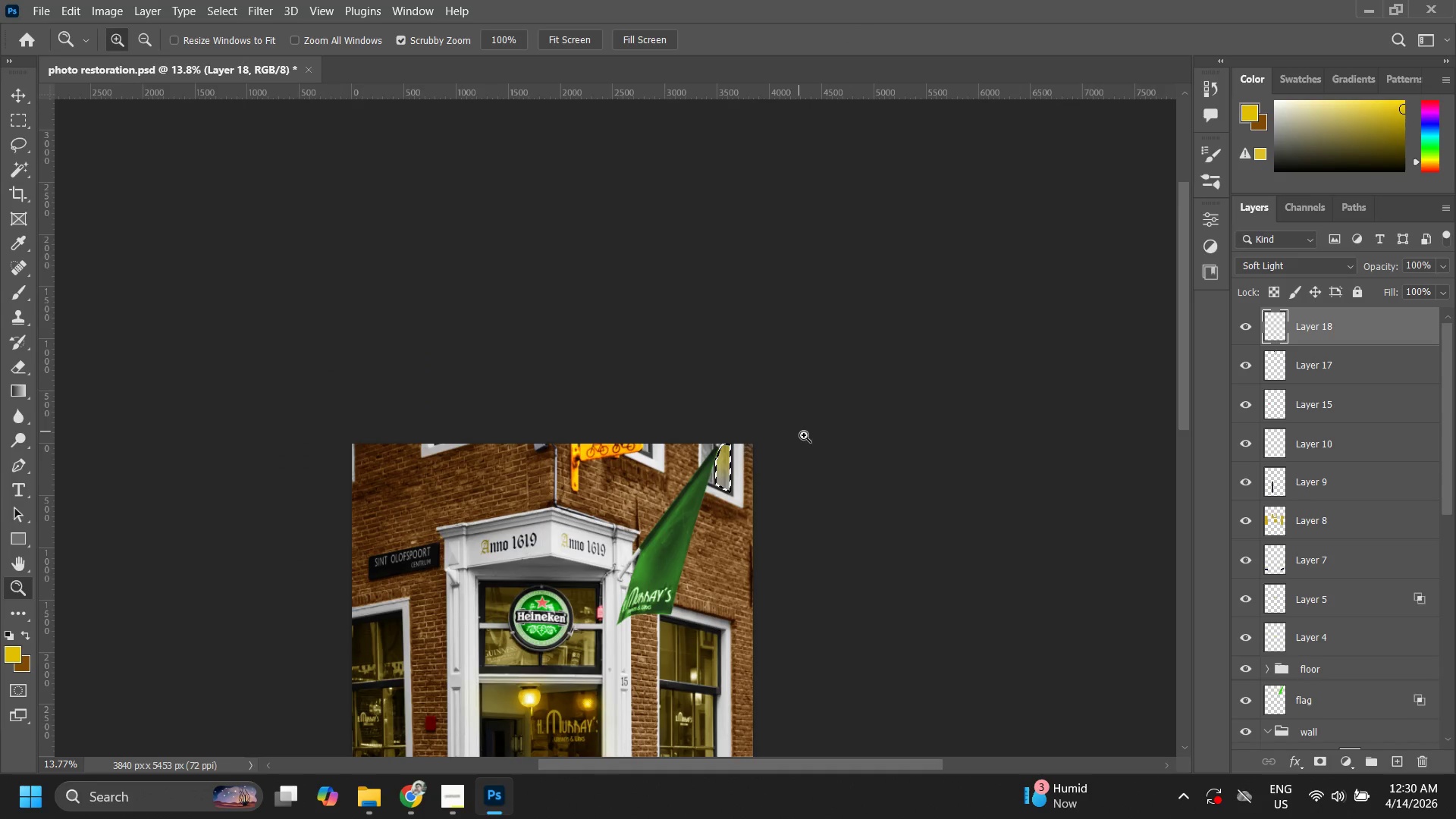 
left_click_drag(start_coordinate=[717, 481], to_coordinate=[796, 439])
 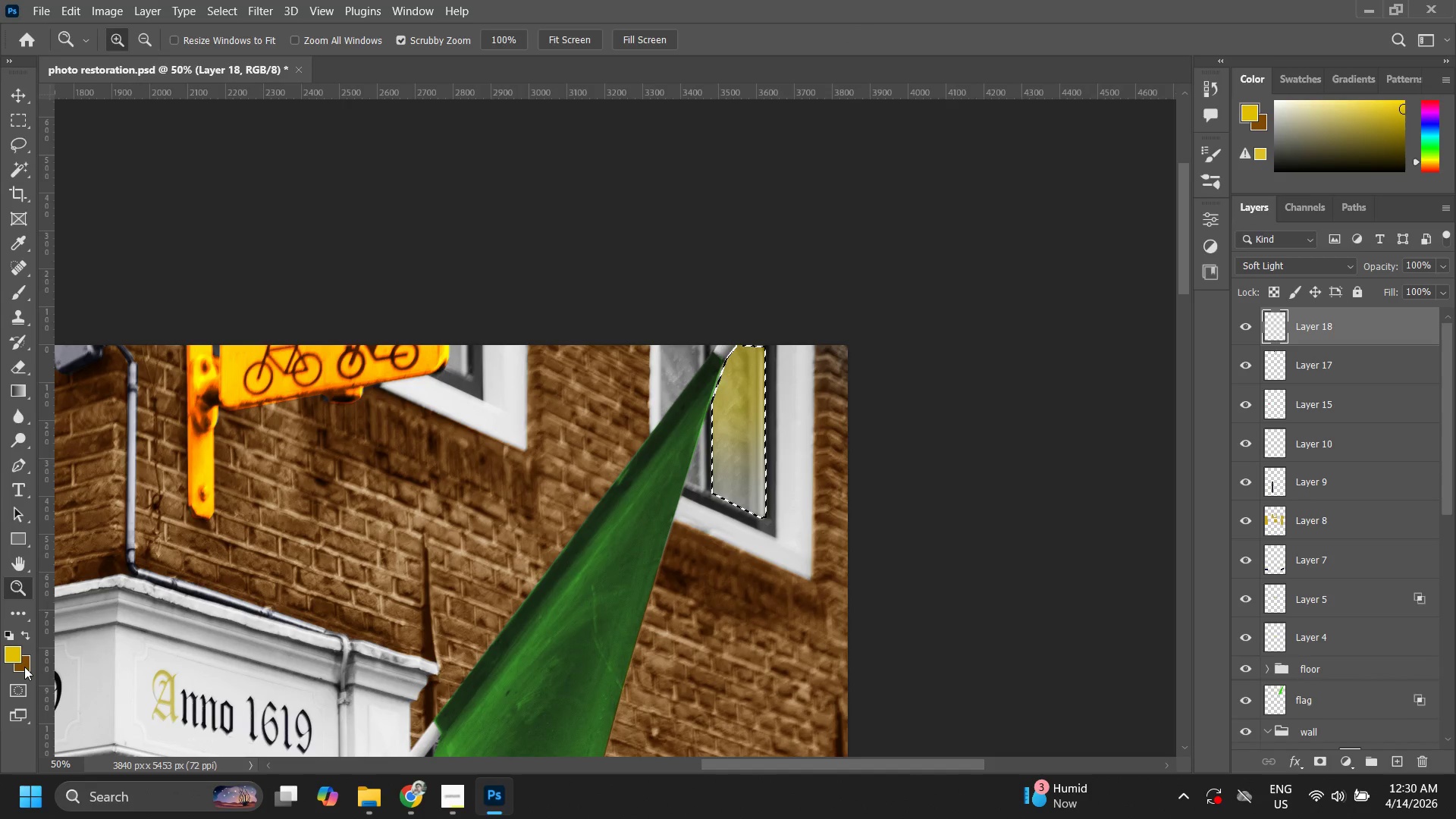 
left_click_drag(start_coordinate=[16, 653], to_coordinate=[702, 253])
 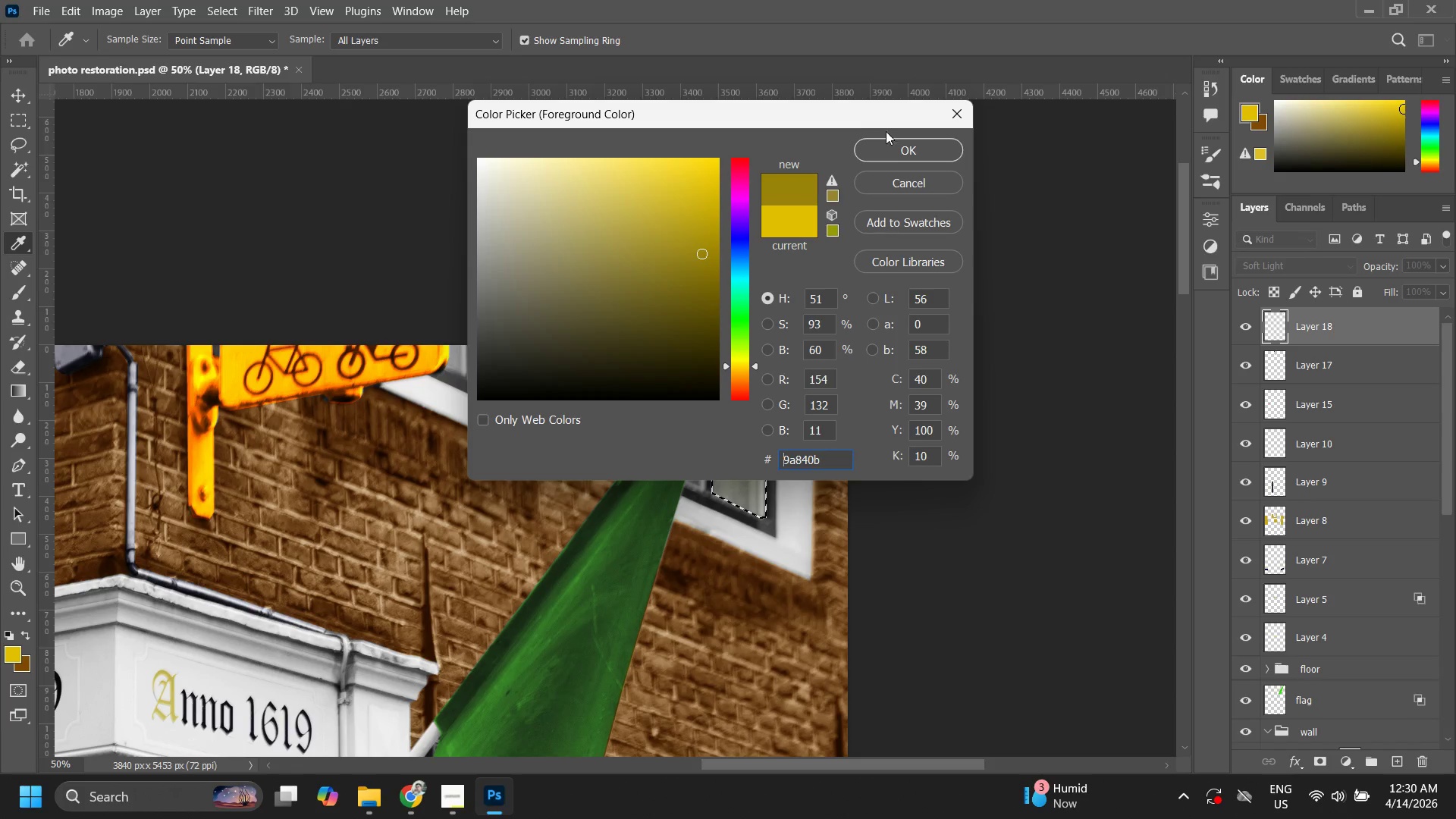 
left_click([896, 151])
 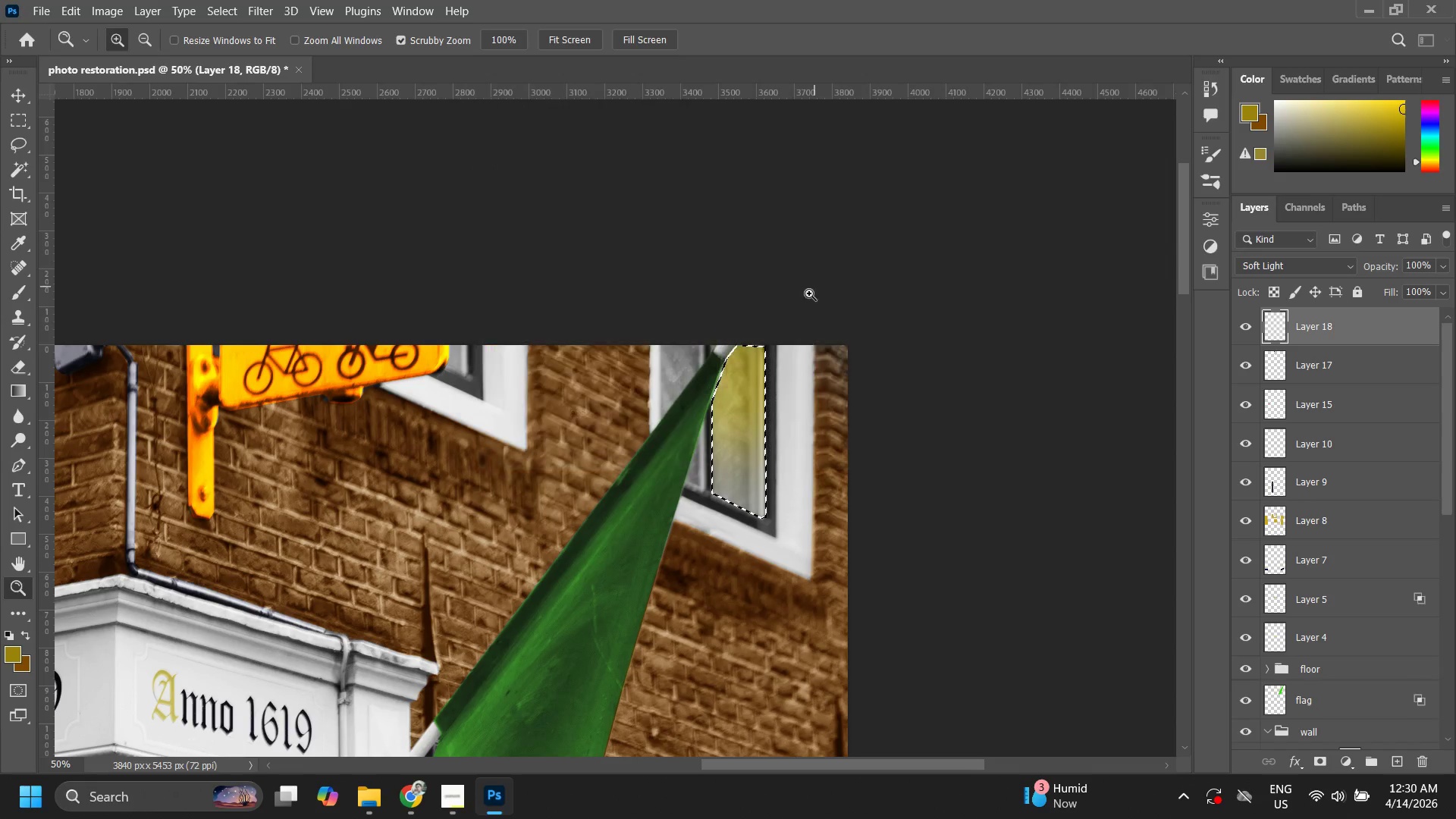 
key(B)
 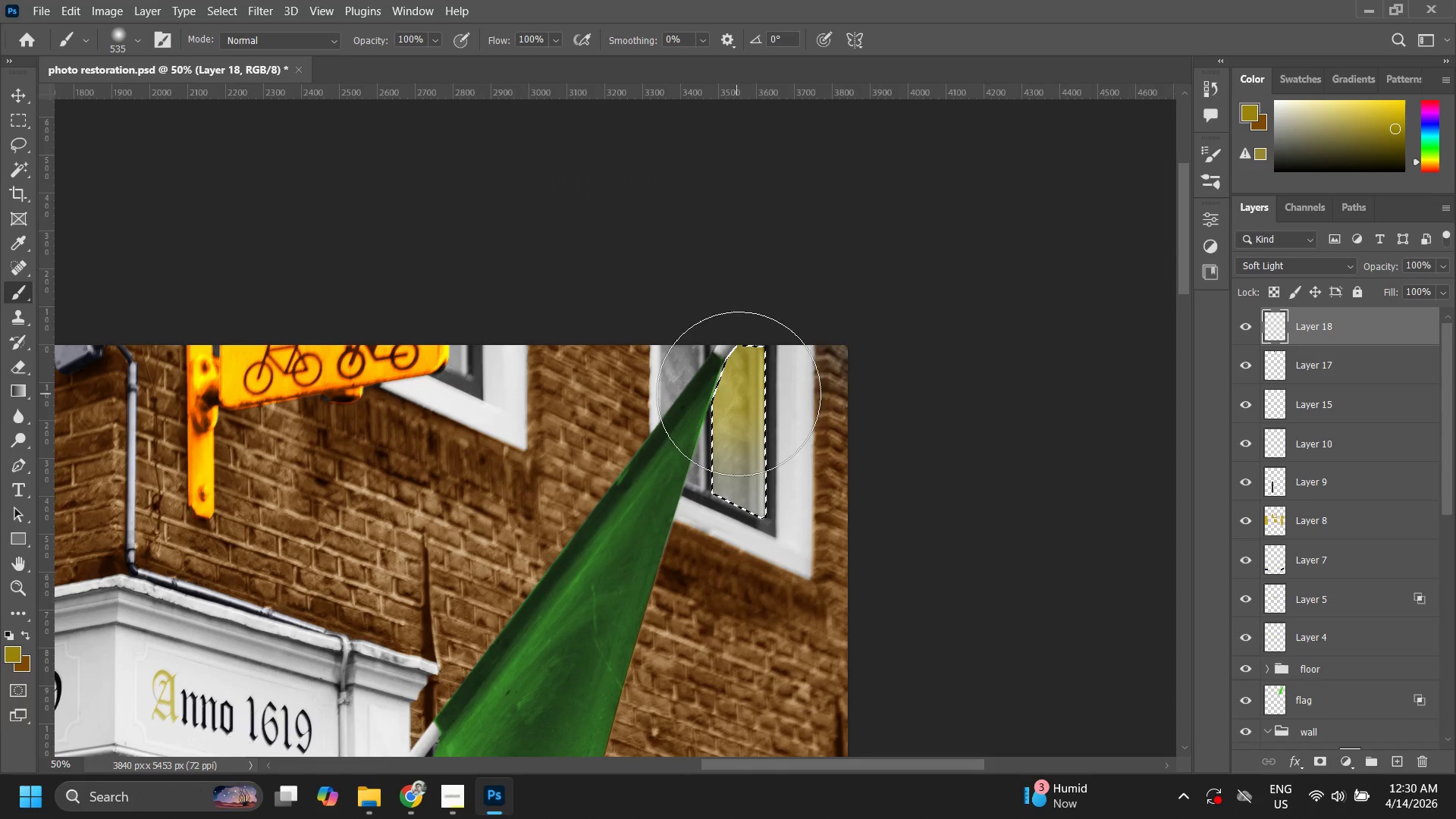 
left_click_drag(start_coordinate=[745, 383], to_coordinate=[738, 528])
 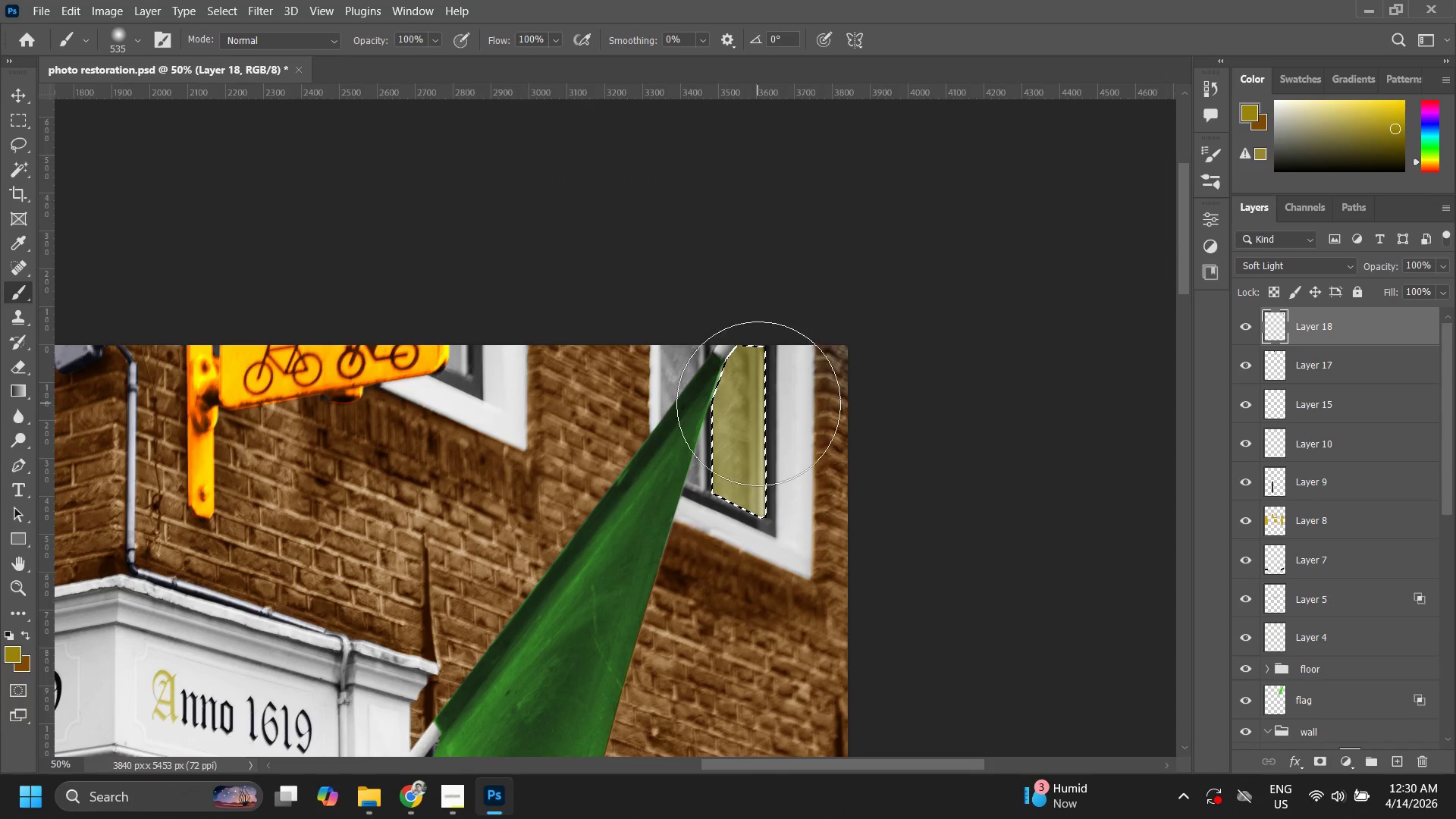 
left_click_drag(start_coordinate=[751, 422], to_coordinate=[738, 477])
 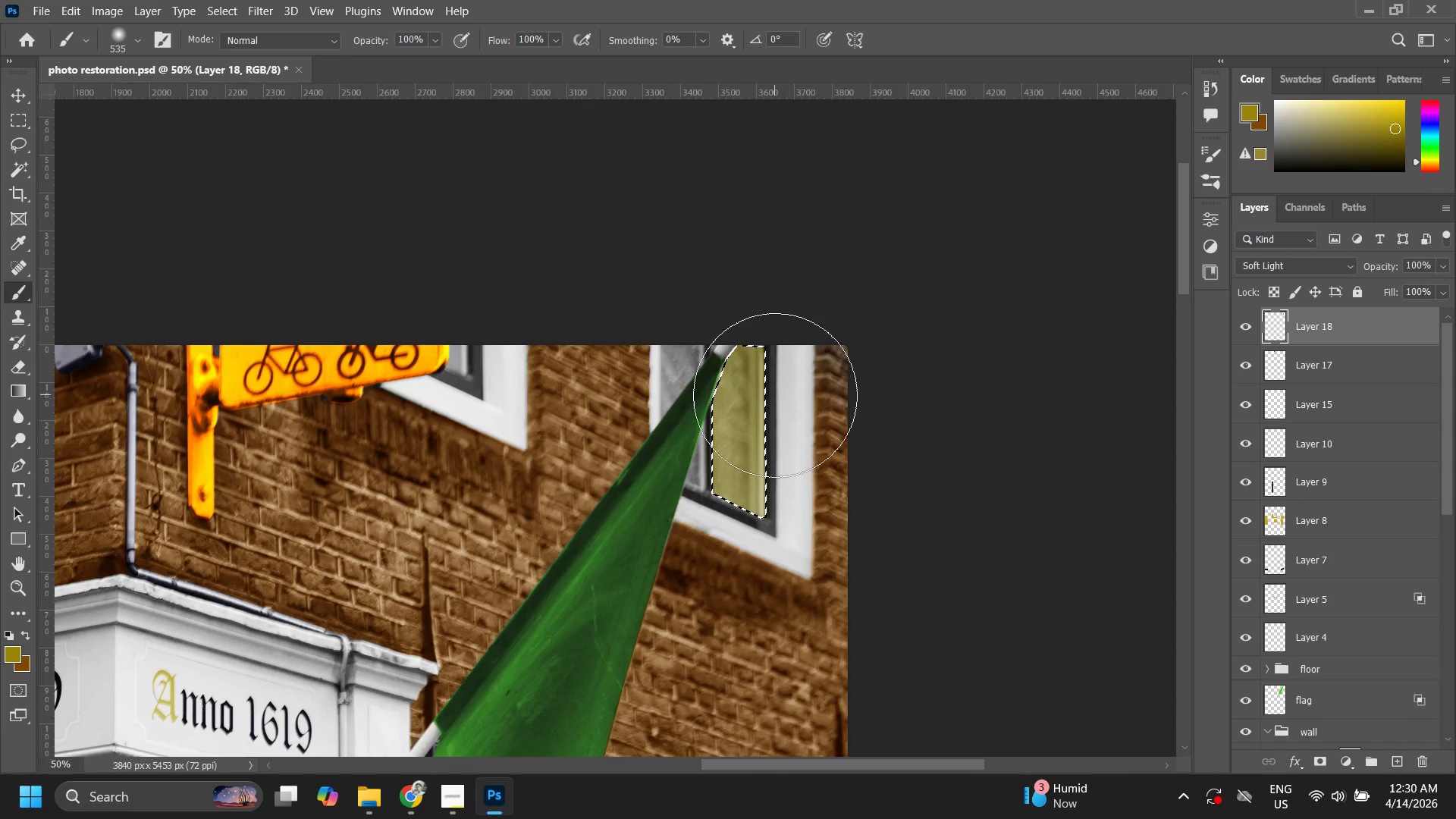 
left_click_drag(start_coordinate=[775, 396], to_coordinate=[755, 475])
 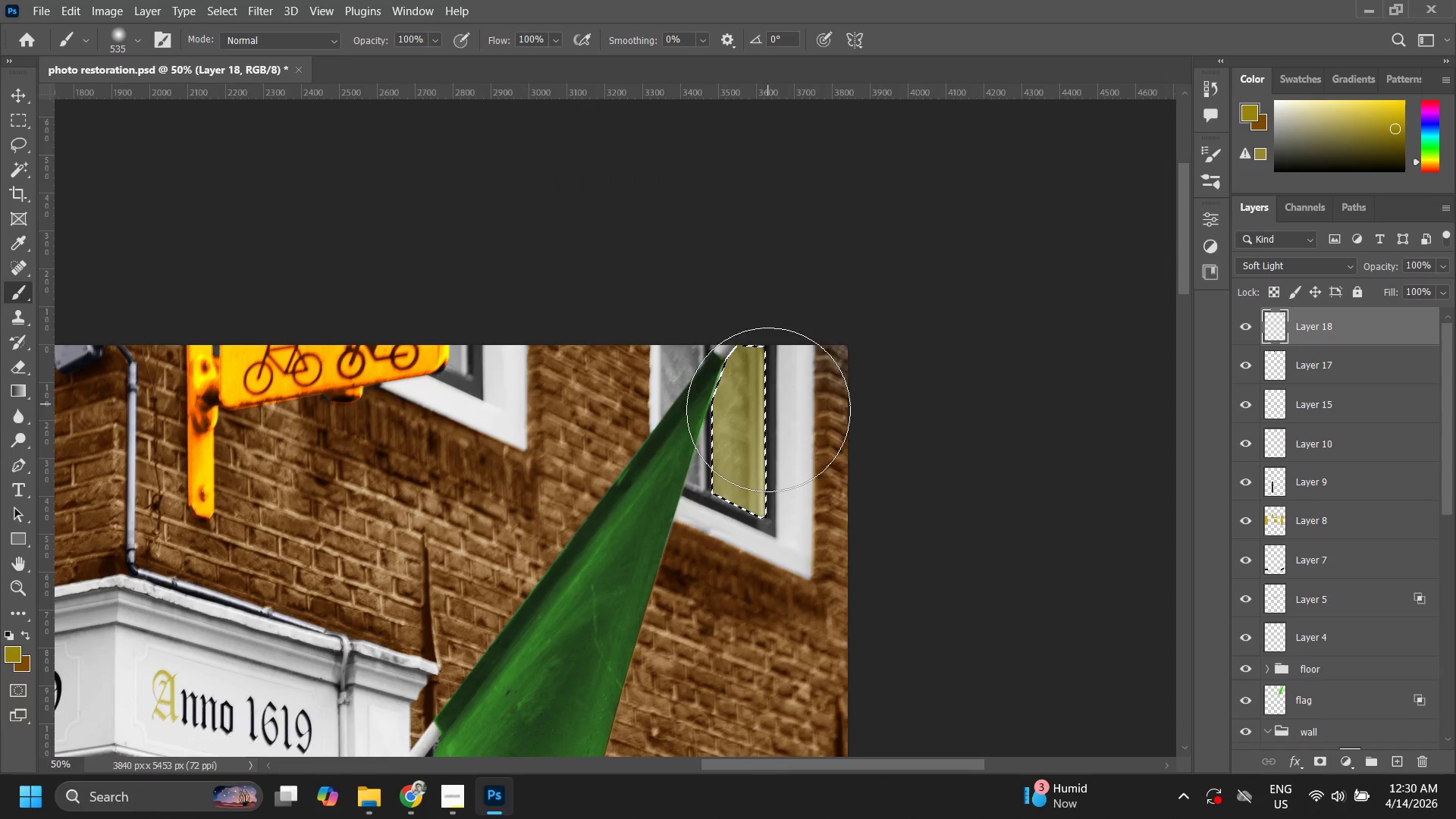 
left_click_drag(start_coordinate=[768, 410], to_coordinate=[767, 481])
 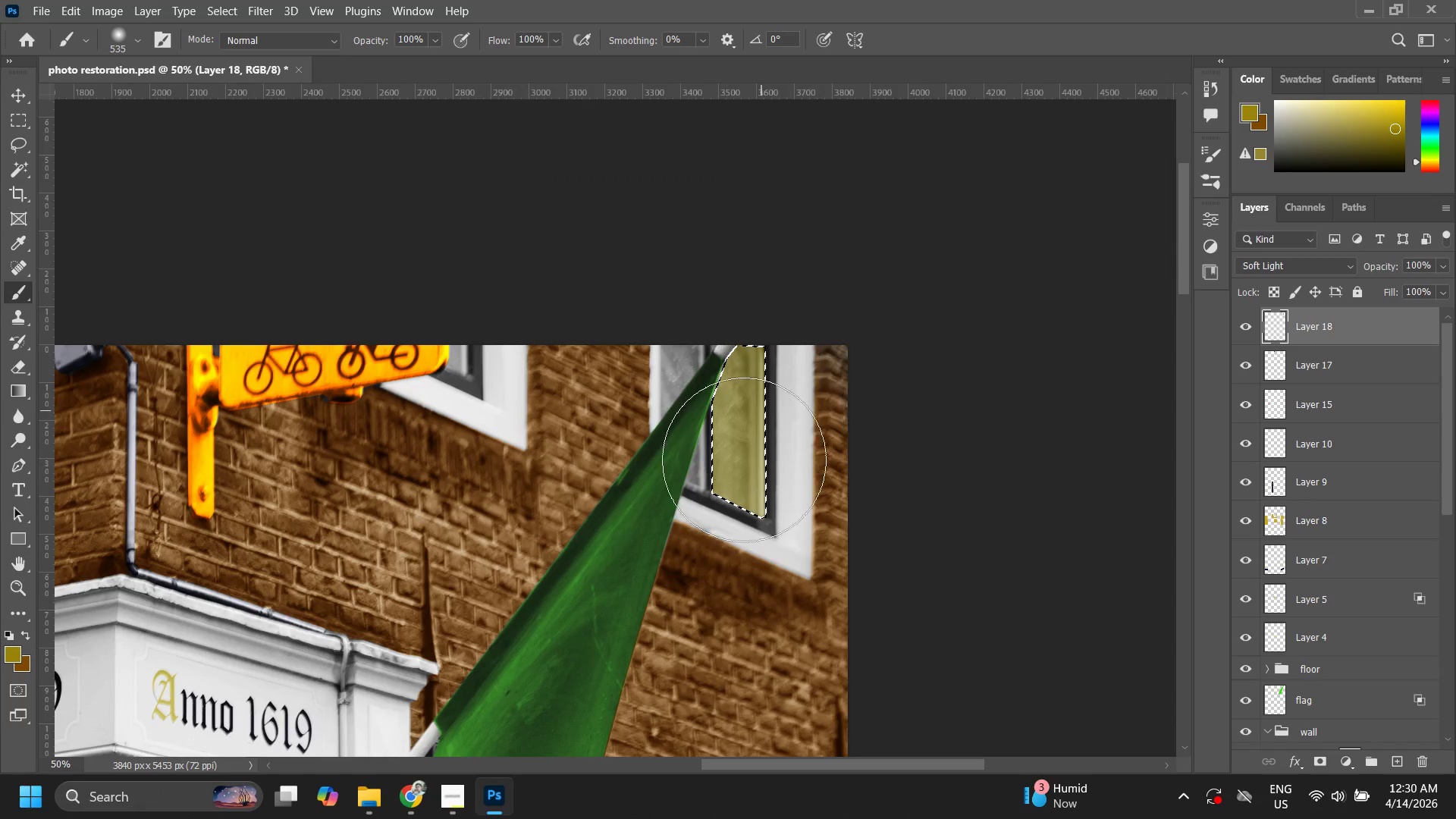 
left_click_drag(start_coordinate=[761, 411], to_coordinate=[742, 466])
 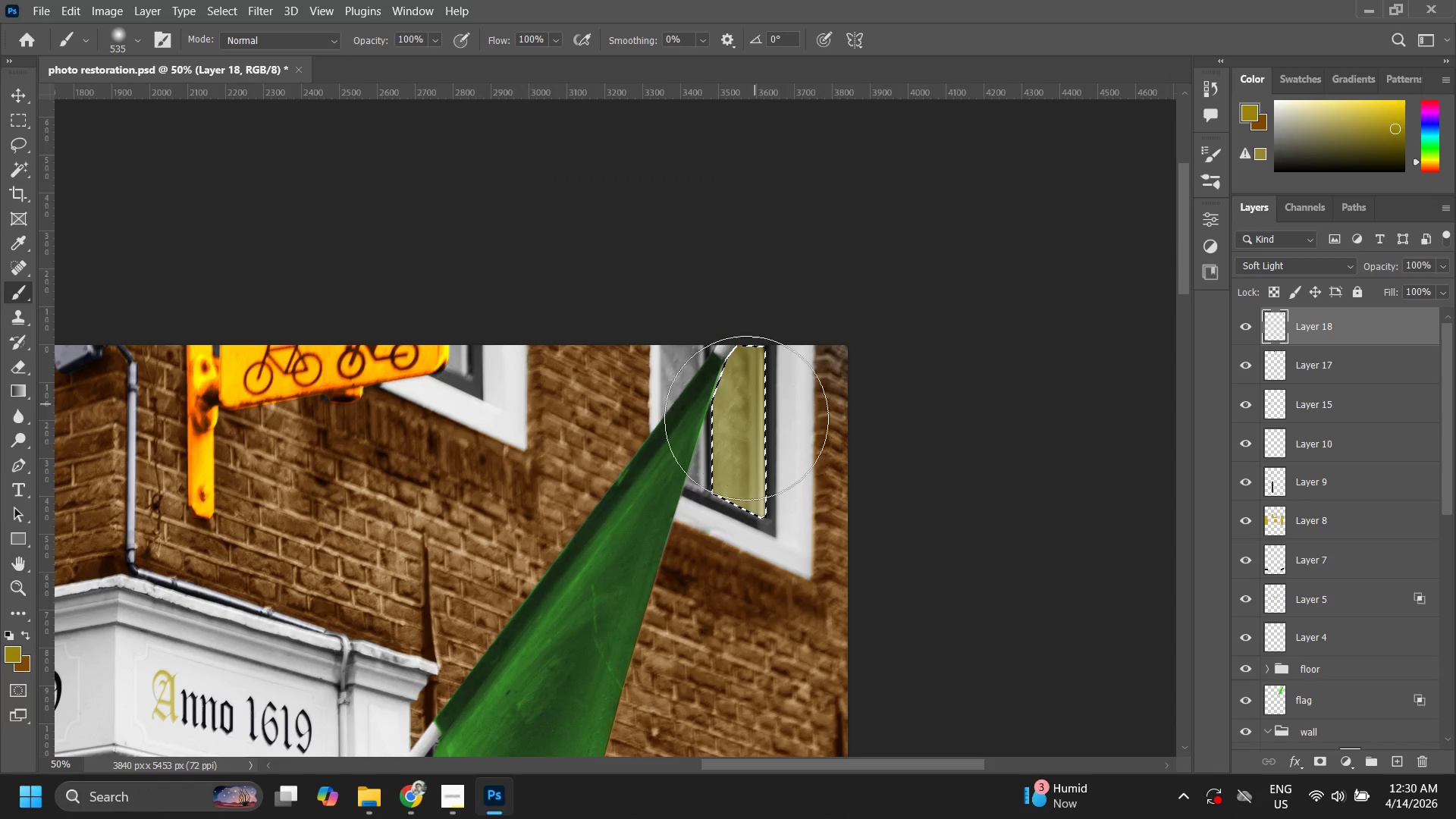 
left_click_drag(start_coordinate=[750, 411], to_coordinate=[731, 438])
 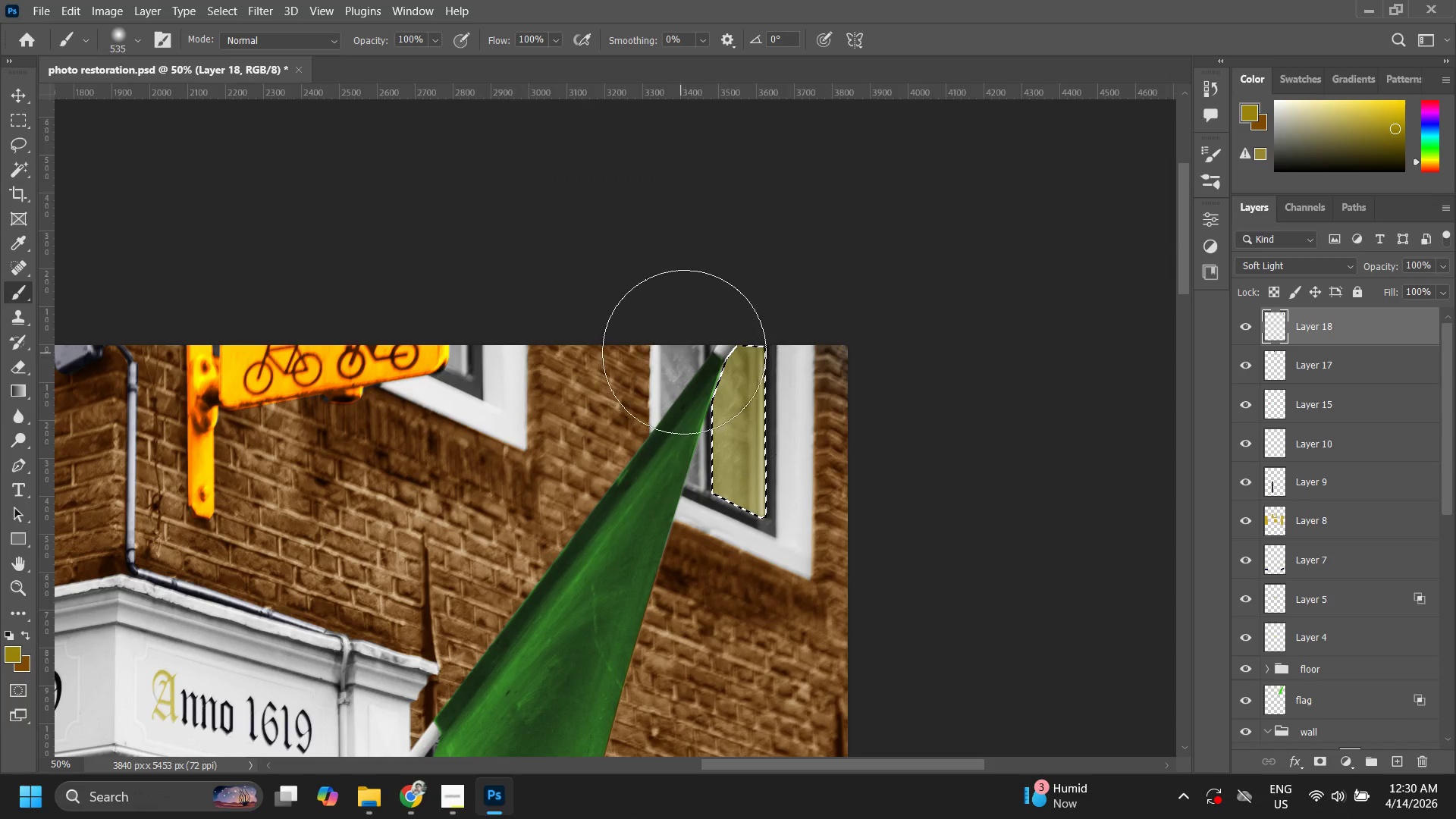 
key(Control+ControlLeft)
 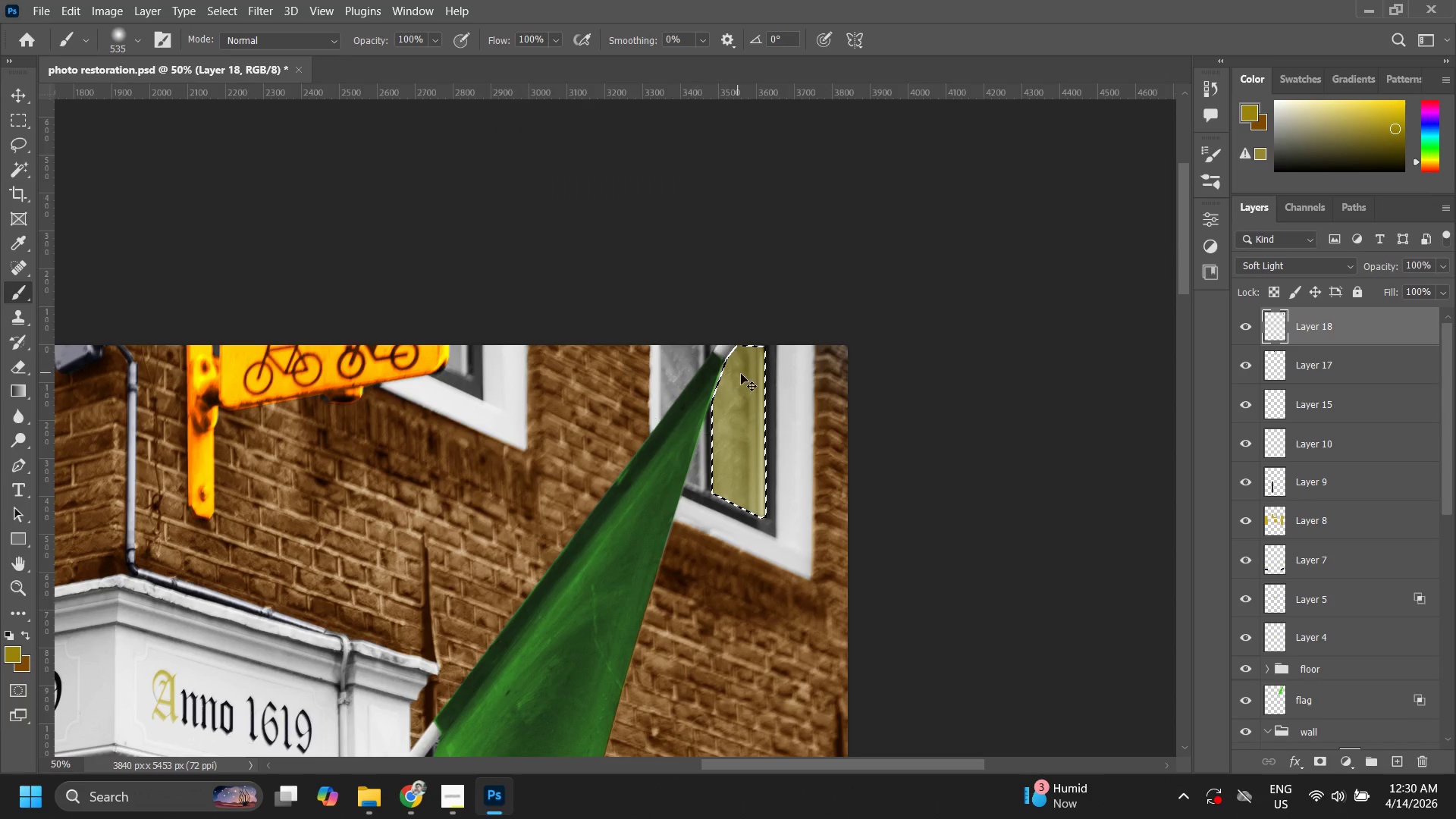 
key(Control+D)
 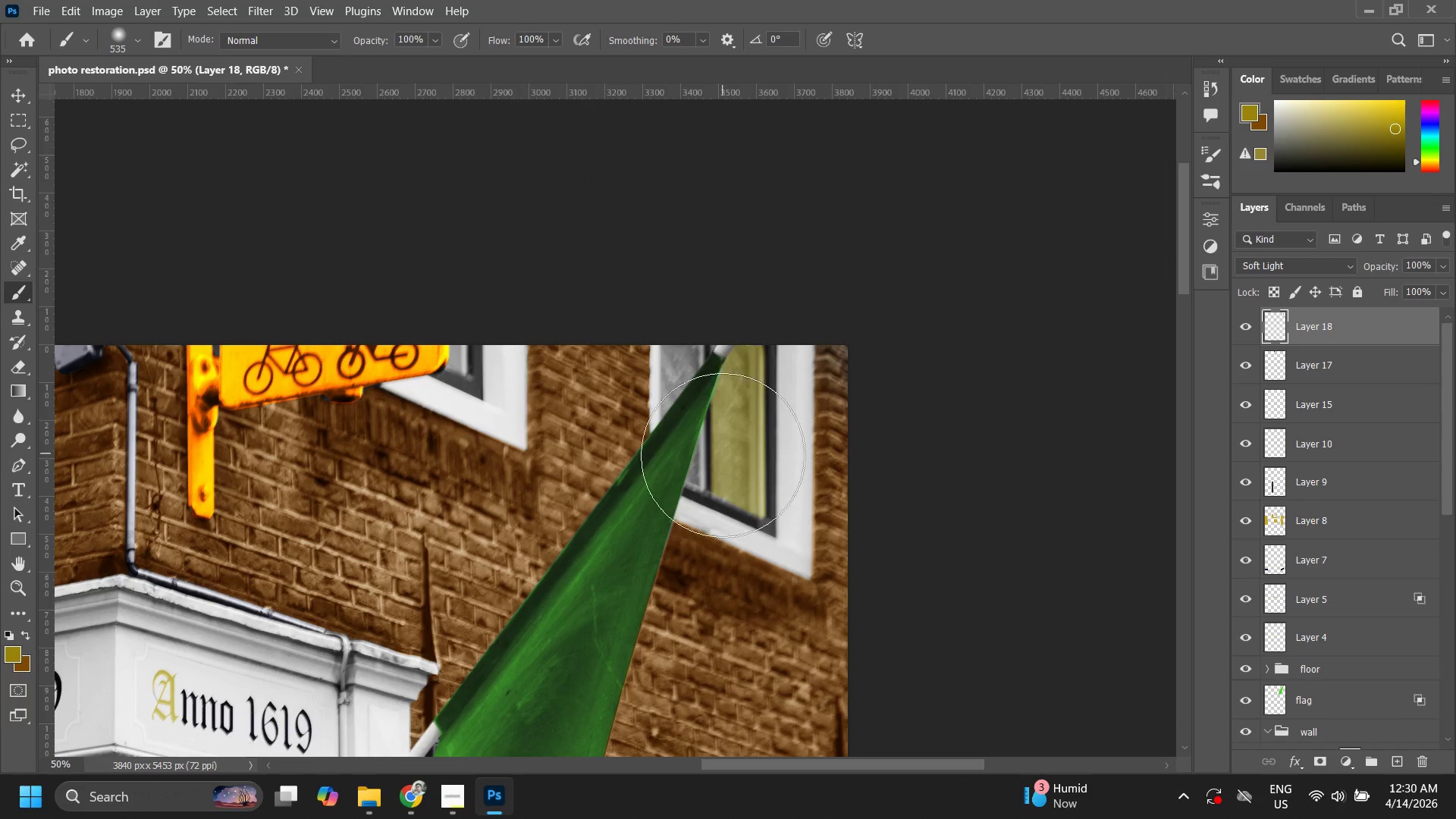 
type(zzzzp)
 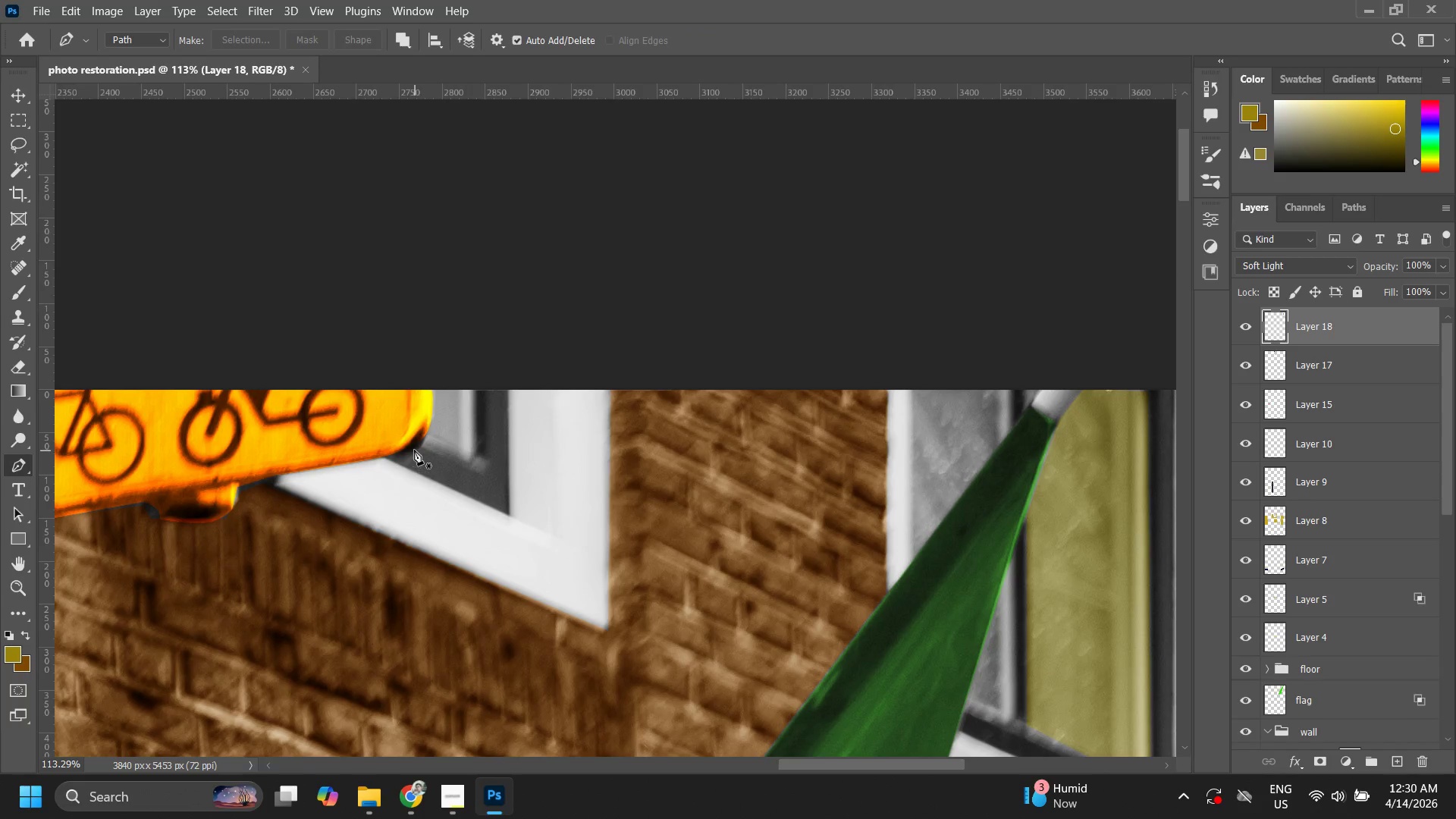 
left_click_drag(start_coordinate=[733, 447], to_coordinate=[613, 604])
 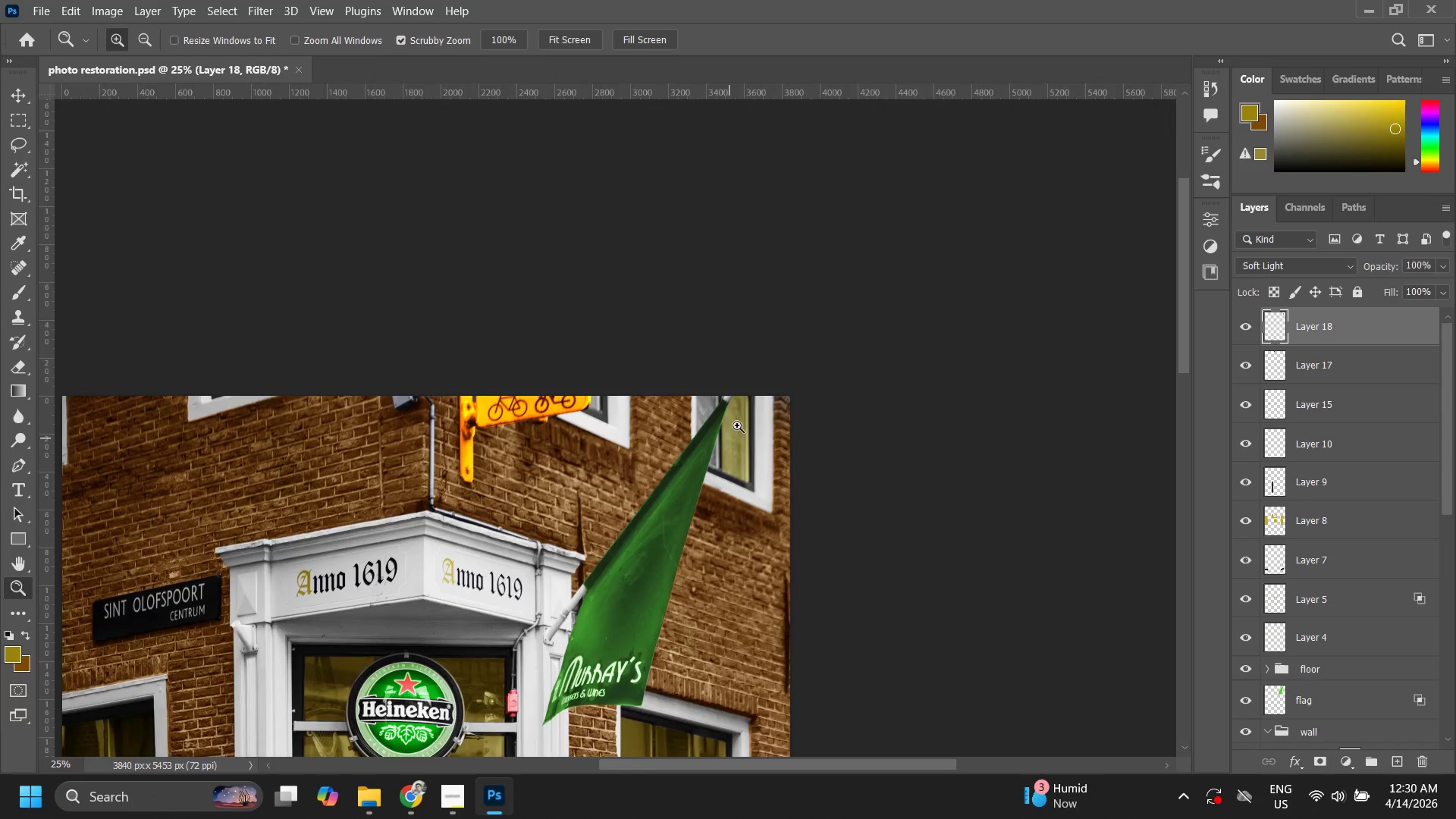 
left_click_drag(start_coordinate=[749, 377], to_coordinate=[807, 326])
 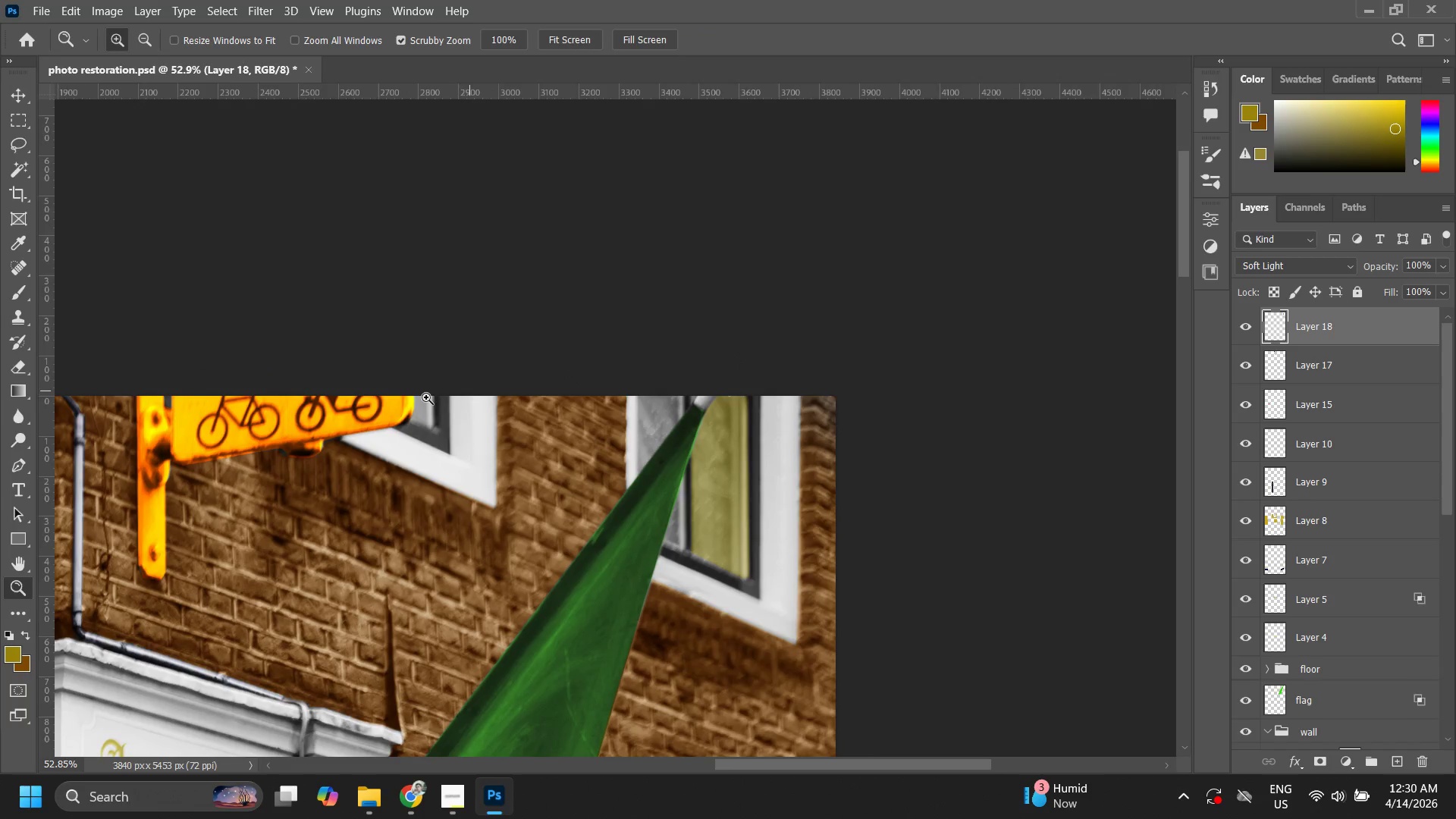 
left_click_drag(start_coordinate=[398, 402], to_coordinate=[452, 370])
 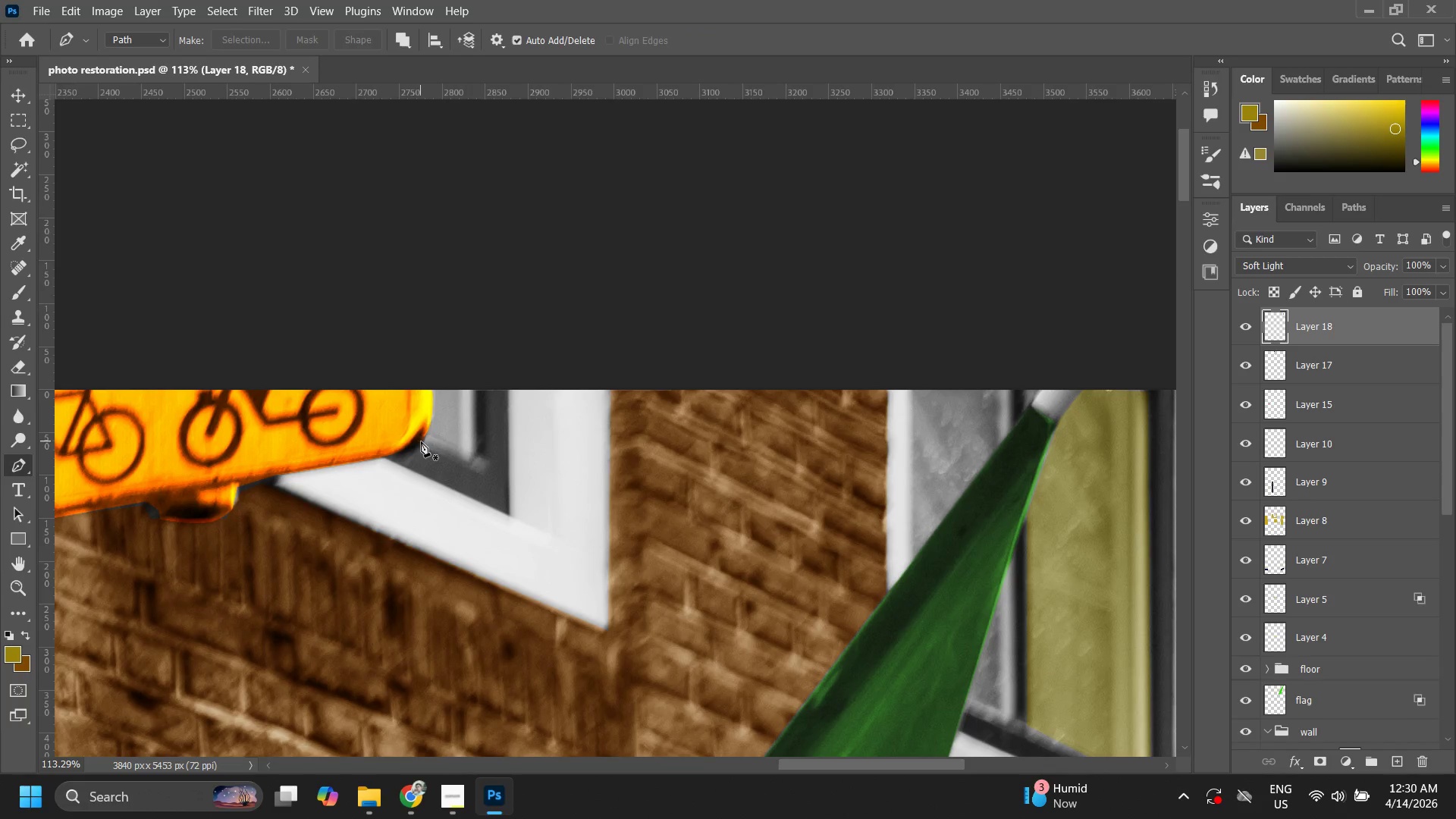 
left_click([425, 442])
 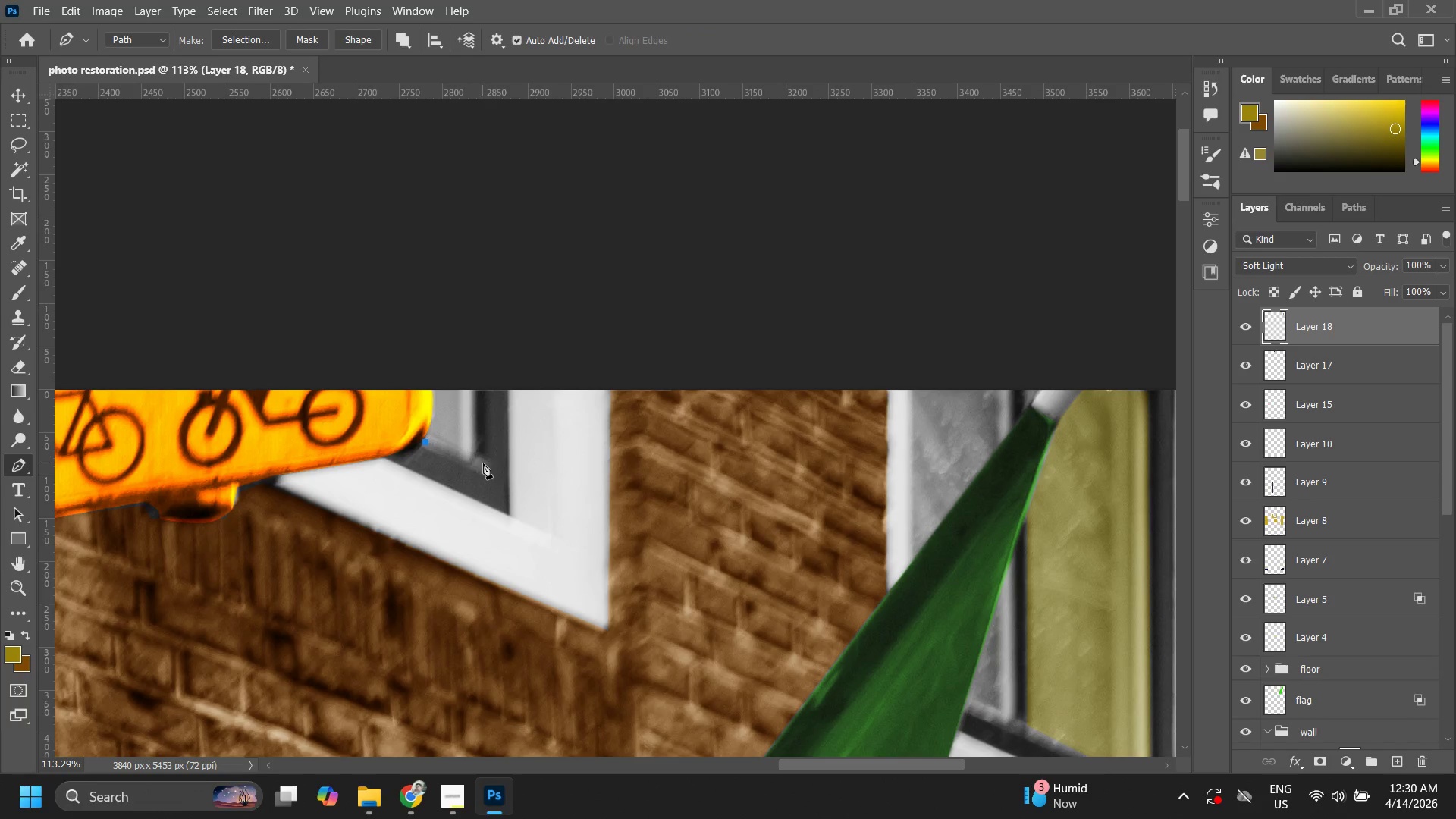 
hold_key(key=ShiftLeft, duration=0.8)
 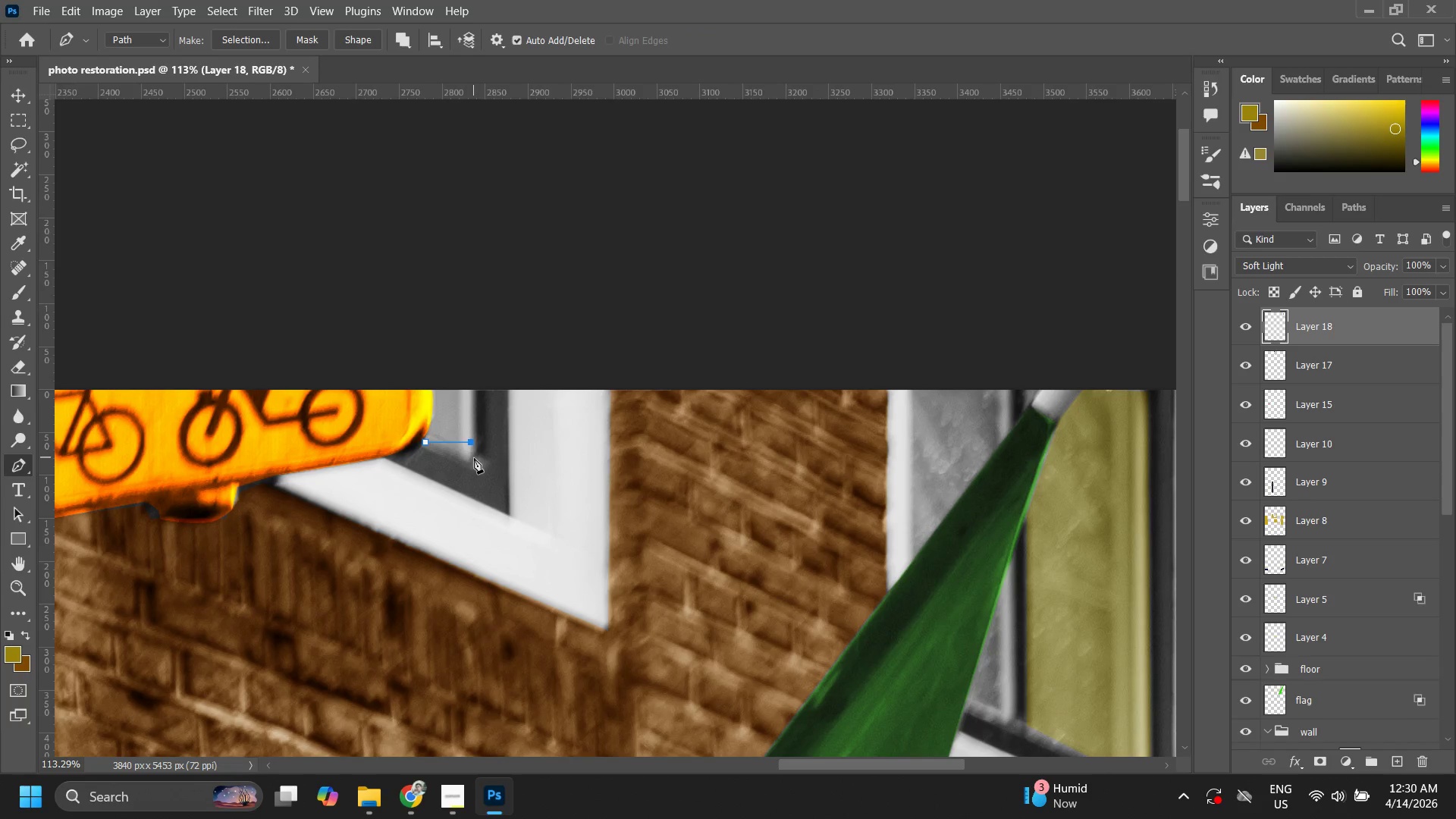 
key(Control+ControlLeft)
 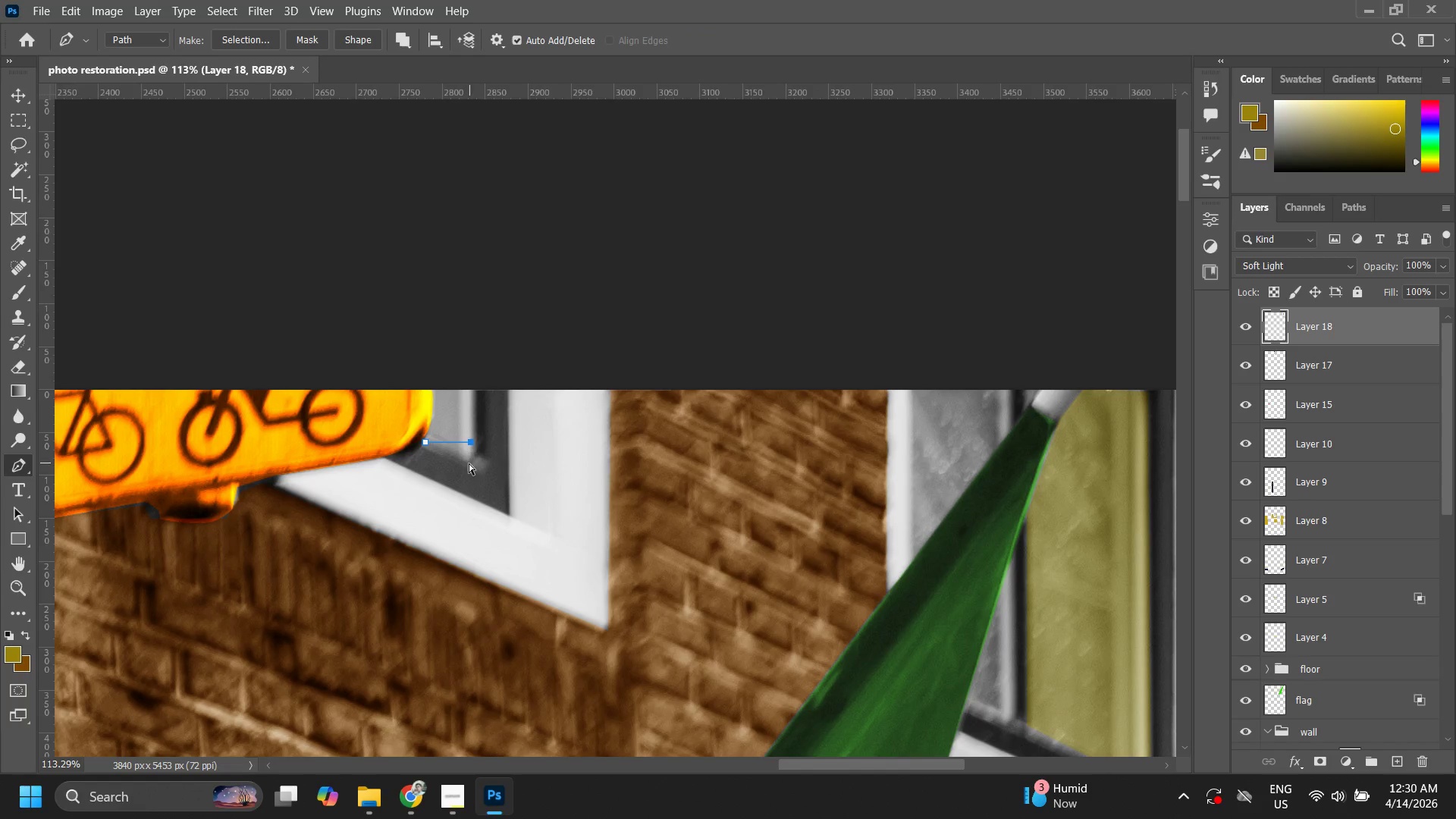 
key(Control+Z)
 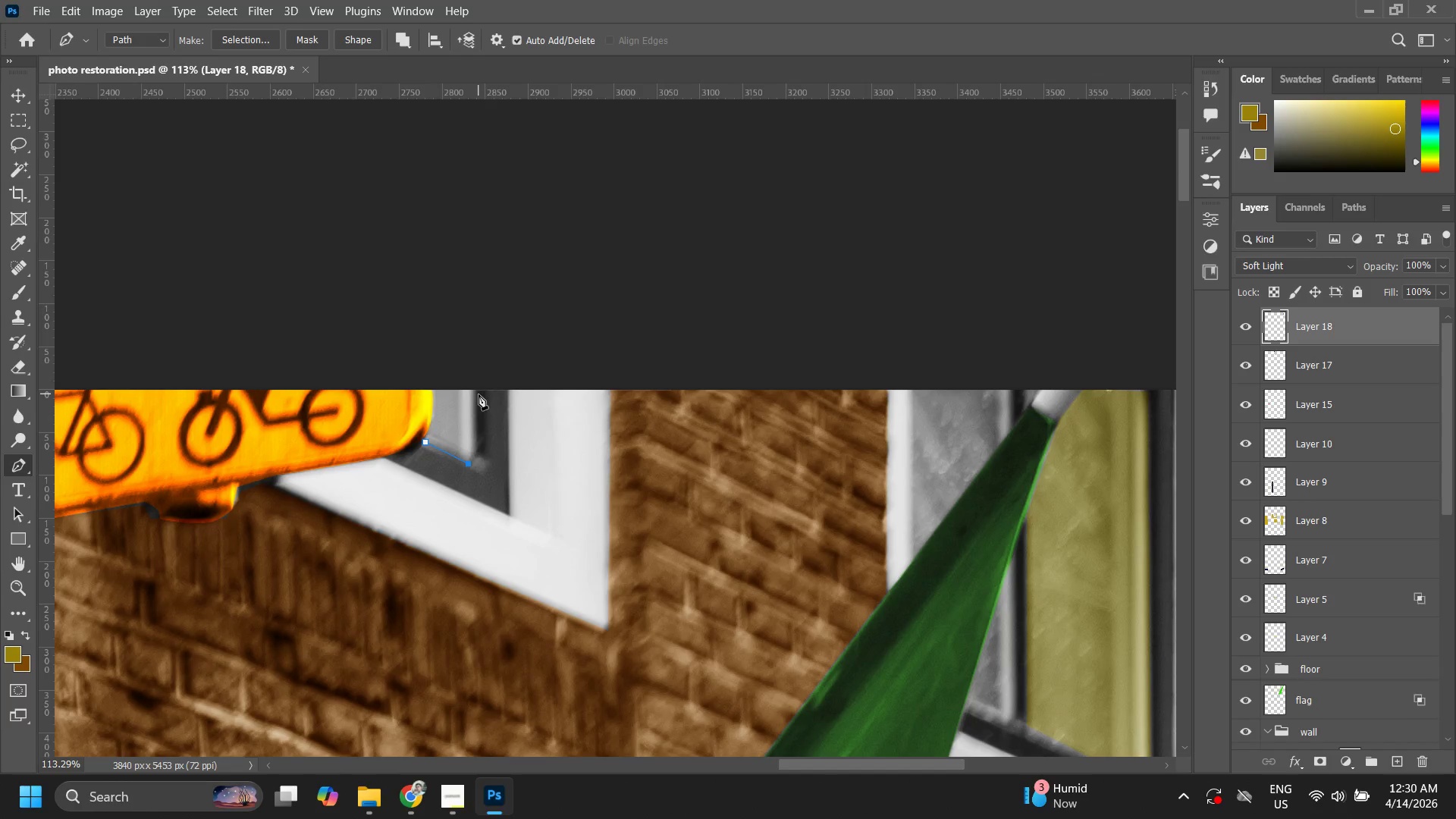 
left_click([480, 389])
 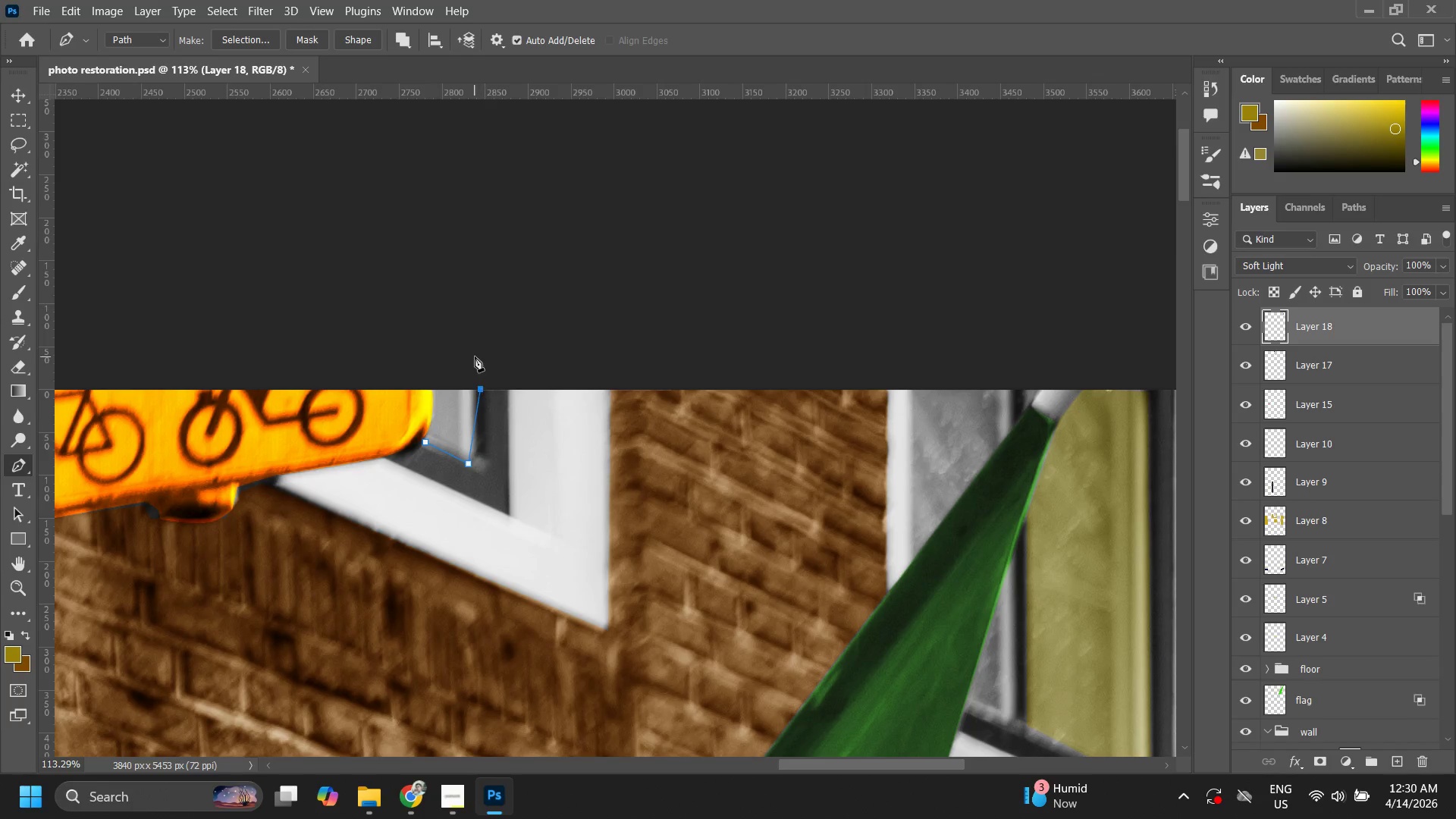 
double_click([475, 351])
 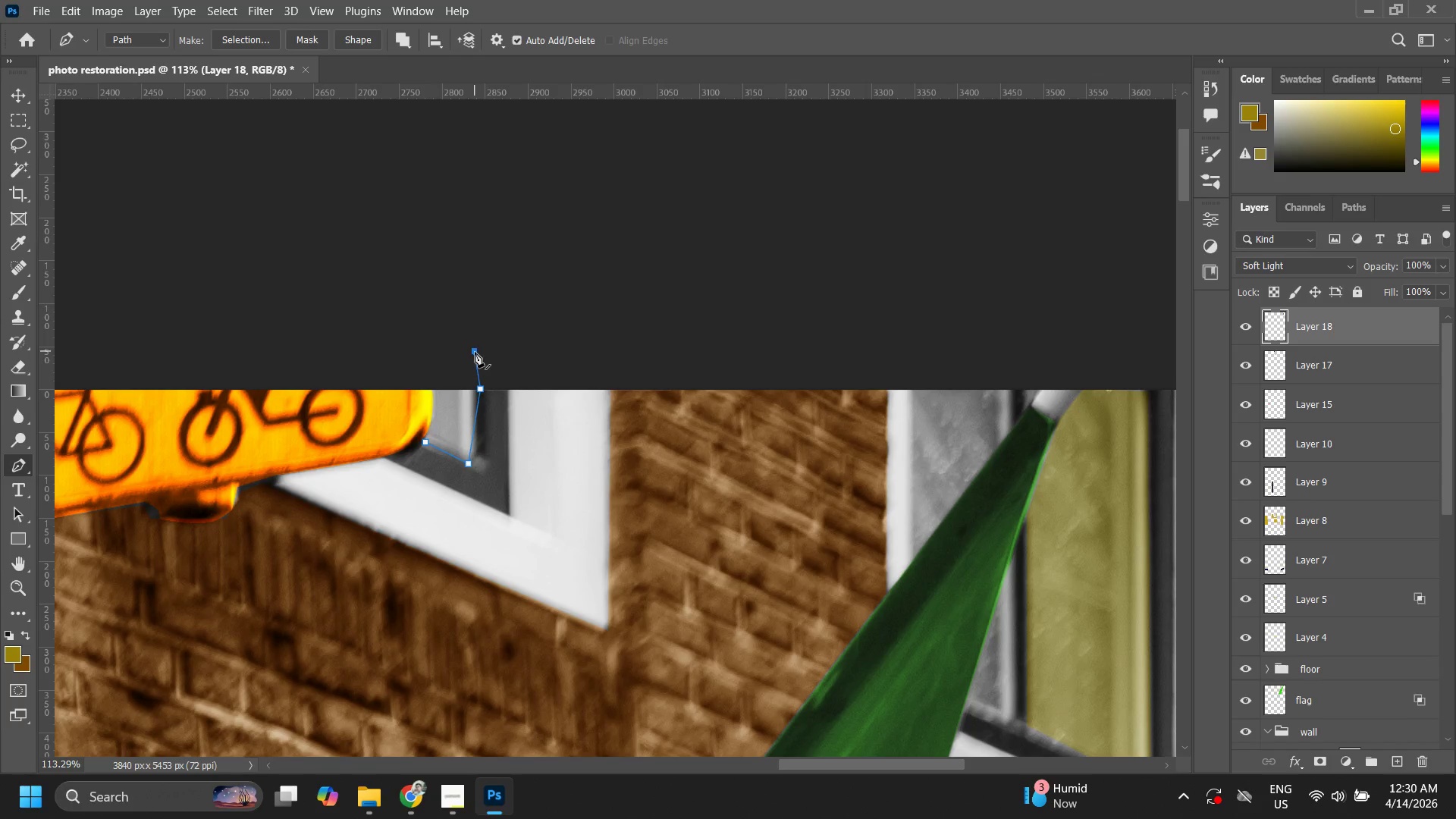 
key(Control+ControlLeft)
 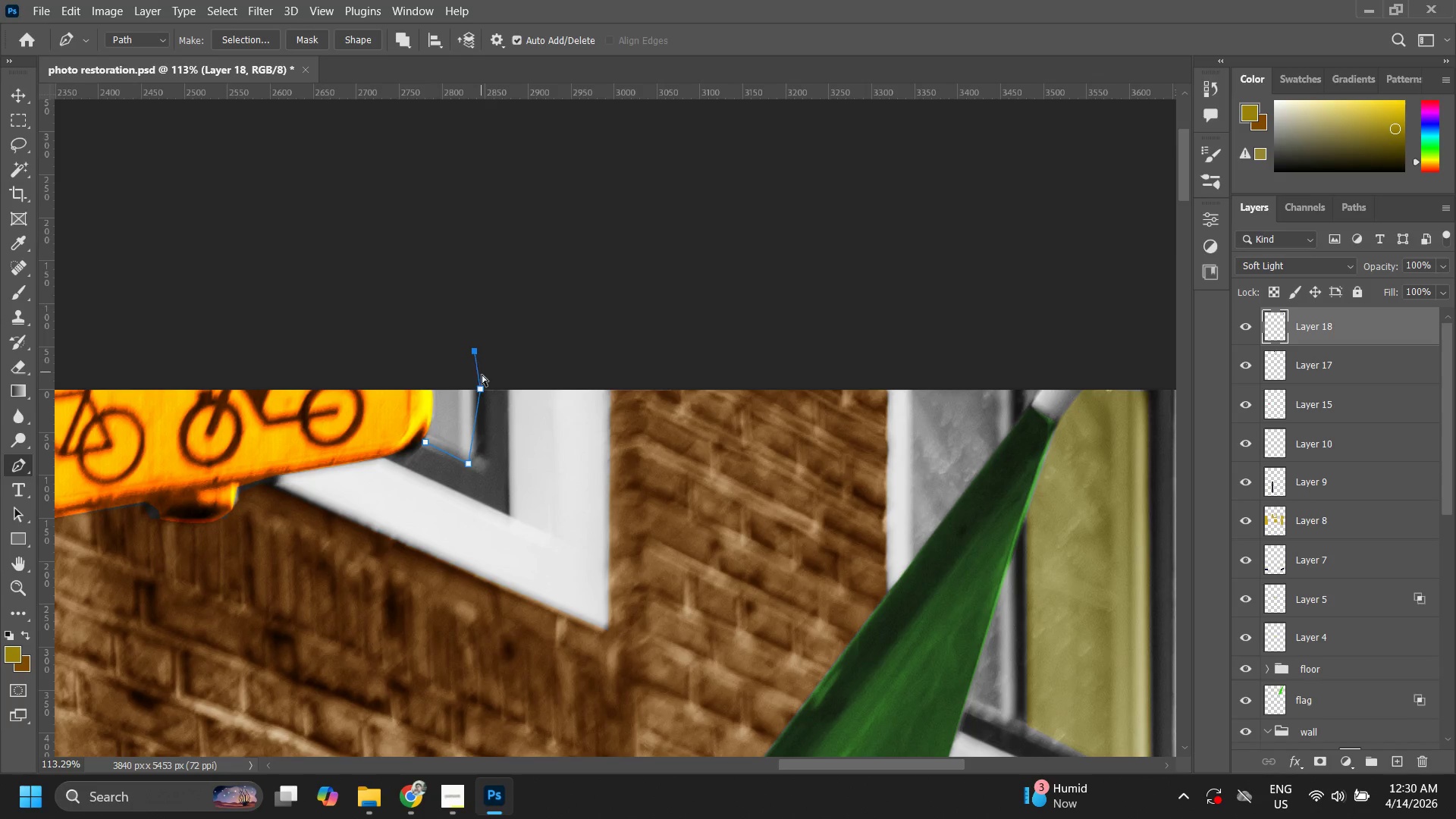 
key(Control+Z)
 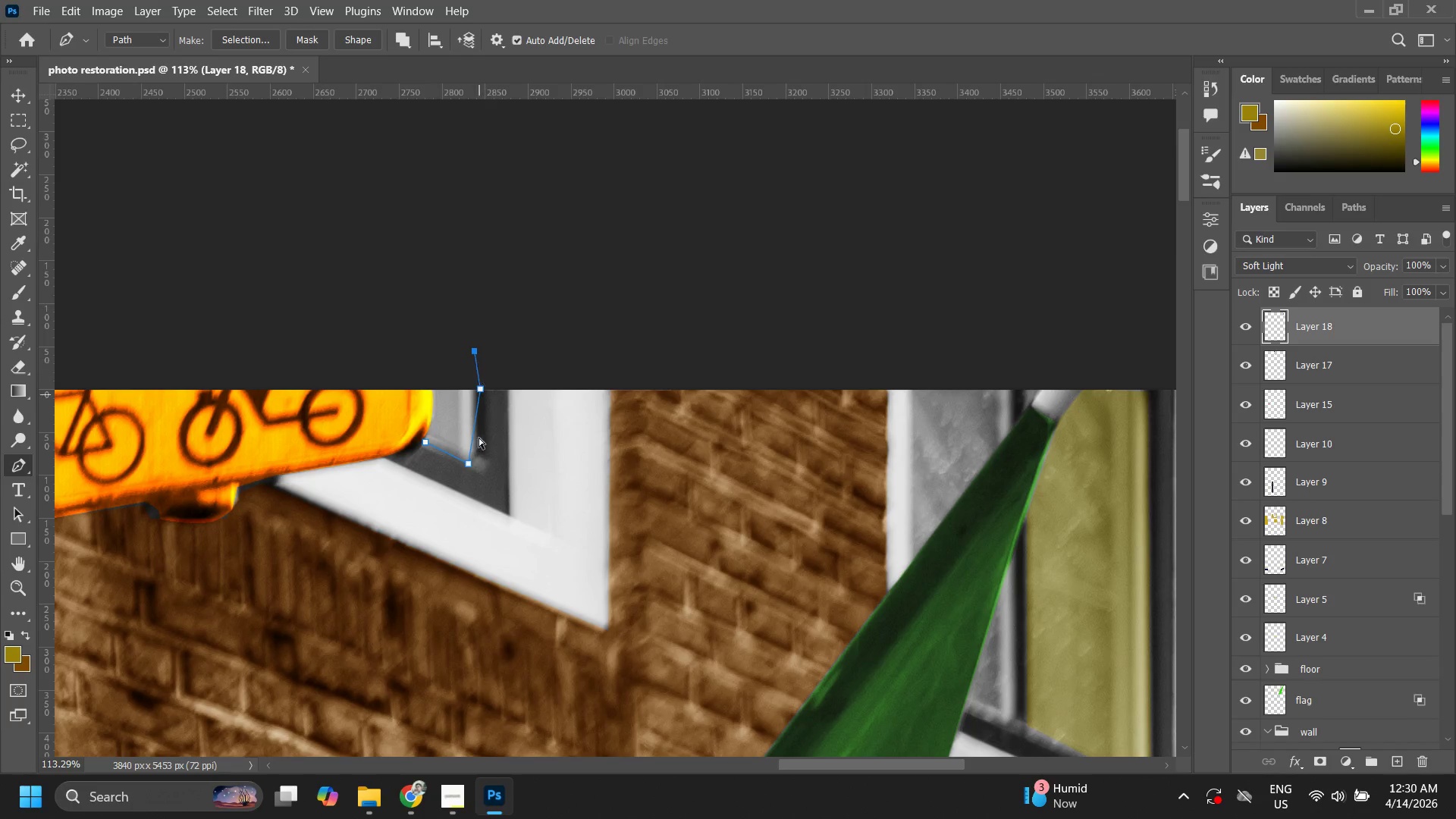 
key(Control+ControlLeft)
 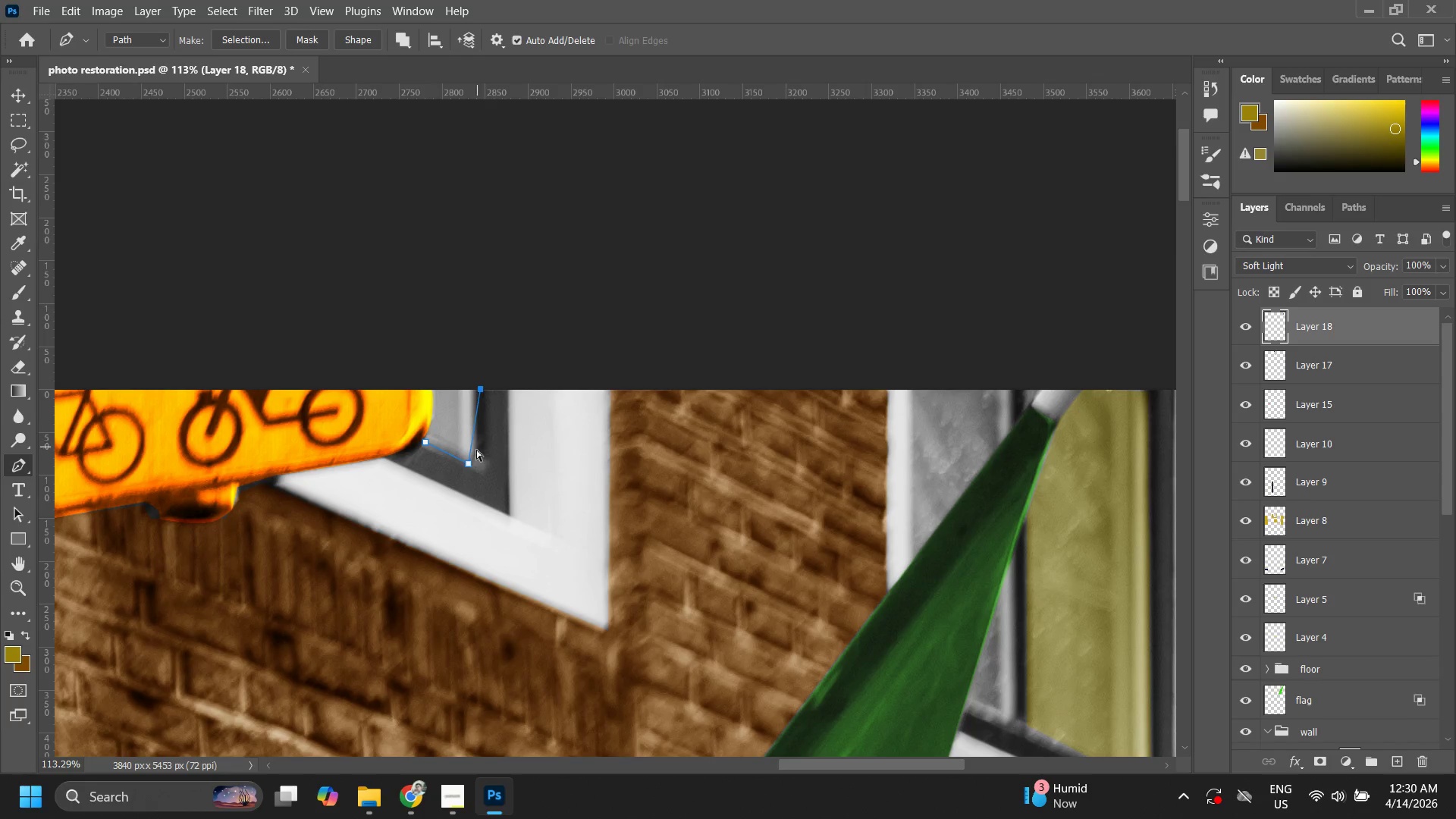 
key(Control+Z)
 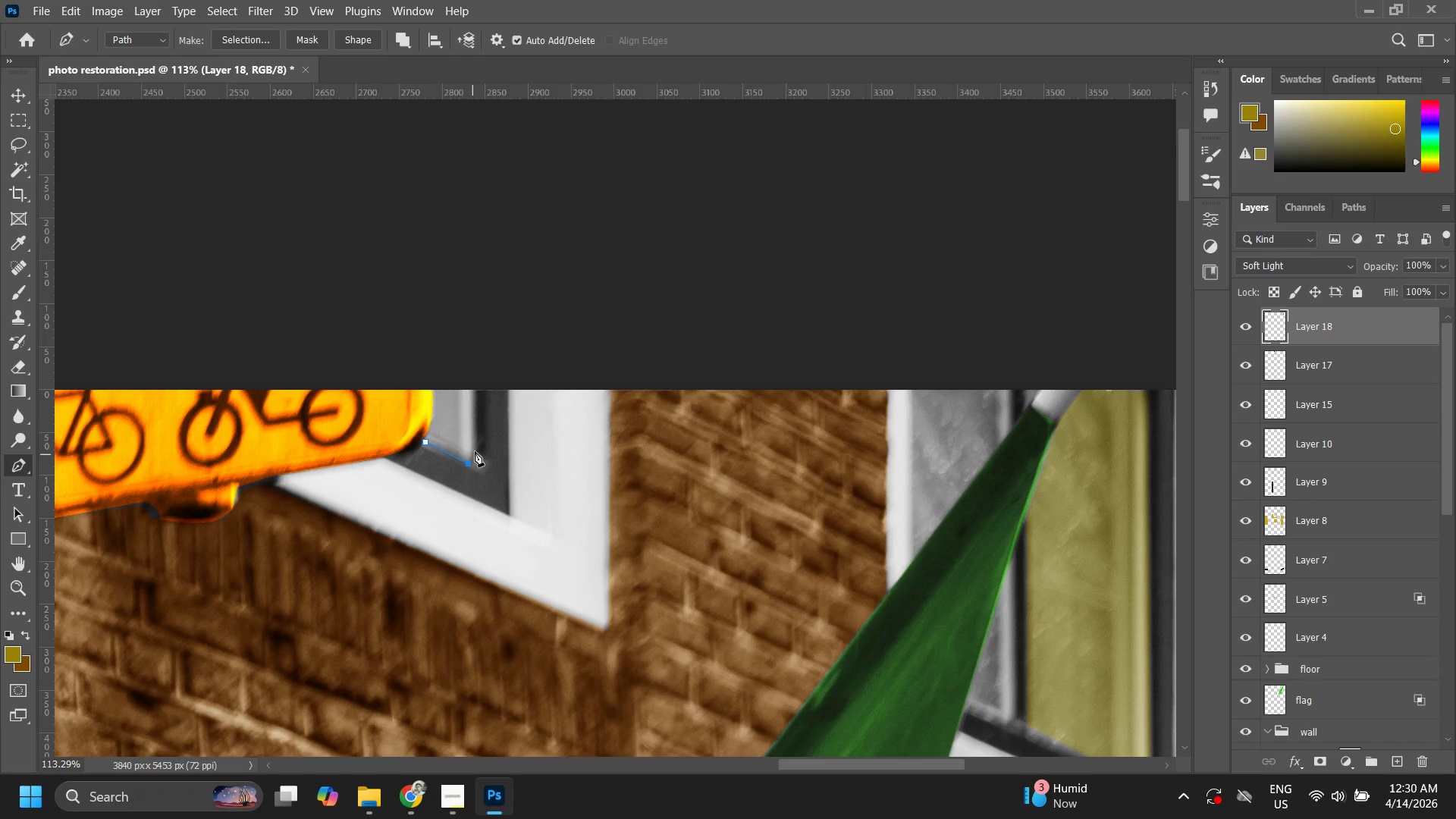 
left_click([475, 451])
 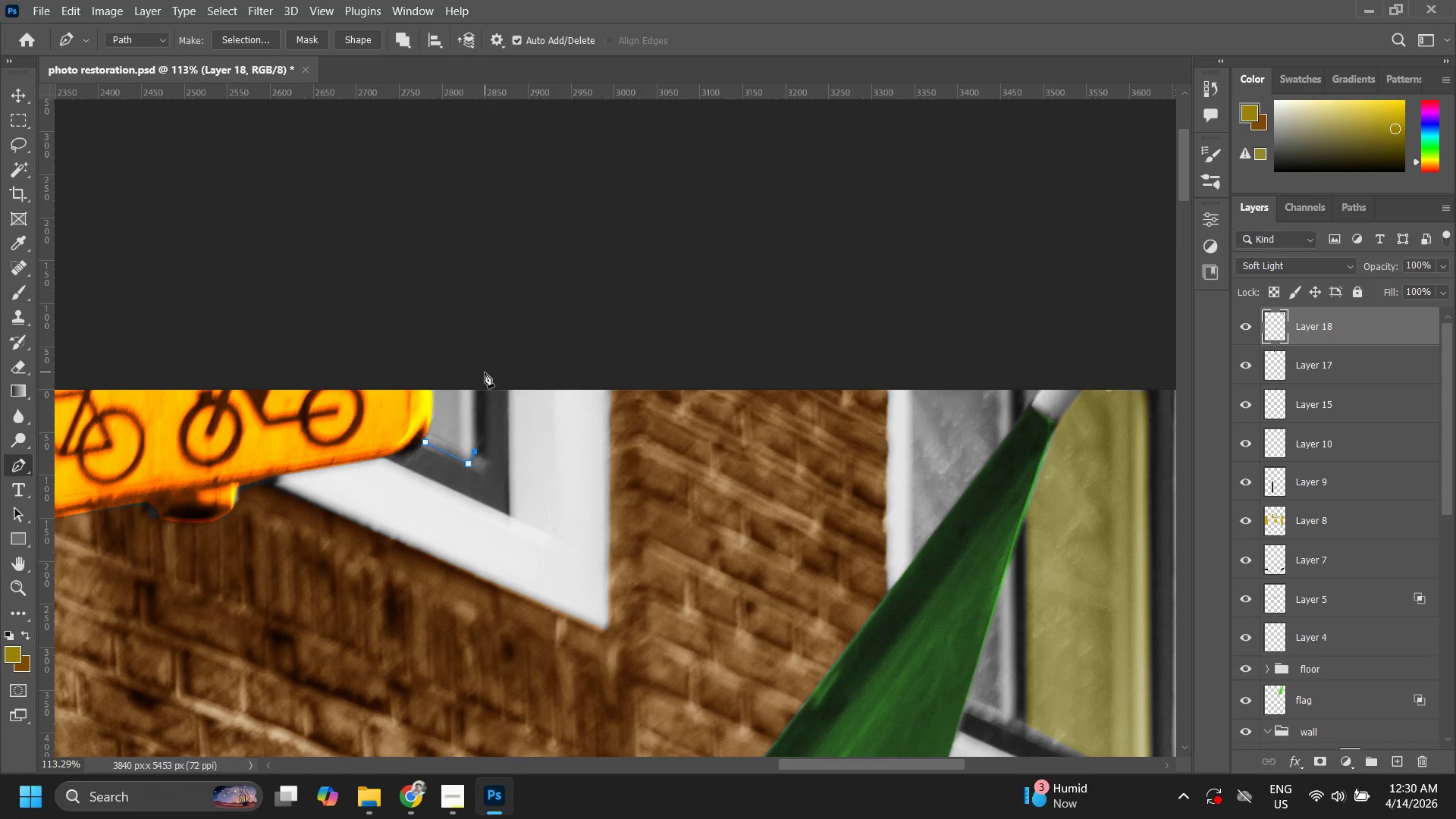 
left_click([478, 370])
 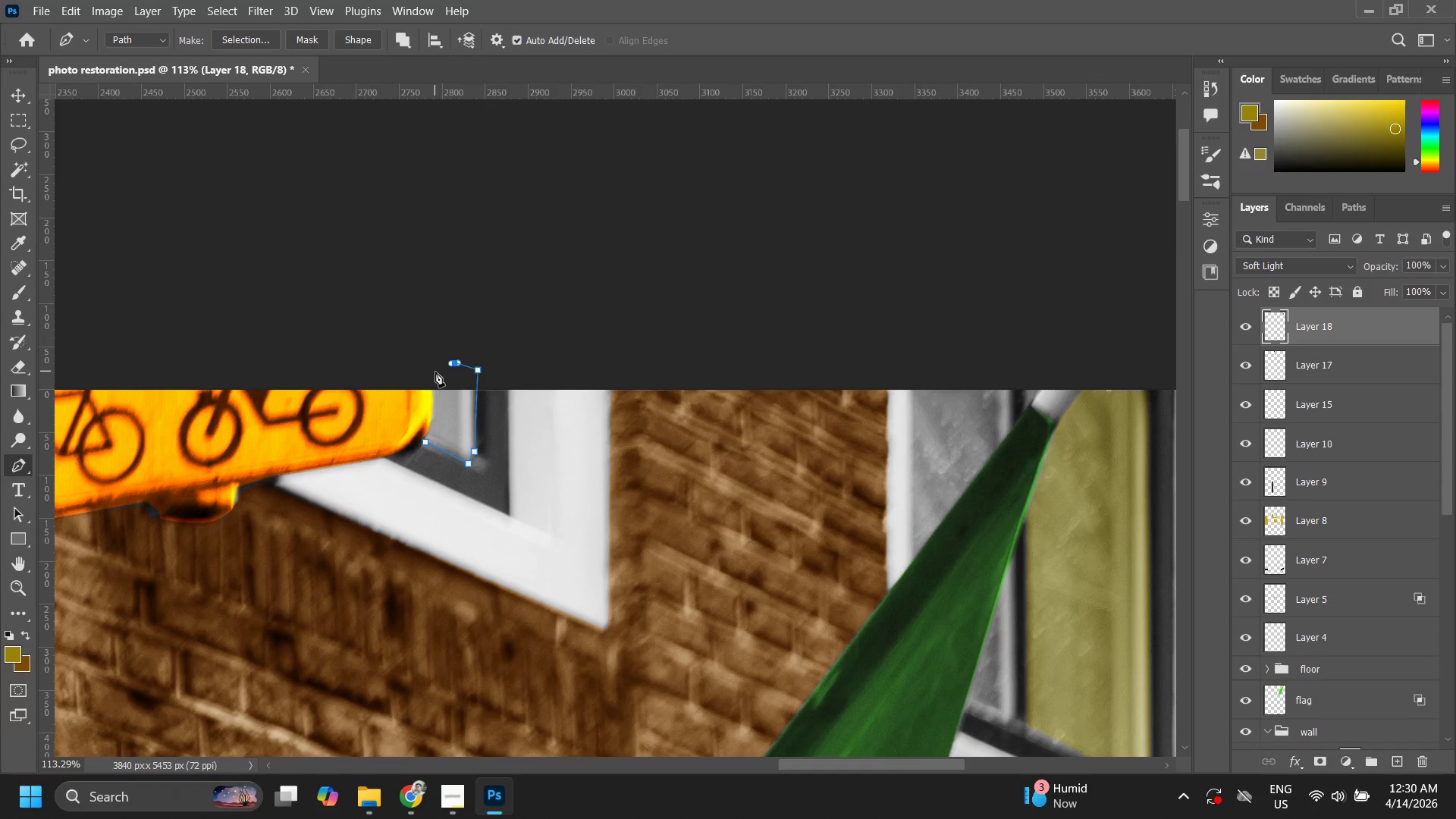 
triple_click([435, 372])
 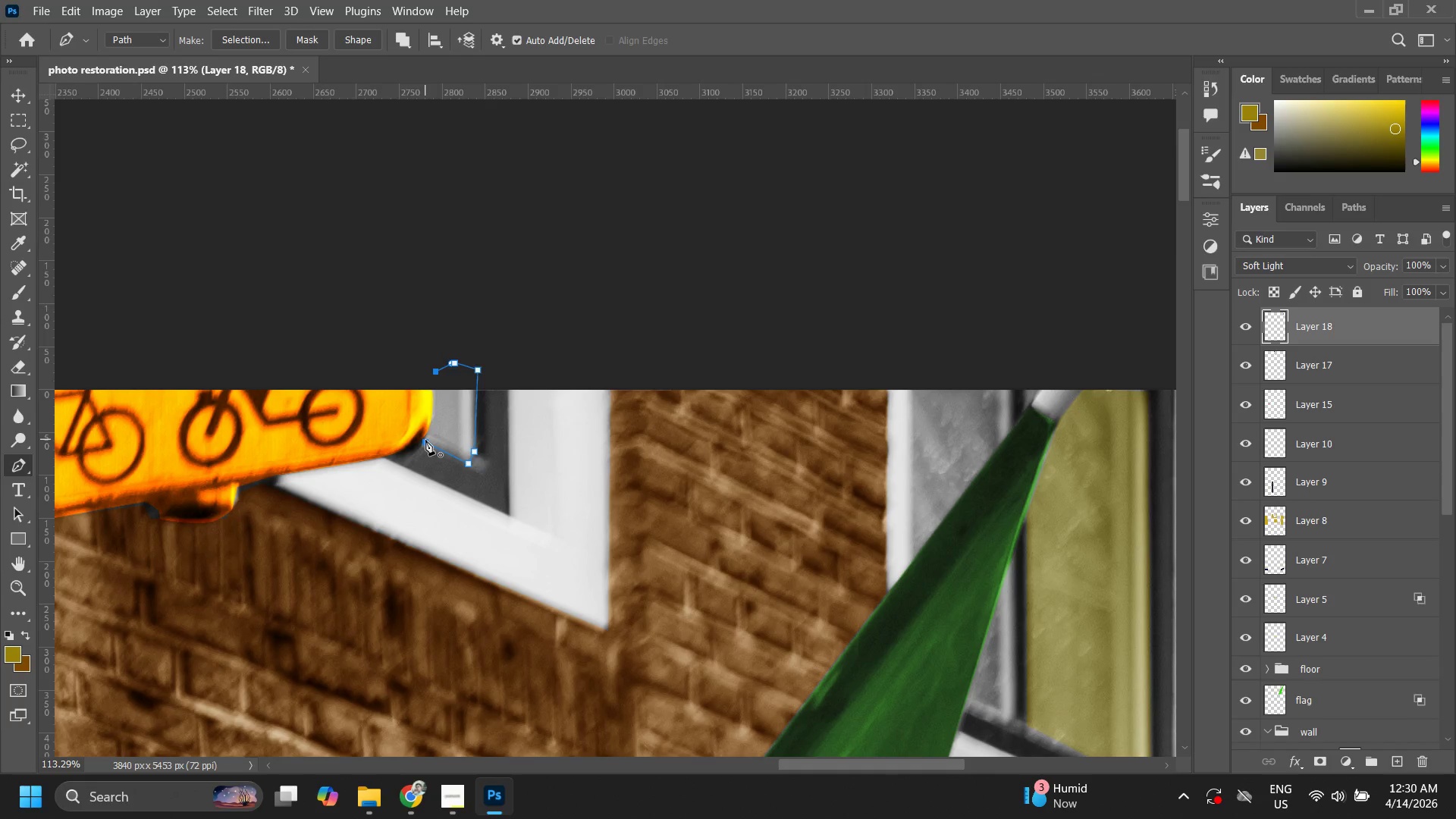 
double_click([431, 422])
 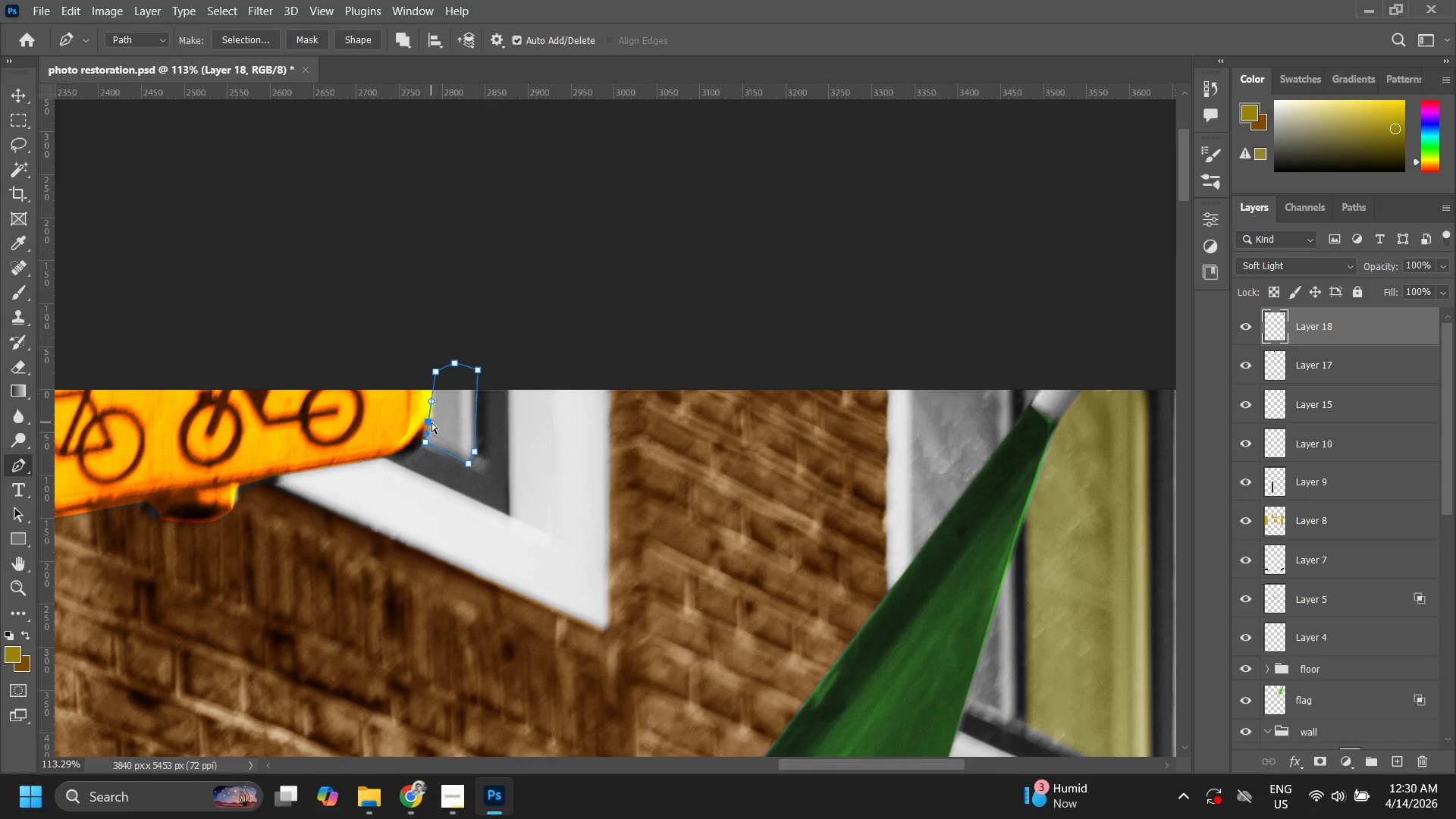 
hold_key(key=ControlLeft, duration=1.17)
left_click_drag(start_coordinate=[431, 422], to_coordinate=[436, 422])
 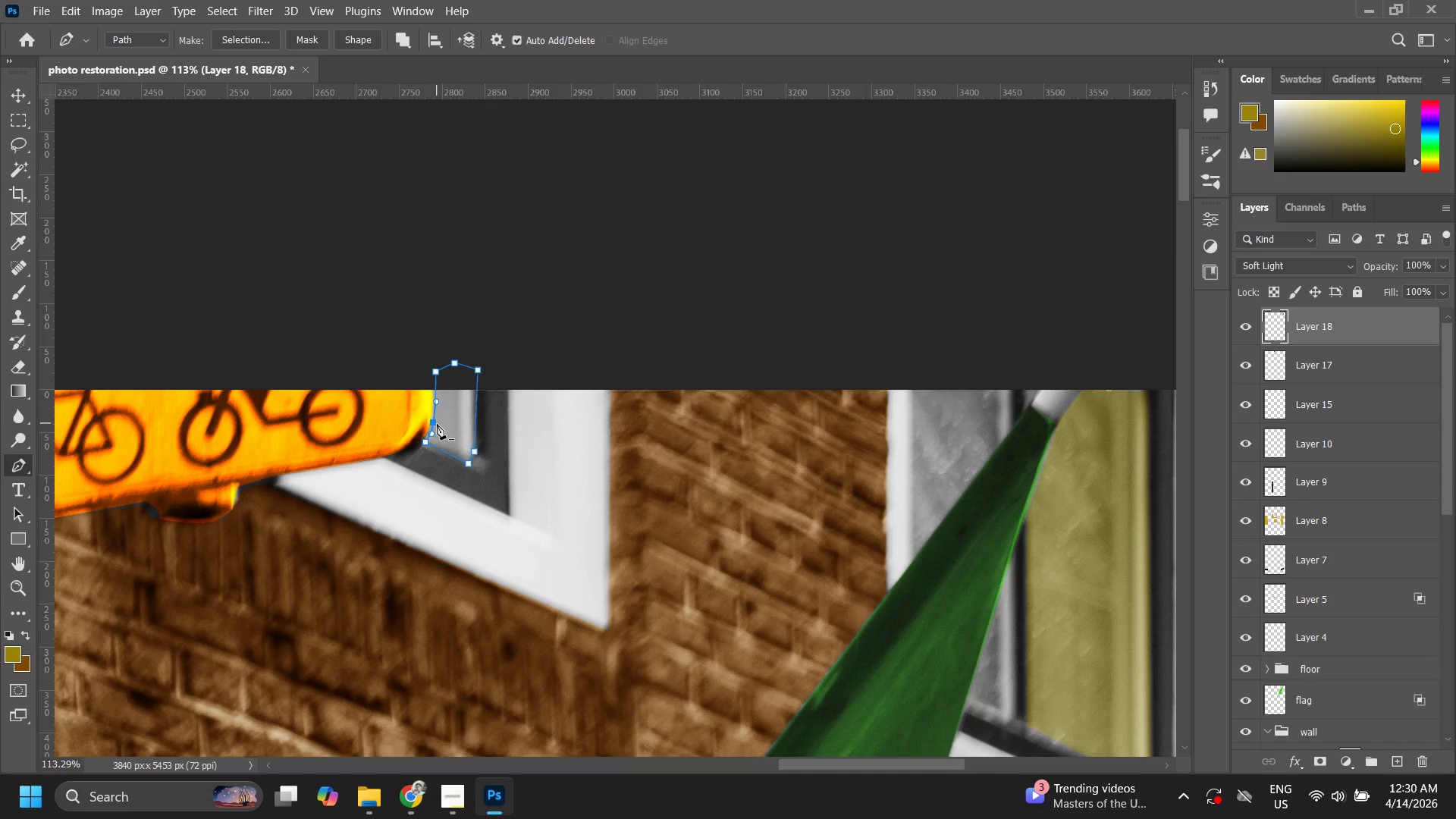 
key(P)
 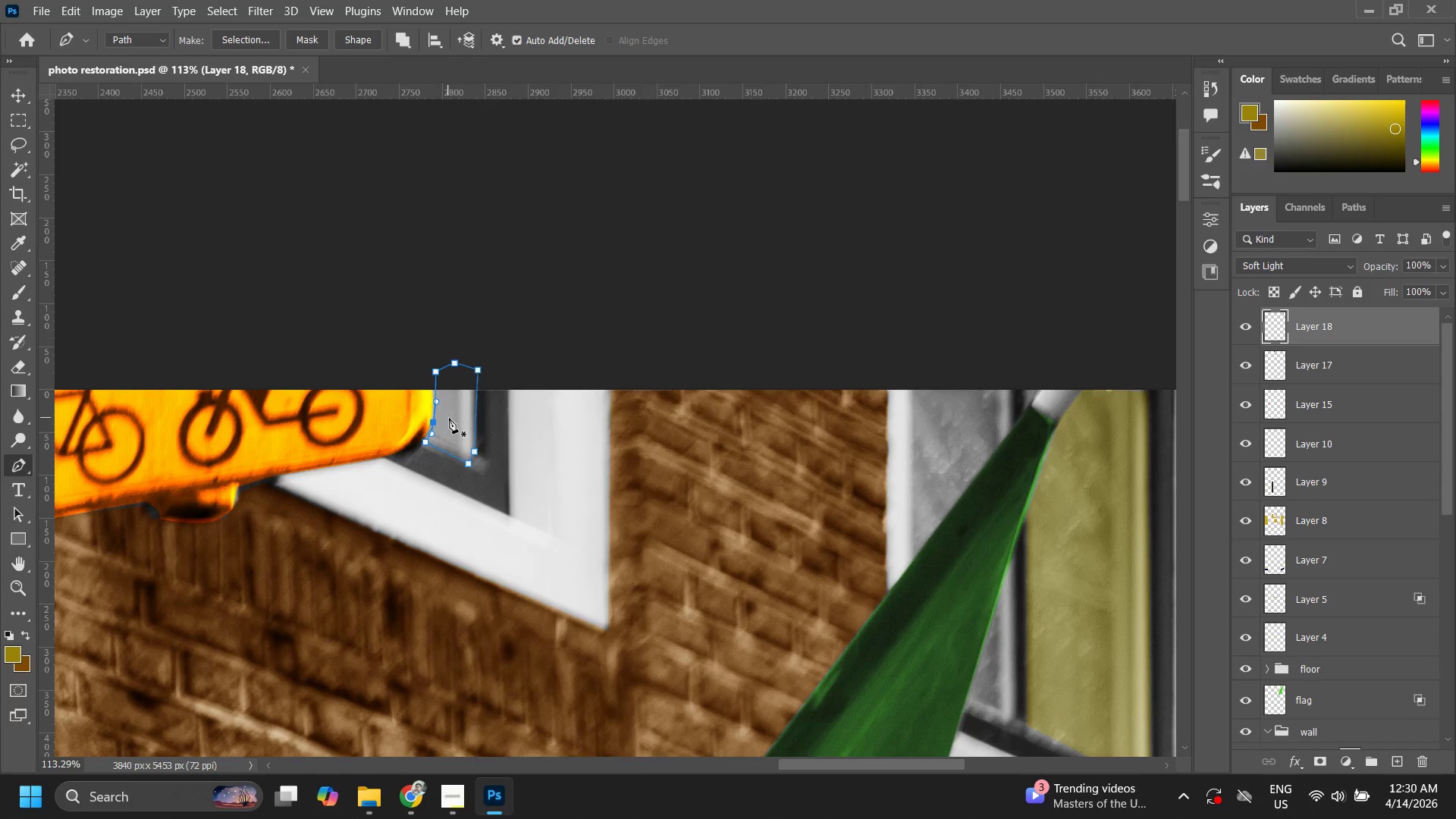 
right_click([449, 418])
 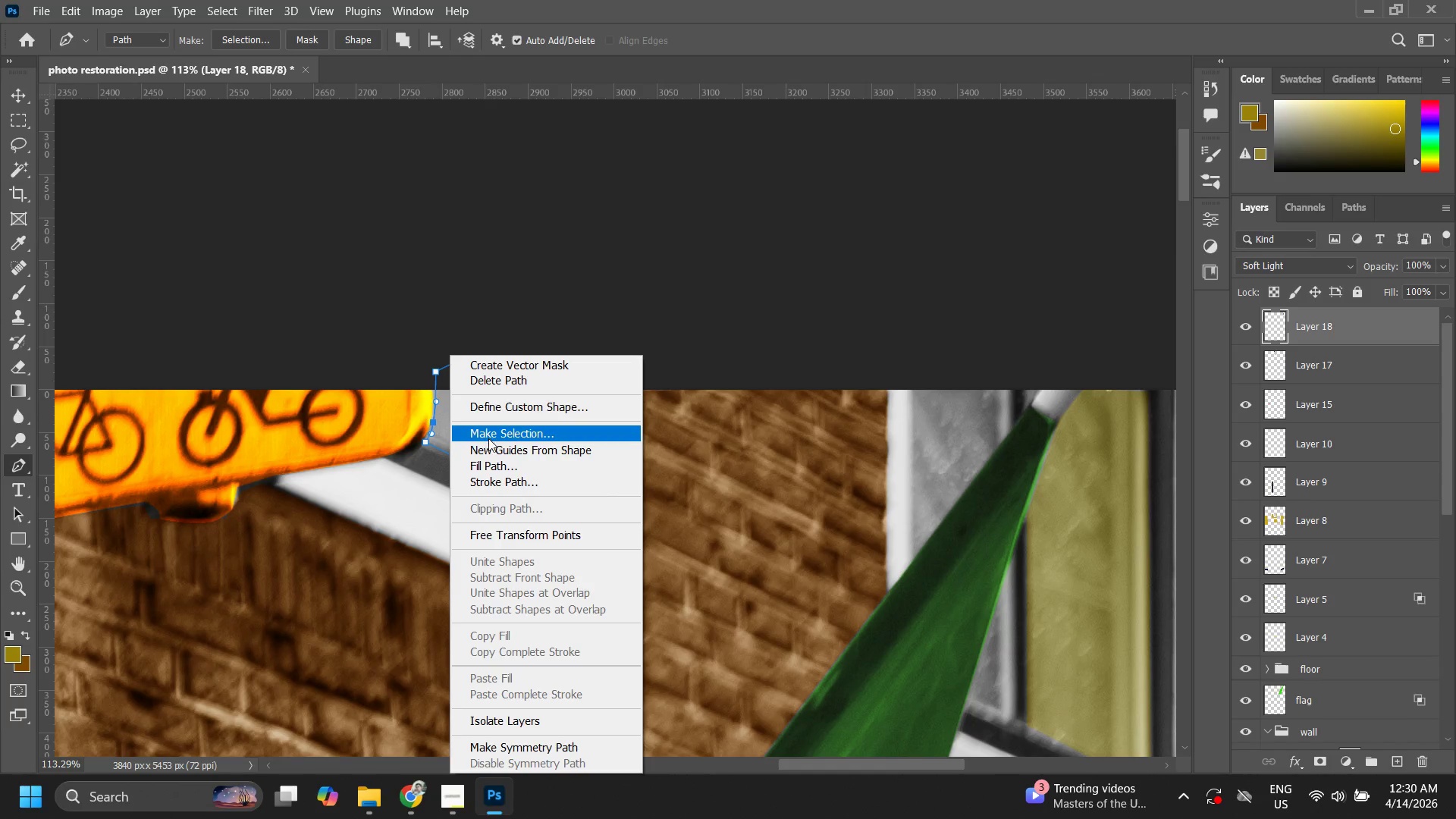 
left_click([489, 437])
 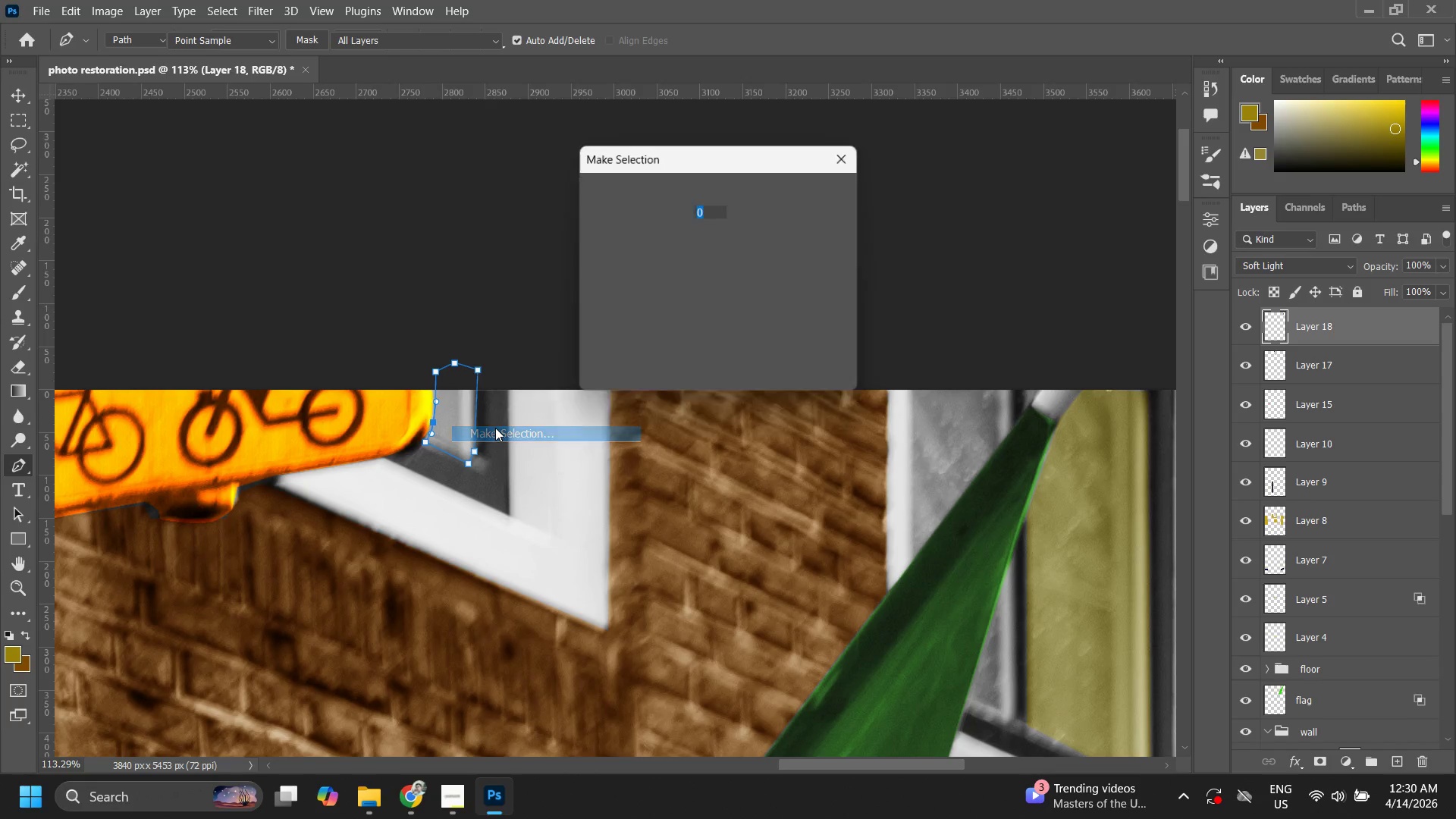 
key(Enter)
 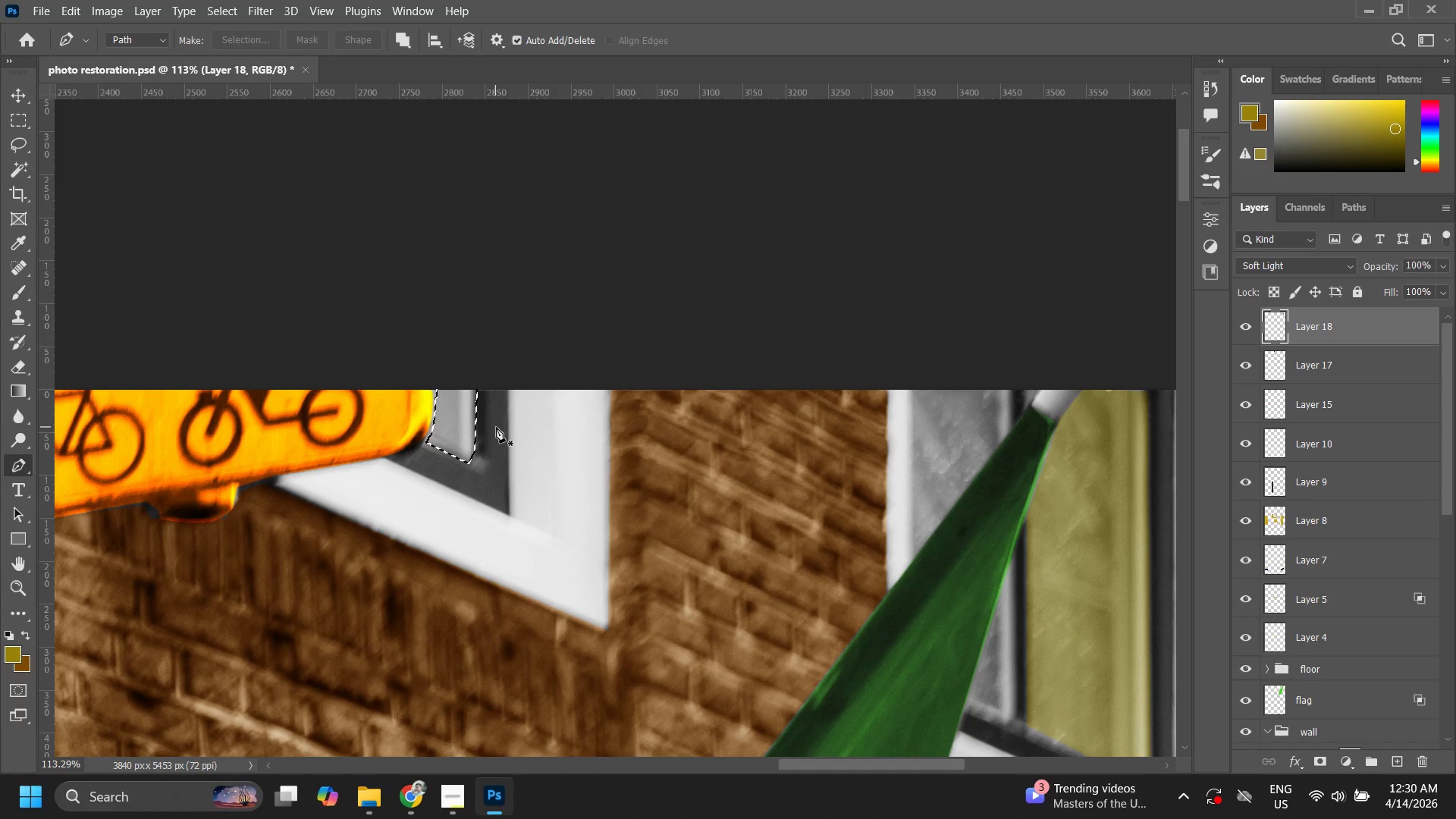 
key(B)
 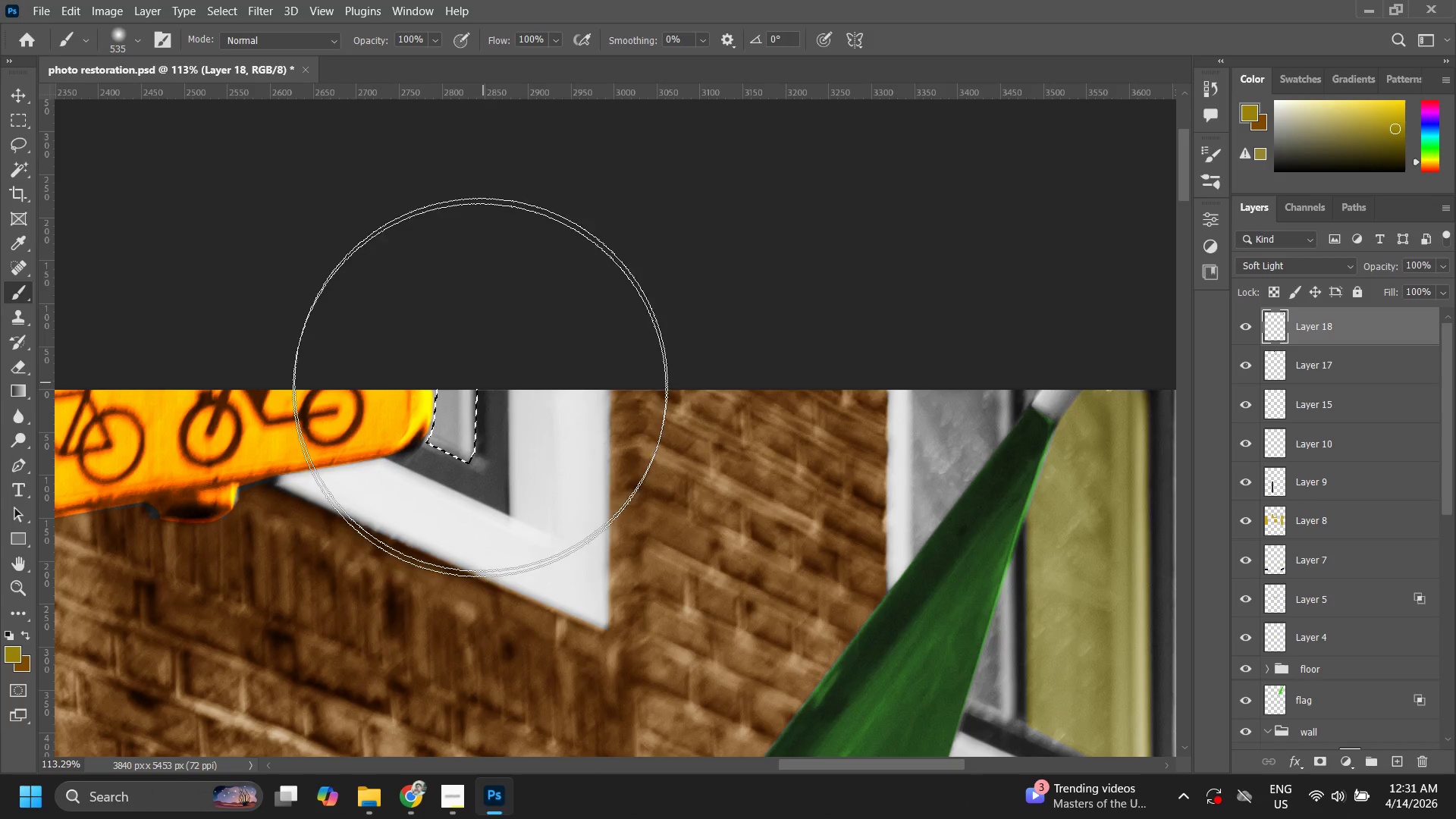 
left_click_drag(start_coordinate=[484, 383], to_coordinate=[453, 469])
 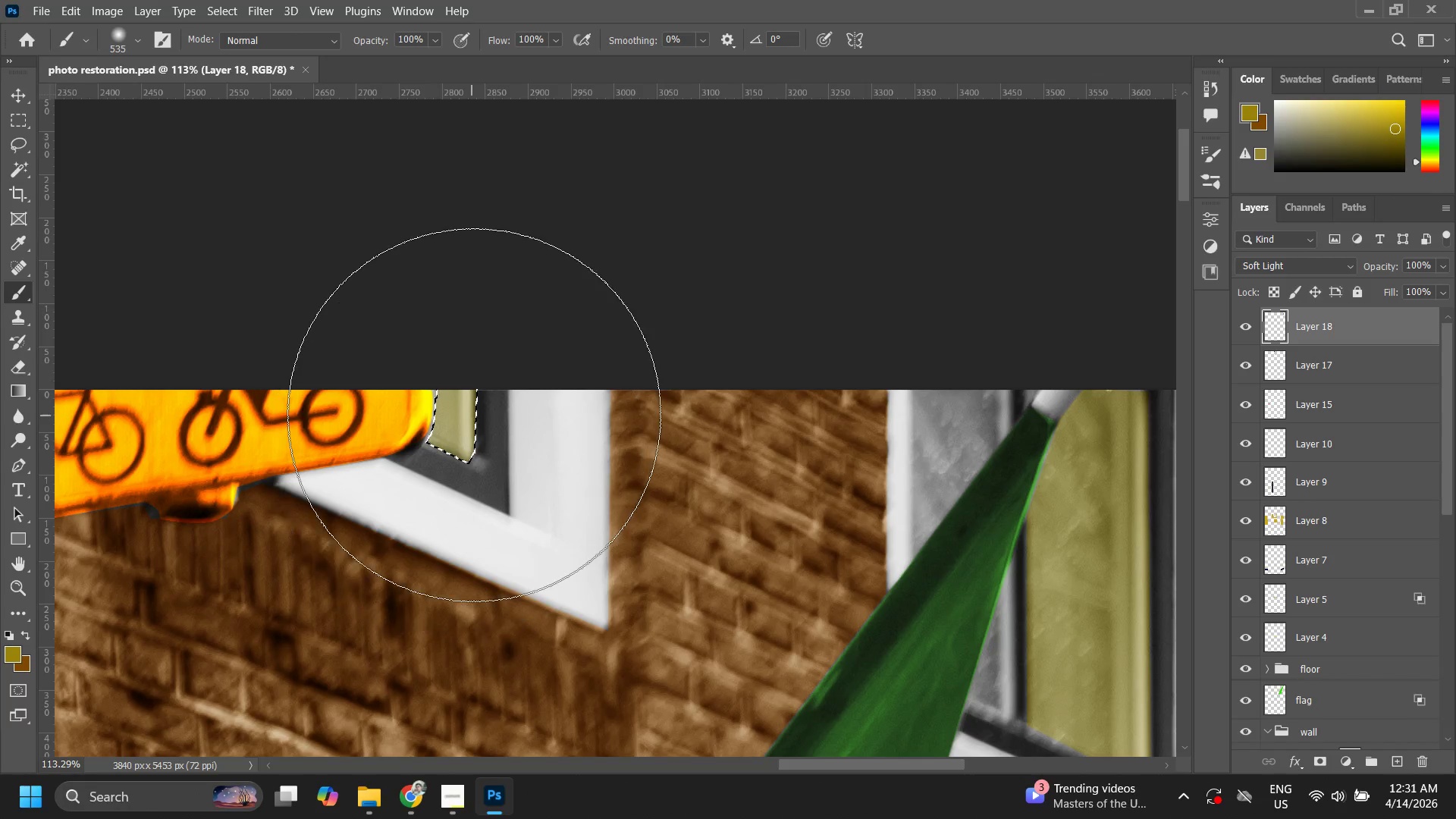 
double_click([474, 415])
 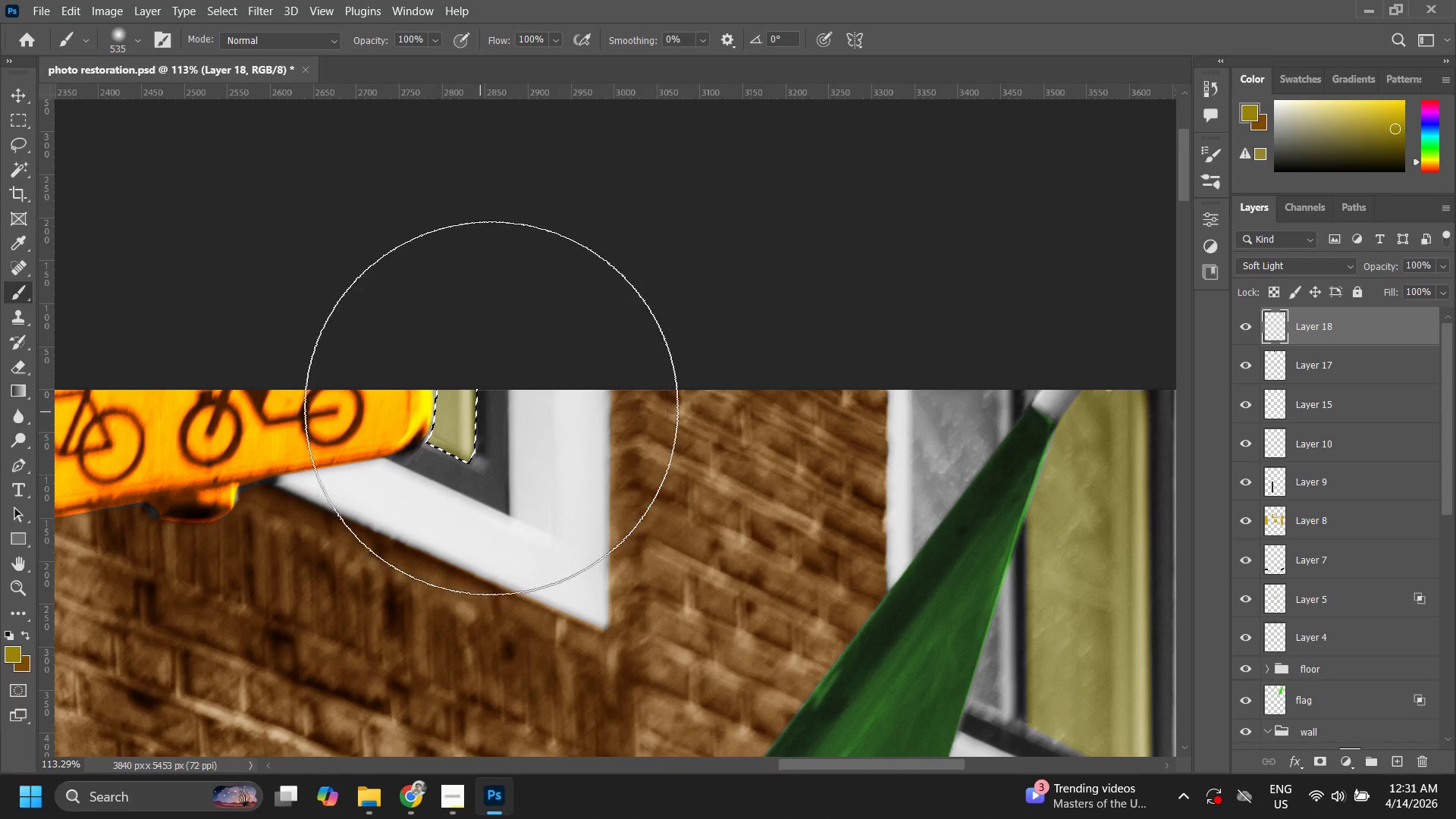 
key(Control+ControlLeft)
 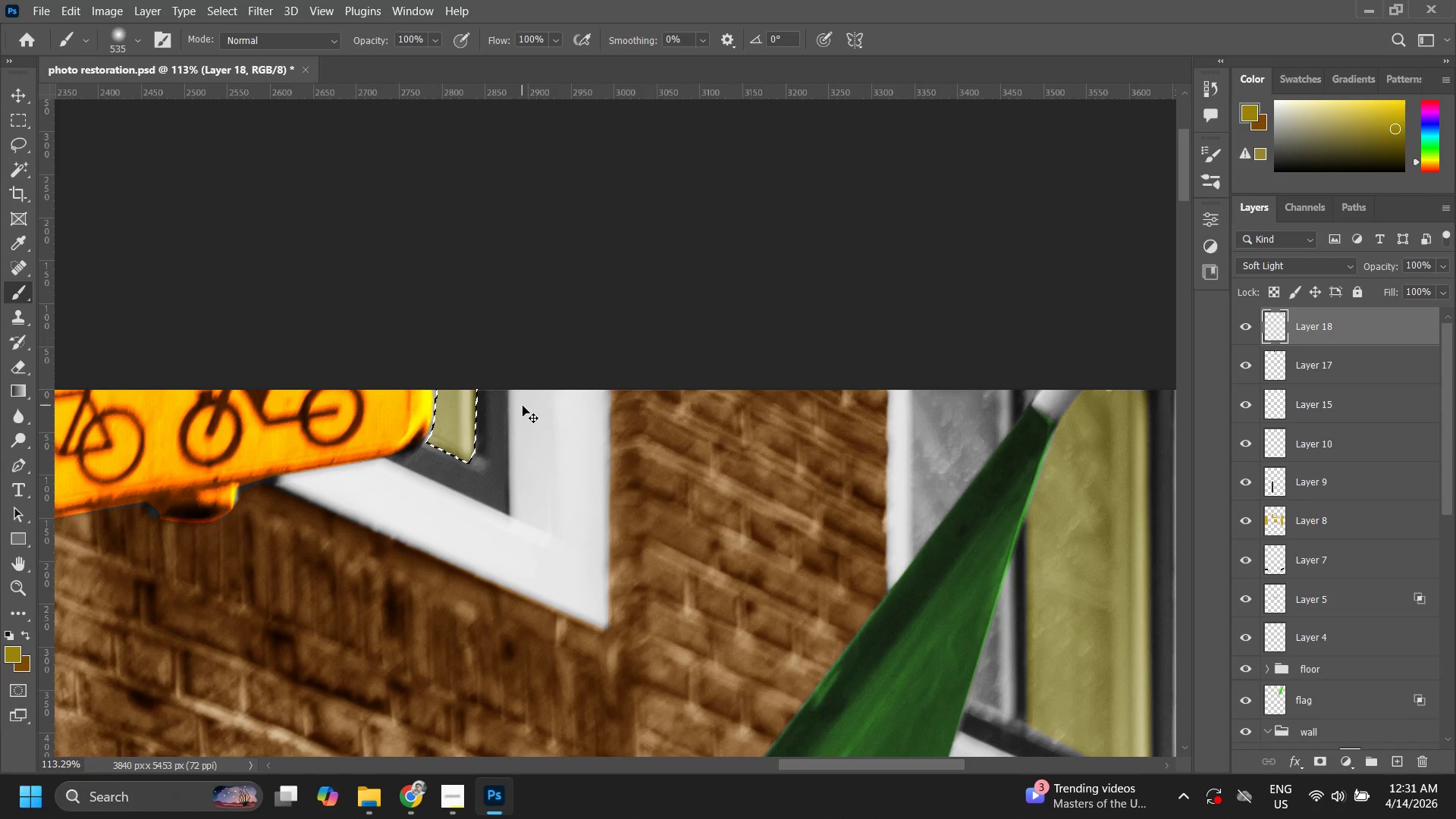 
key(Control+D)
 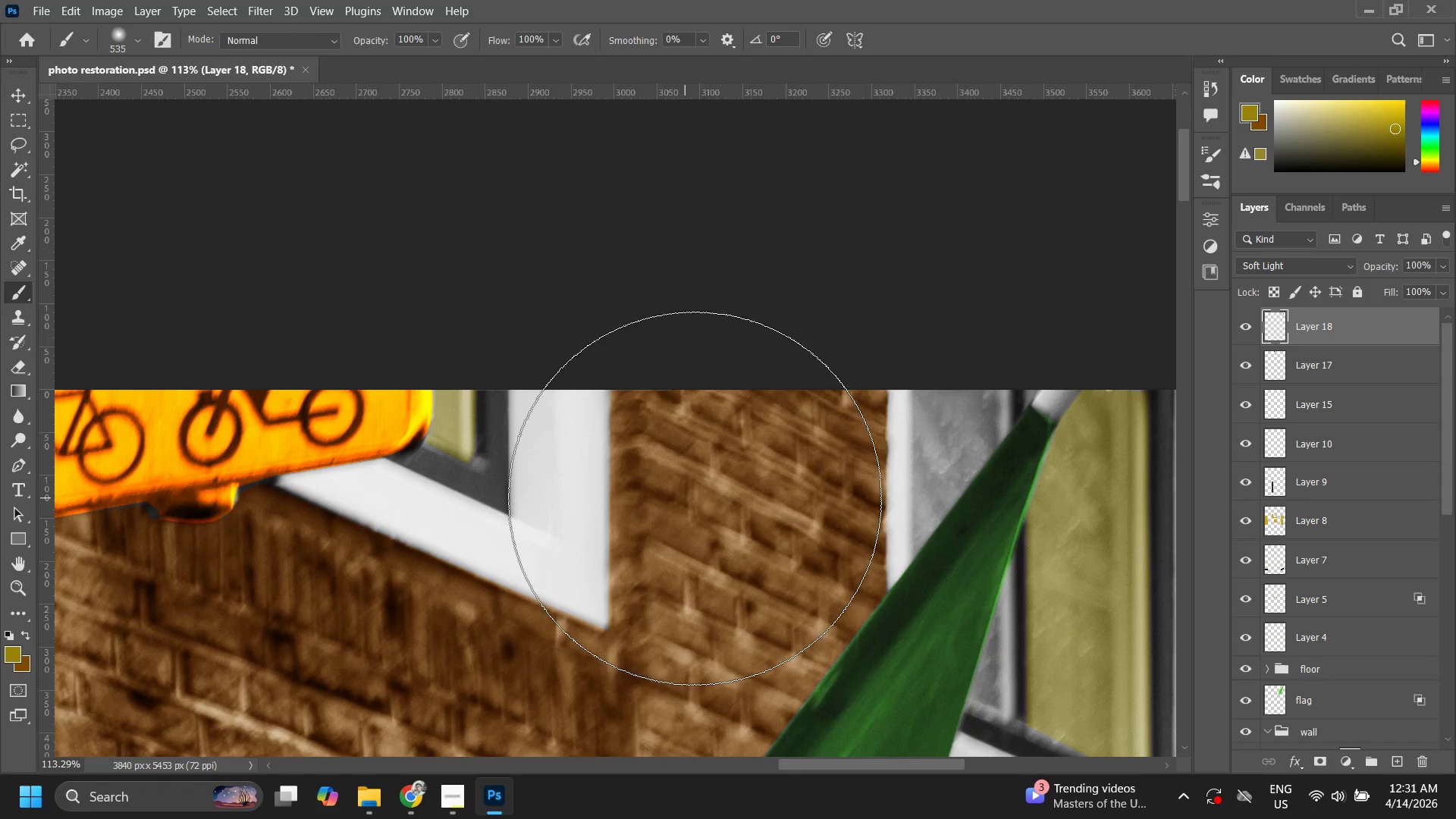 
type(zz zp)
 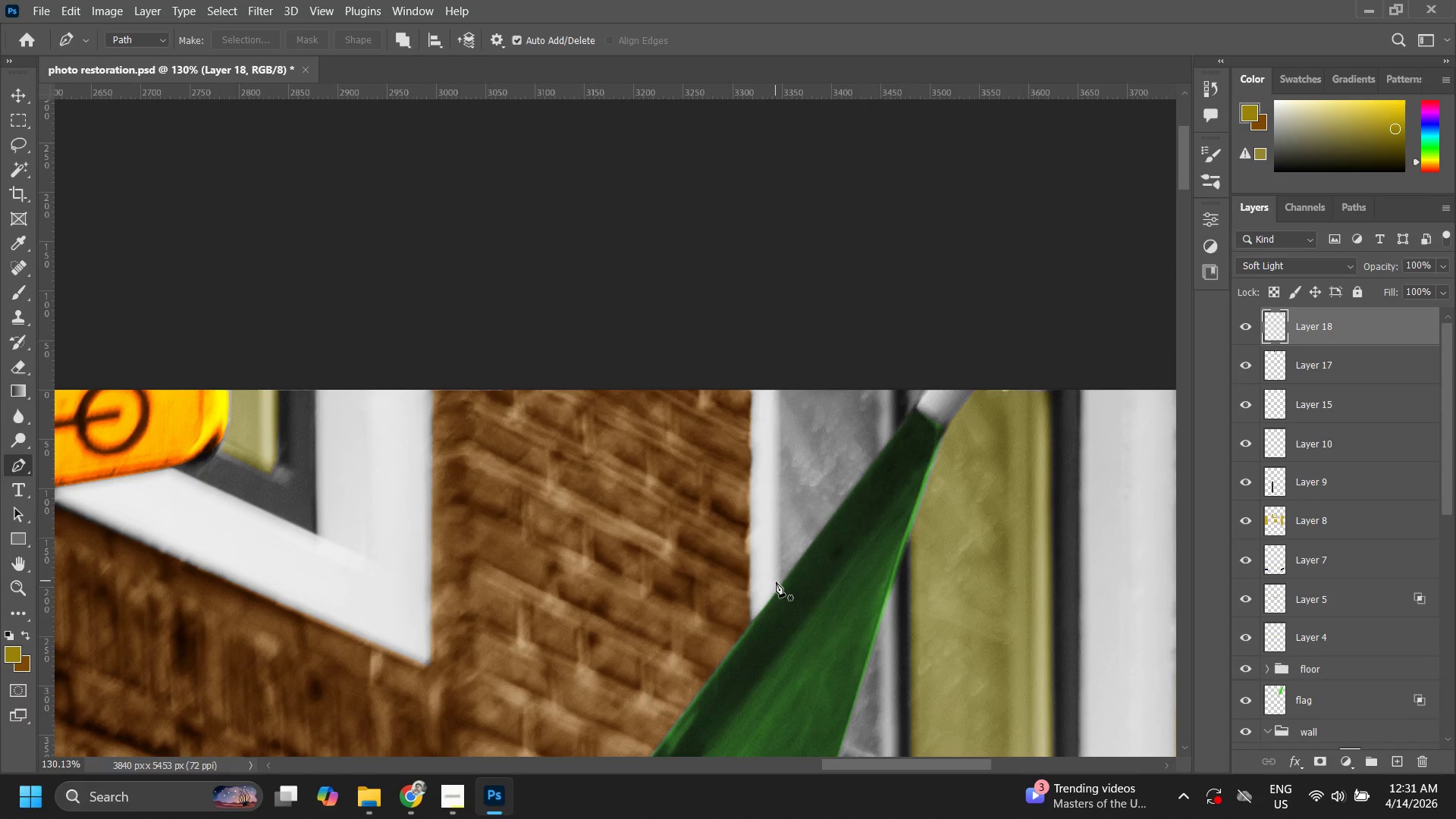 
left_click_drag(start_coordinate=[794, 467], to_coordinate=[677, 581])
 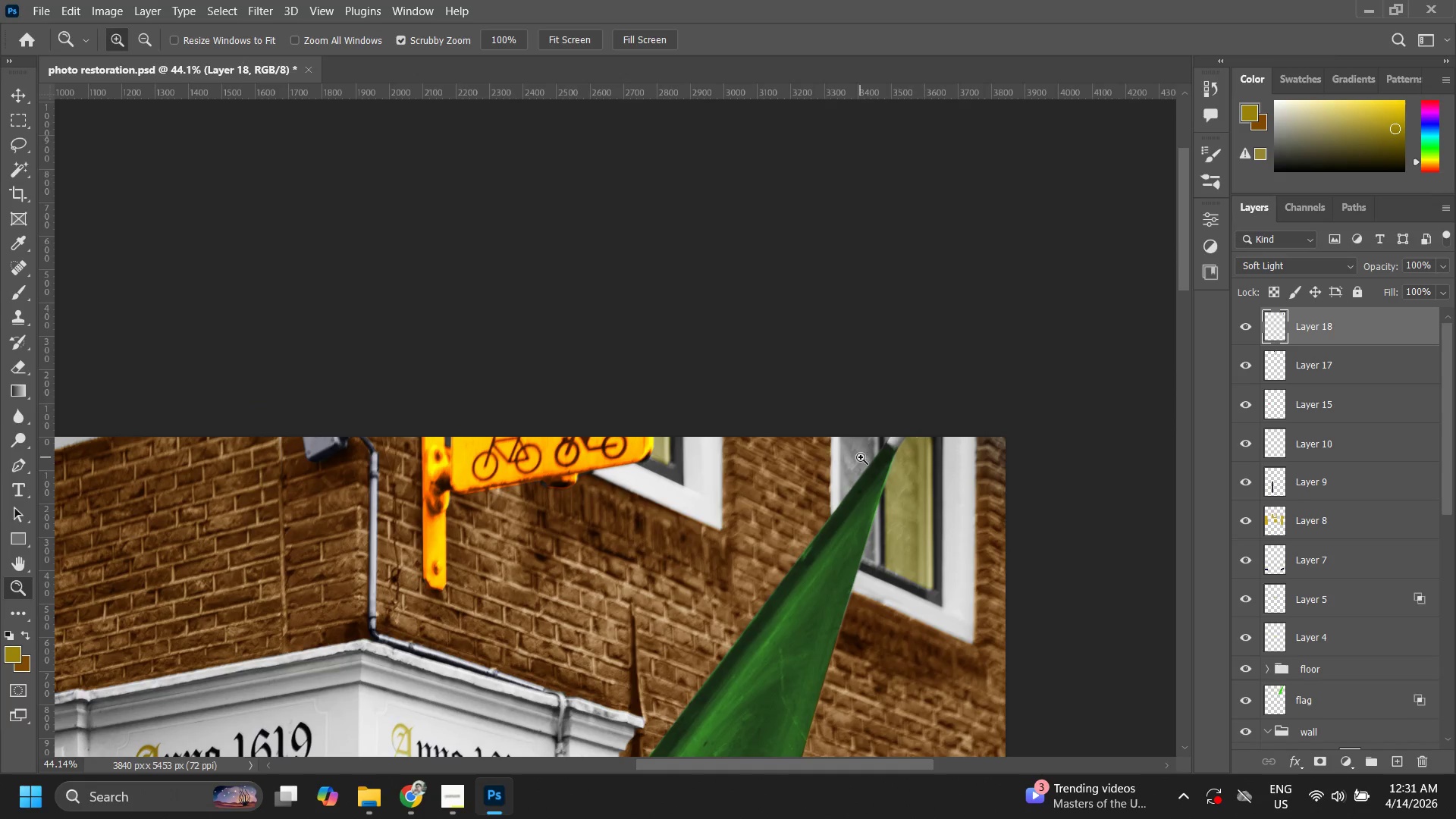 
left_click_drag(start_coordinate=[871, 461], to_coordinate=[990, 391])
 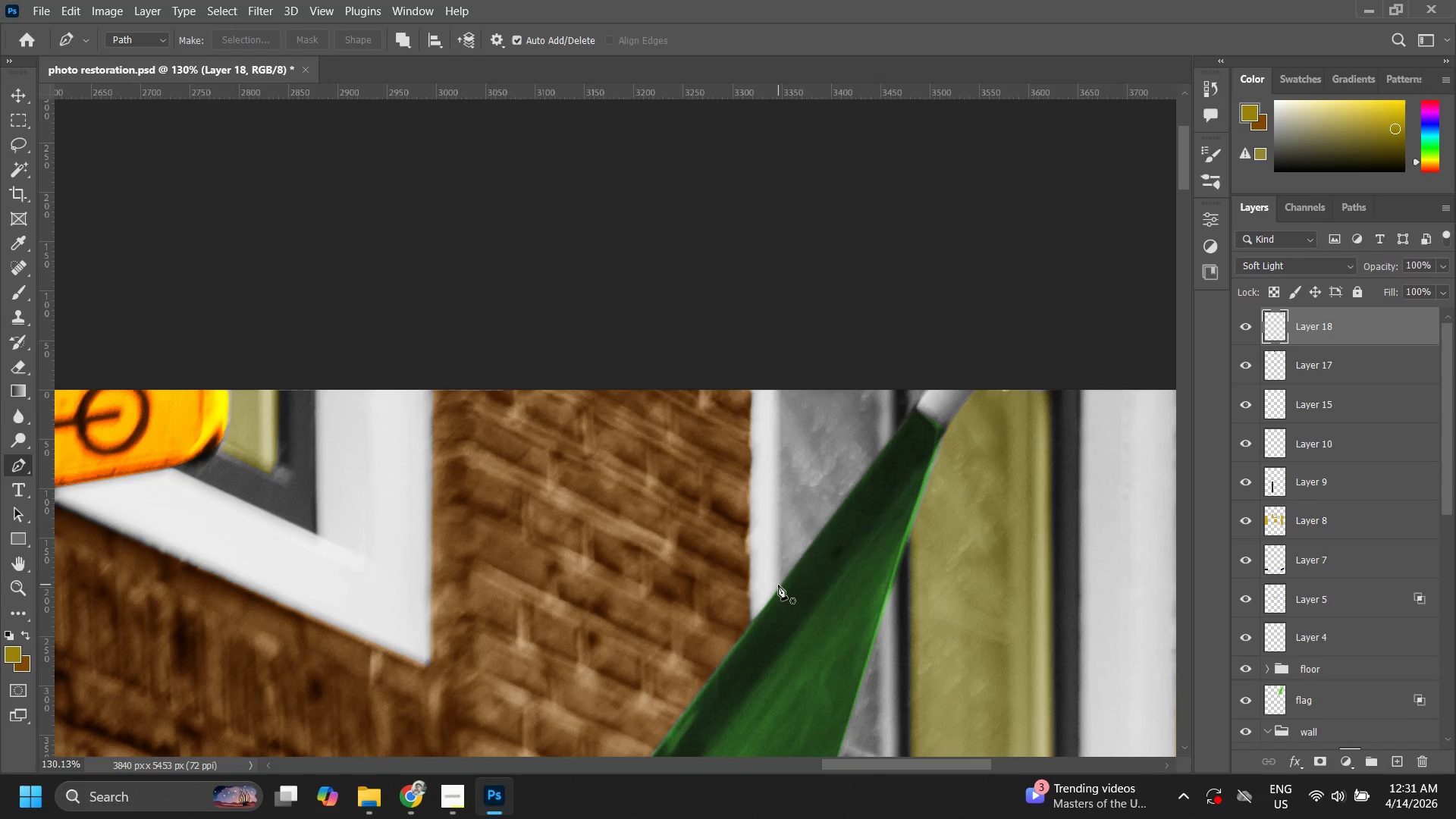 
left_click([781, 586])
 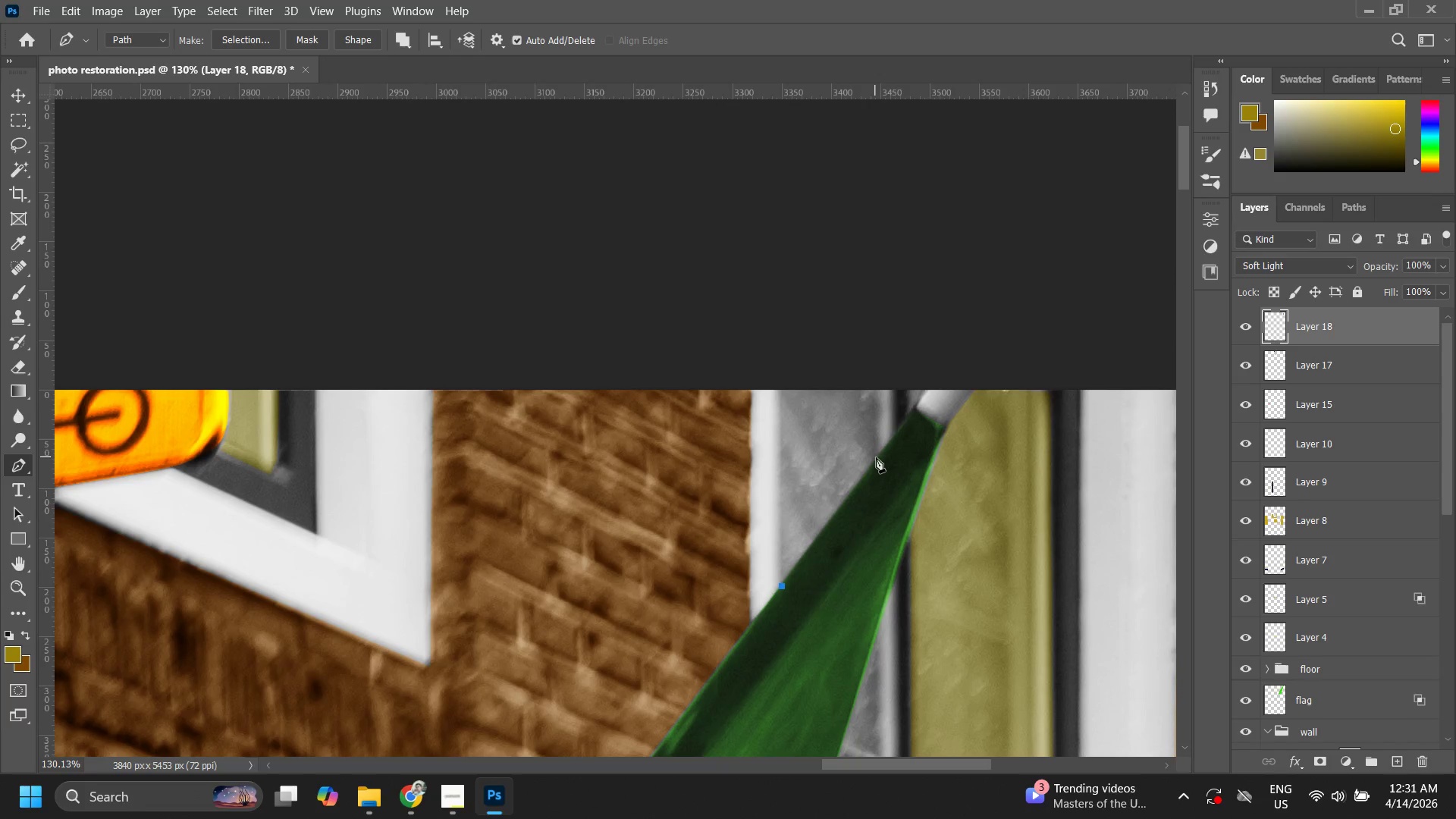 
left_click([879, 453])
 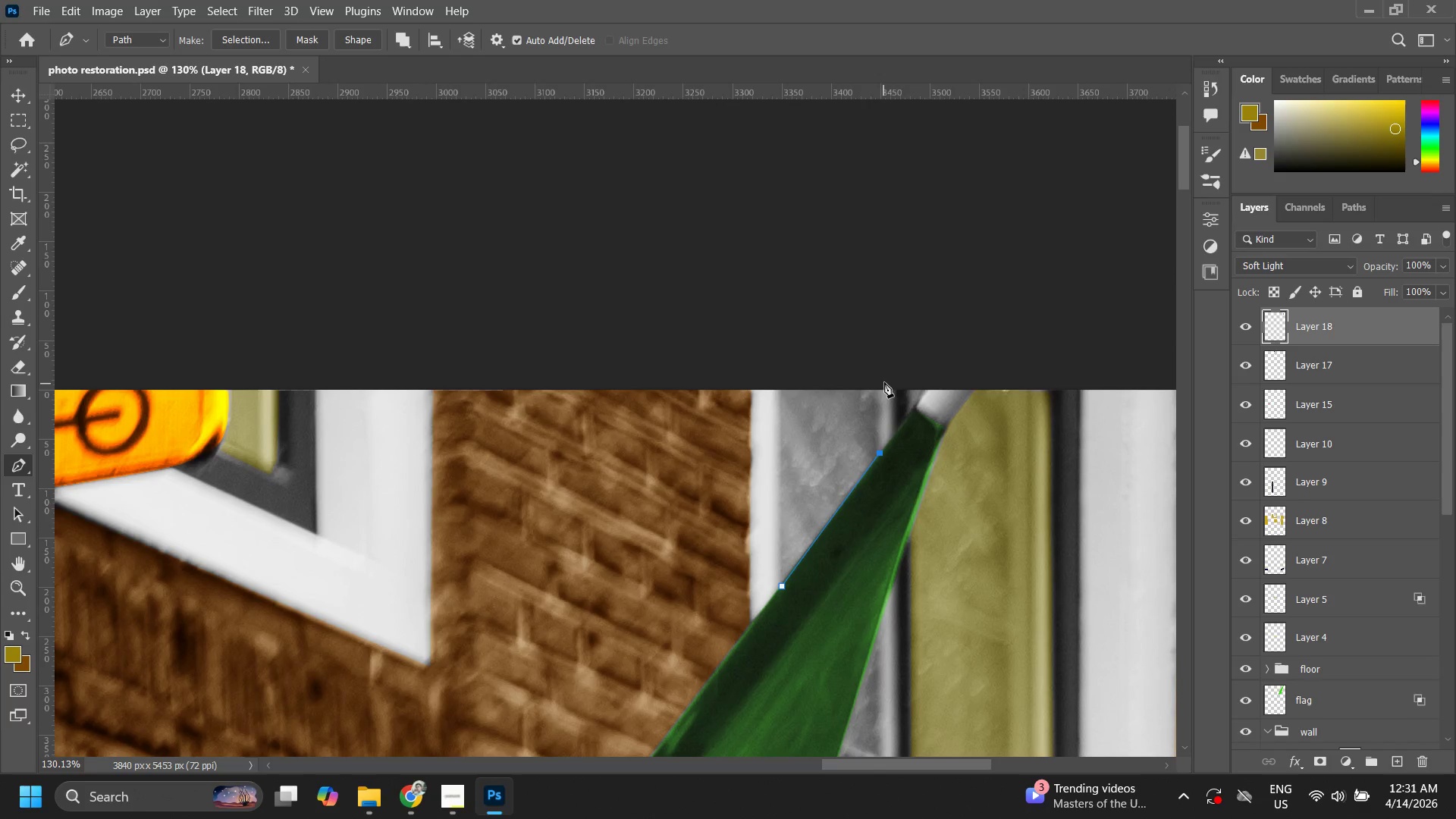 
left_click([886, 375])
 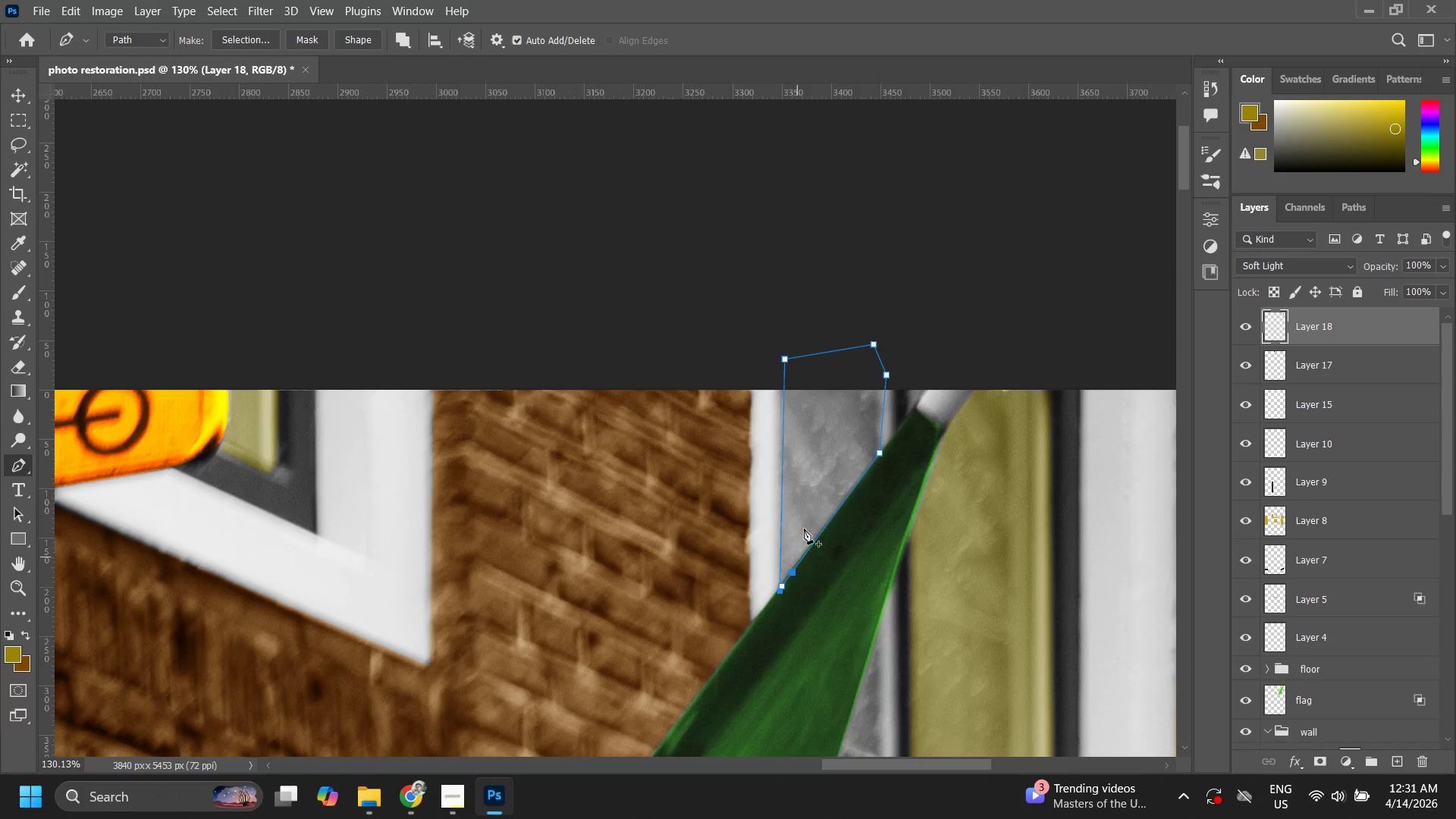 
double_click([805, 479])
 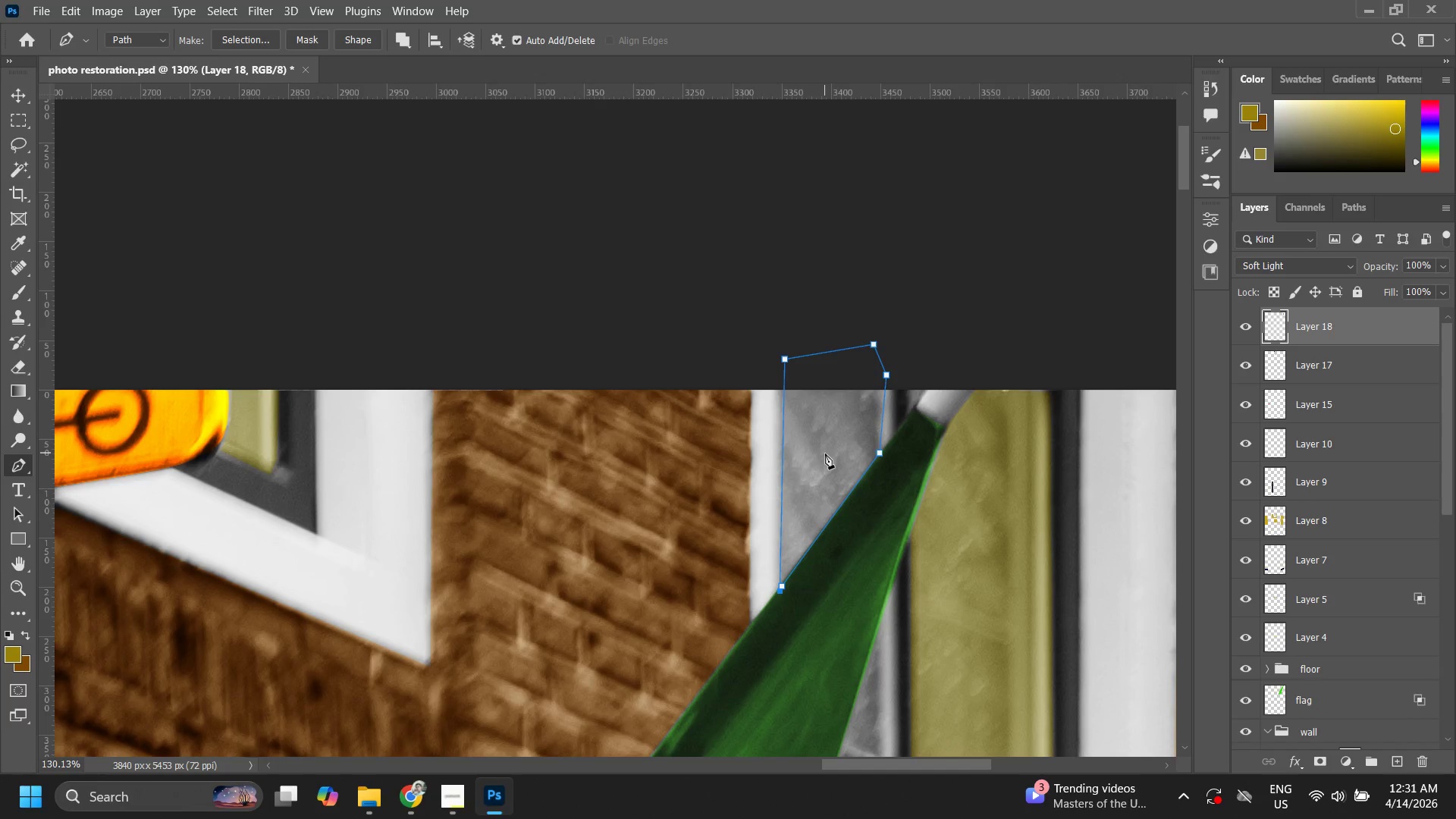 
right_click([825, 453])
 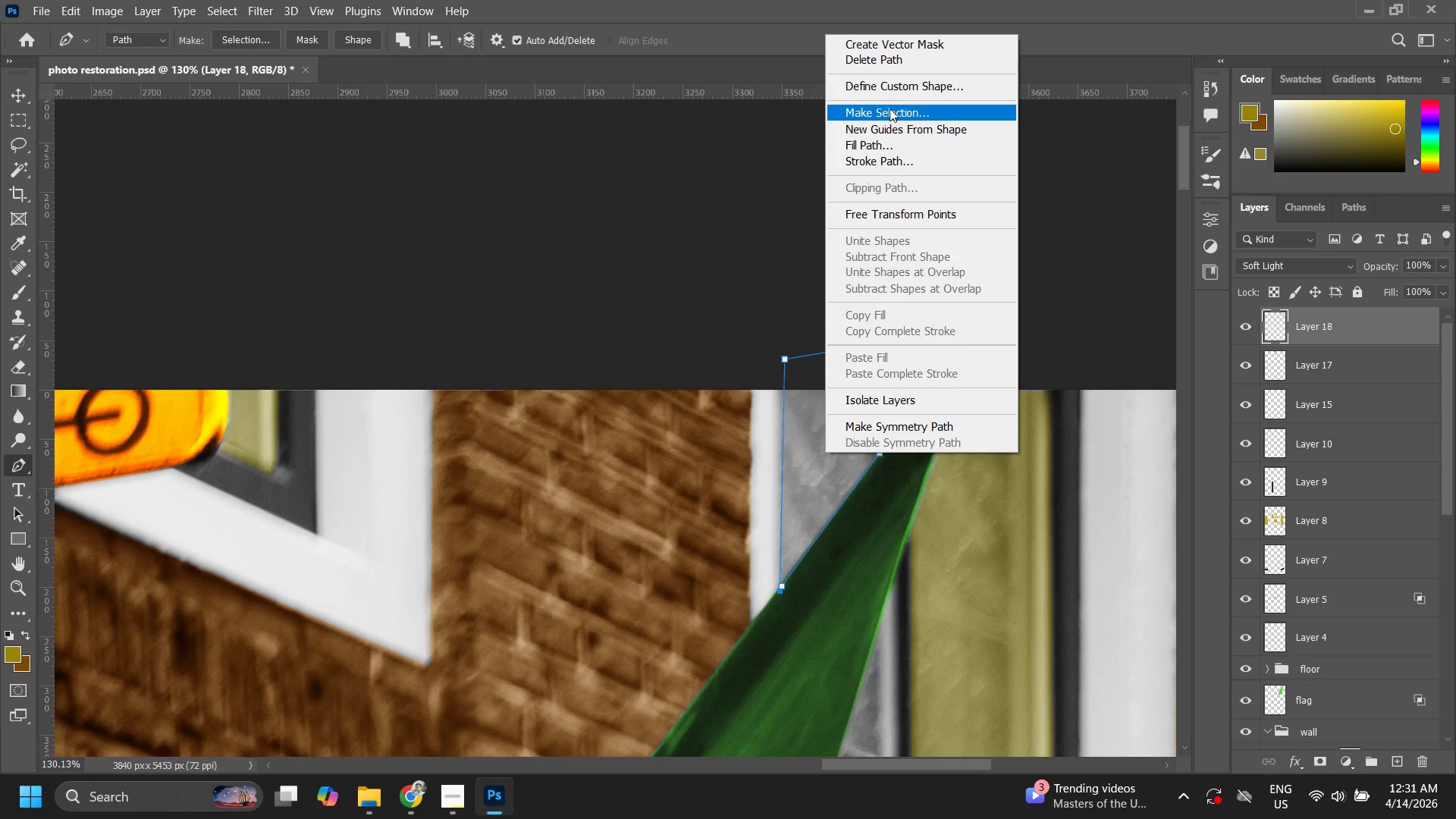 
left_click([891, 111])
 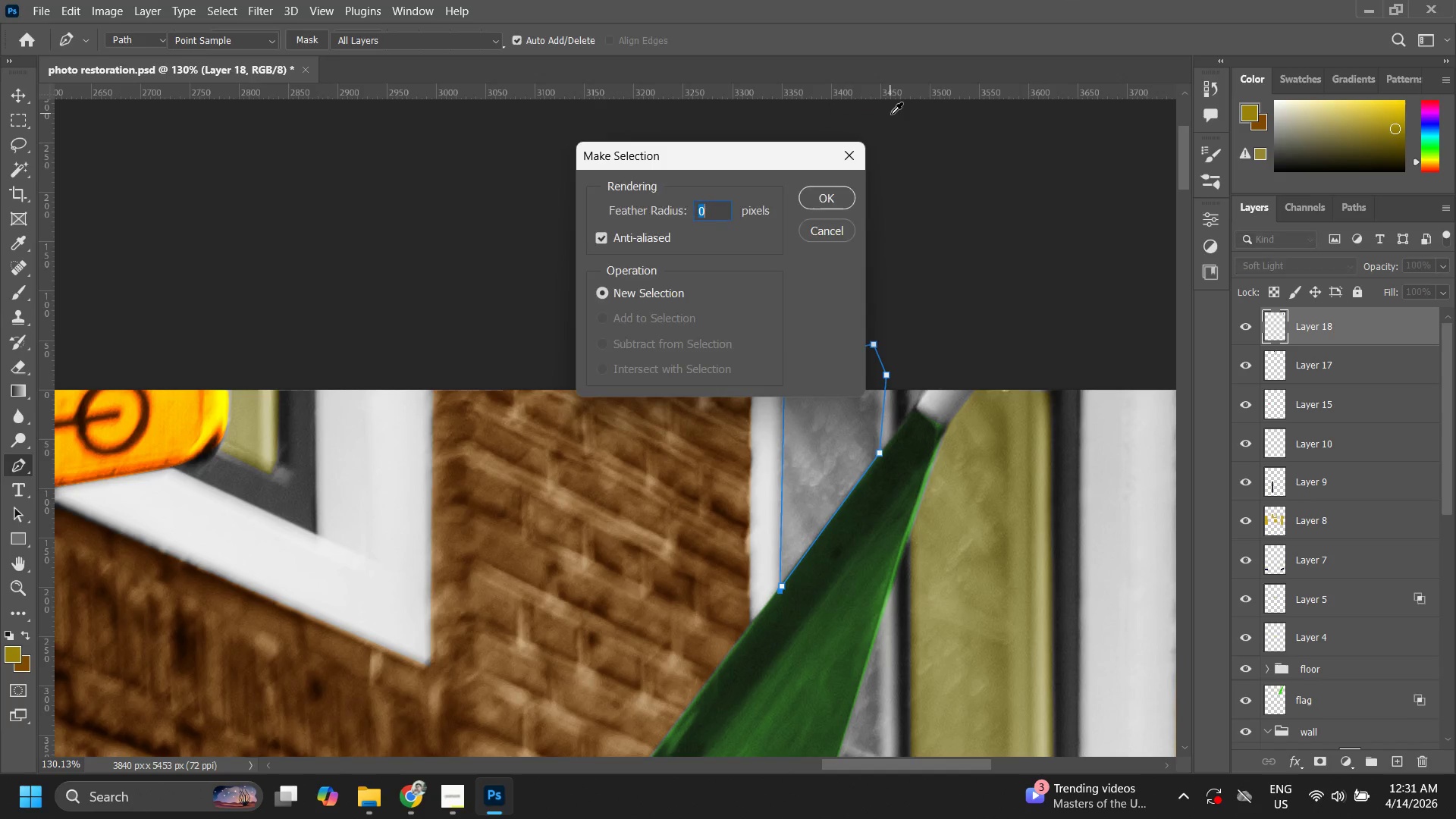 
key(Enter)
 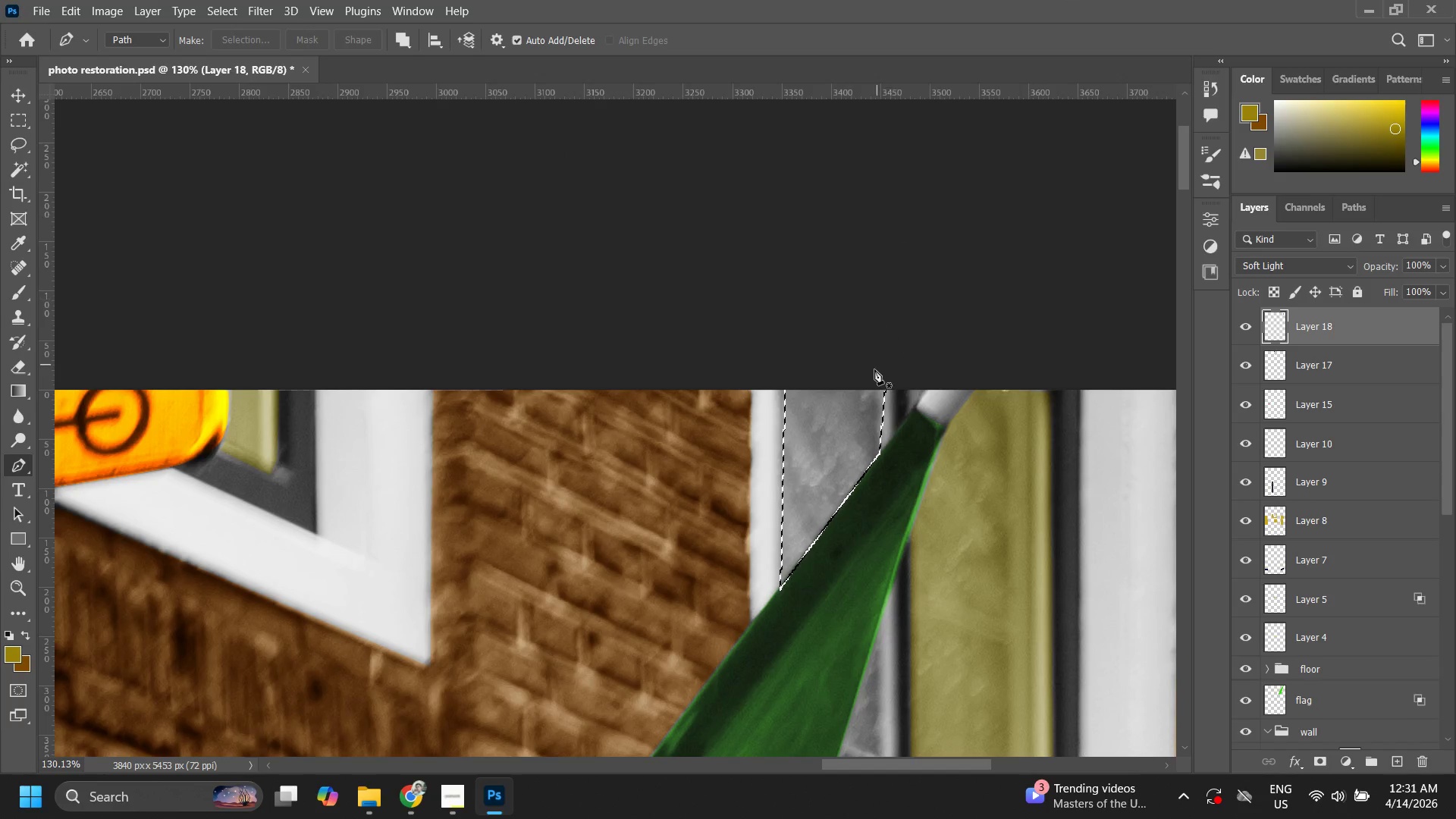 
key(B)
 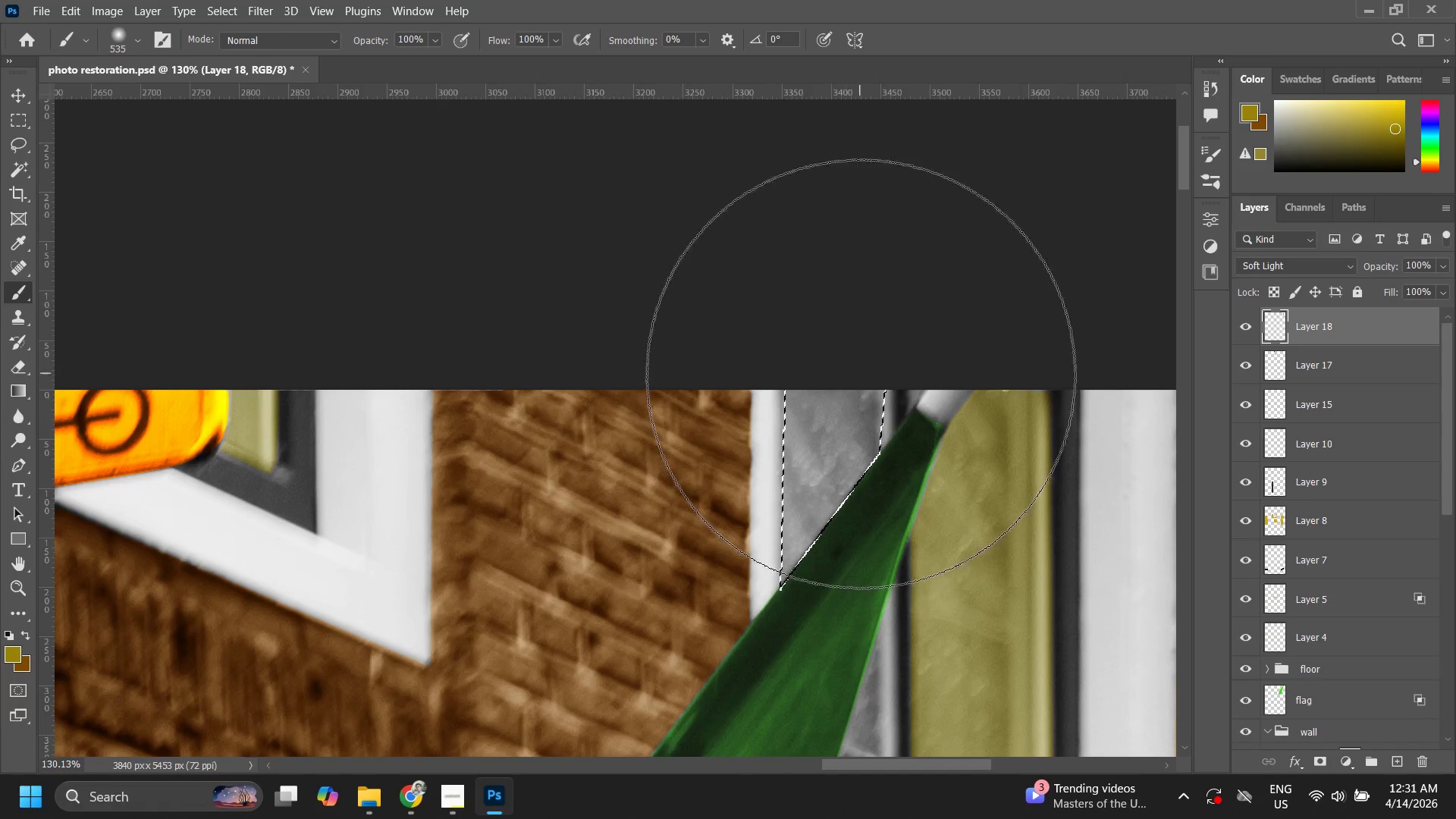 
left_click_drag(start_coordinate=[858, 390], to_coordinate=[798, 533])
 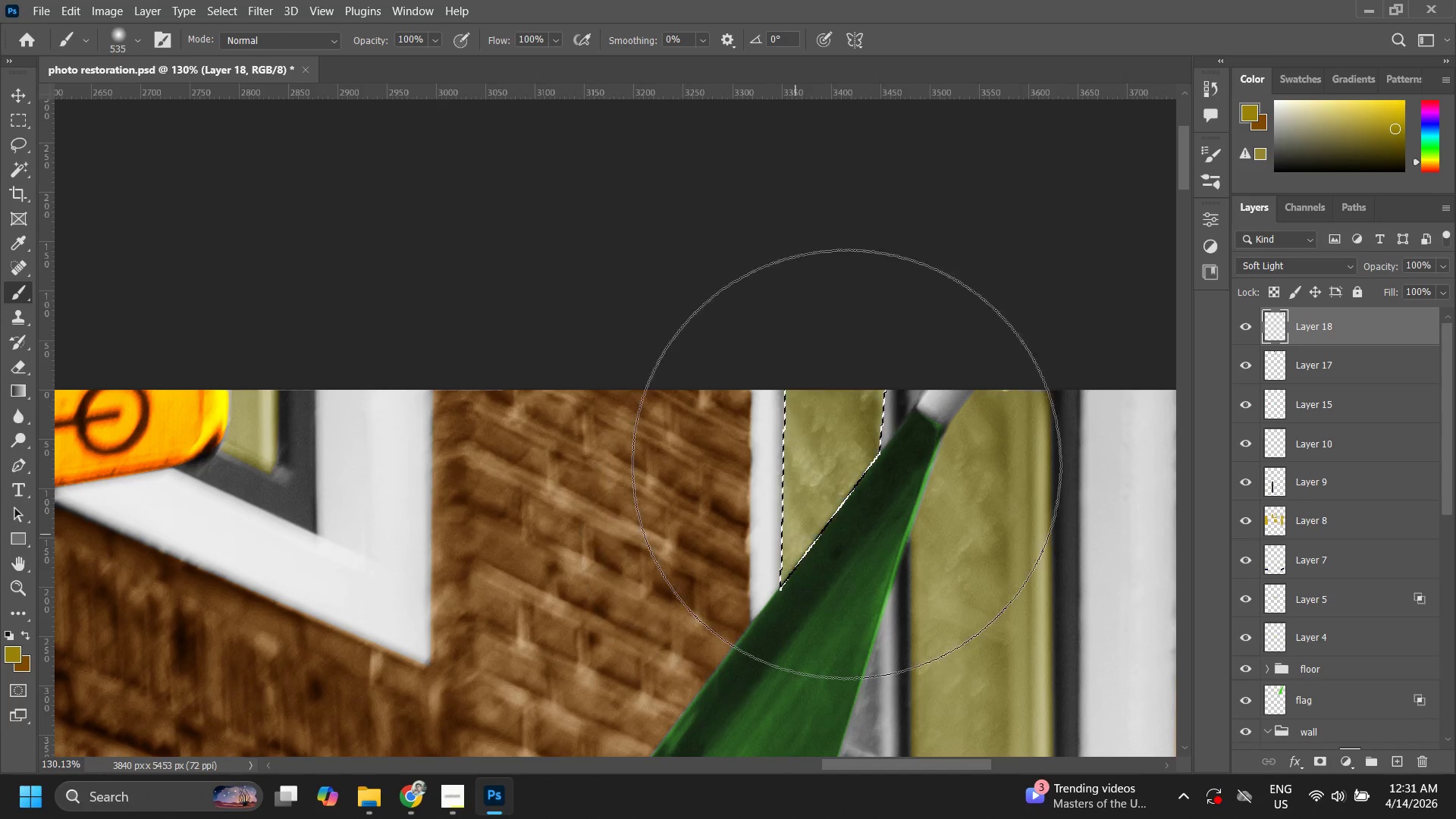 
left_click_drag(start_coordinate=[852, 460], to_coordinate=[748, 562])
 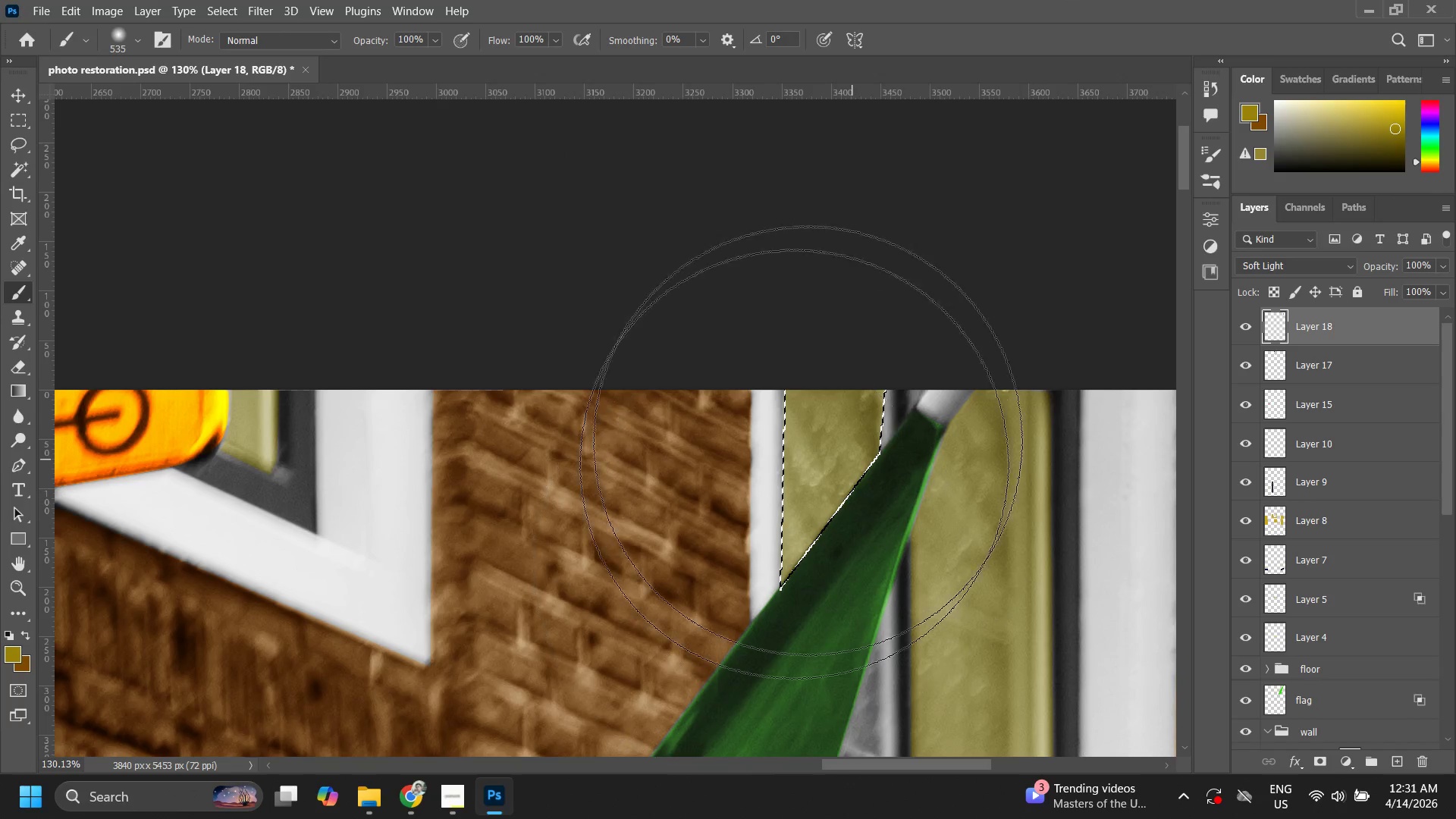 
left_click_drag(start_coordinate=[815, 430], to_coordinate=[804, 461])
 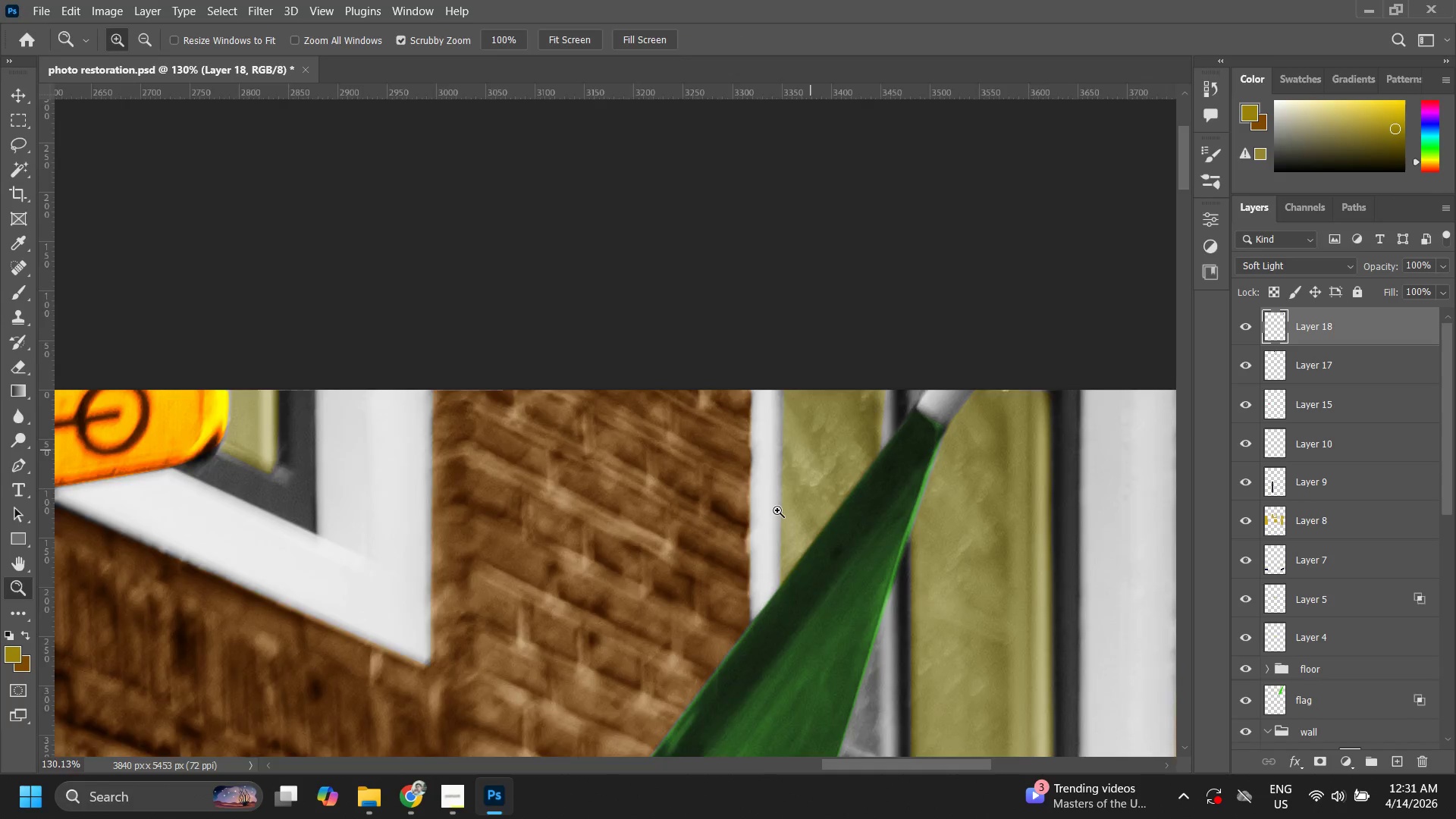 
key(Control+ControlLeft)
 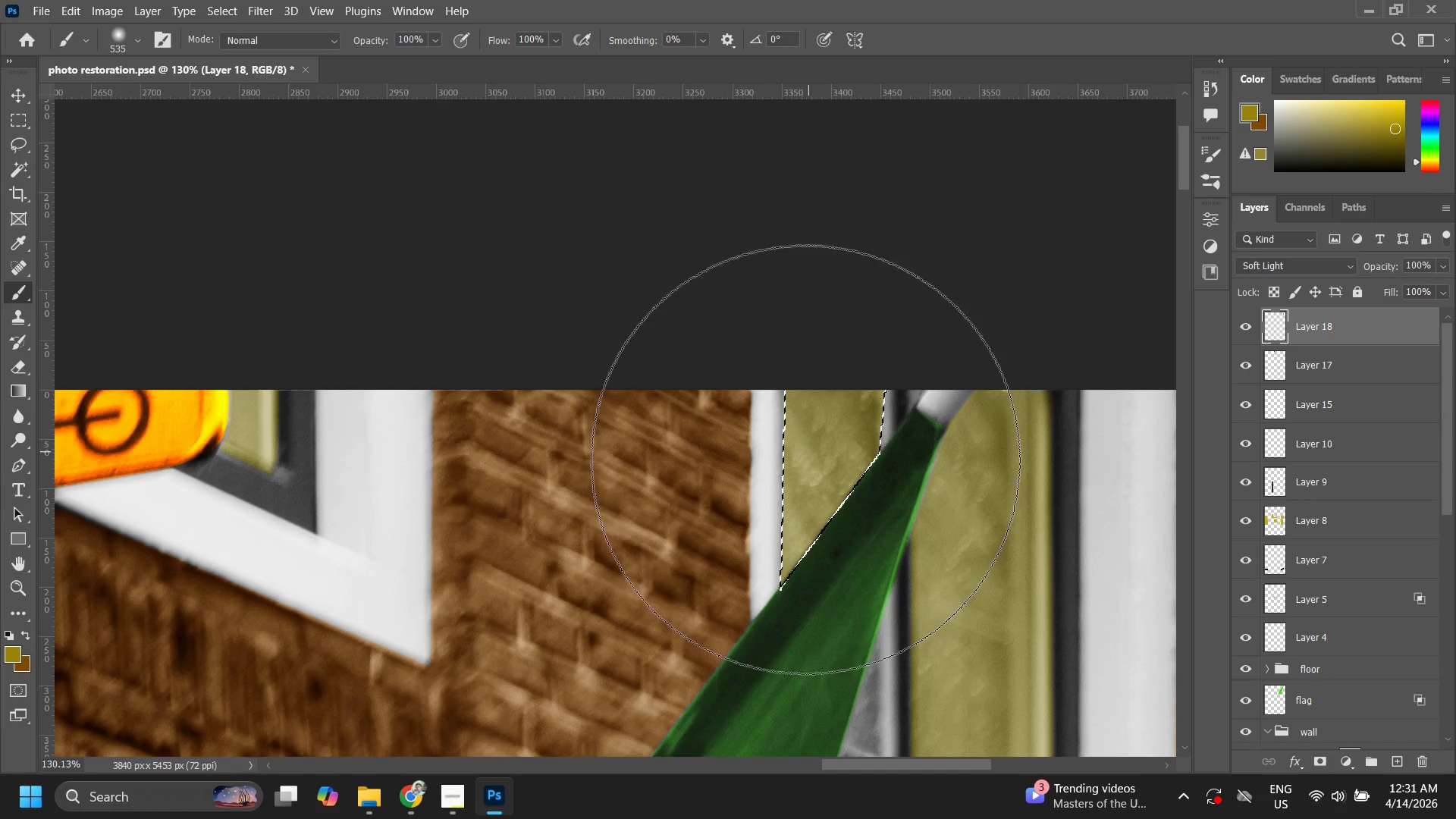 
key(Control+D)
 